 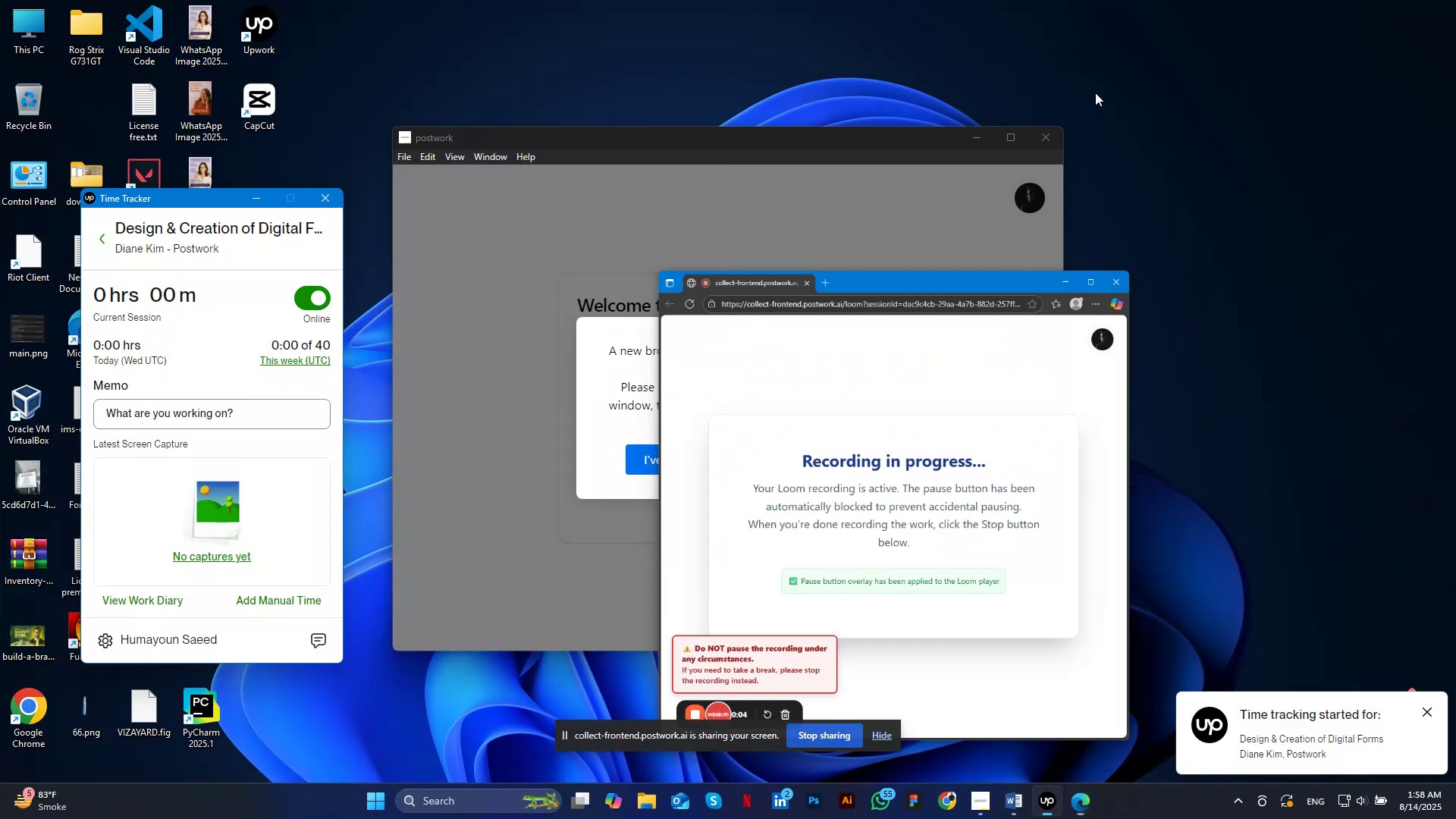 
left_click([981, 135])
 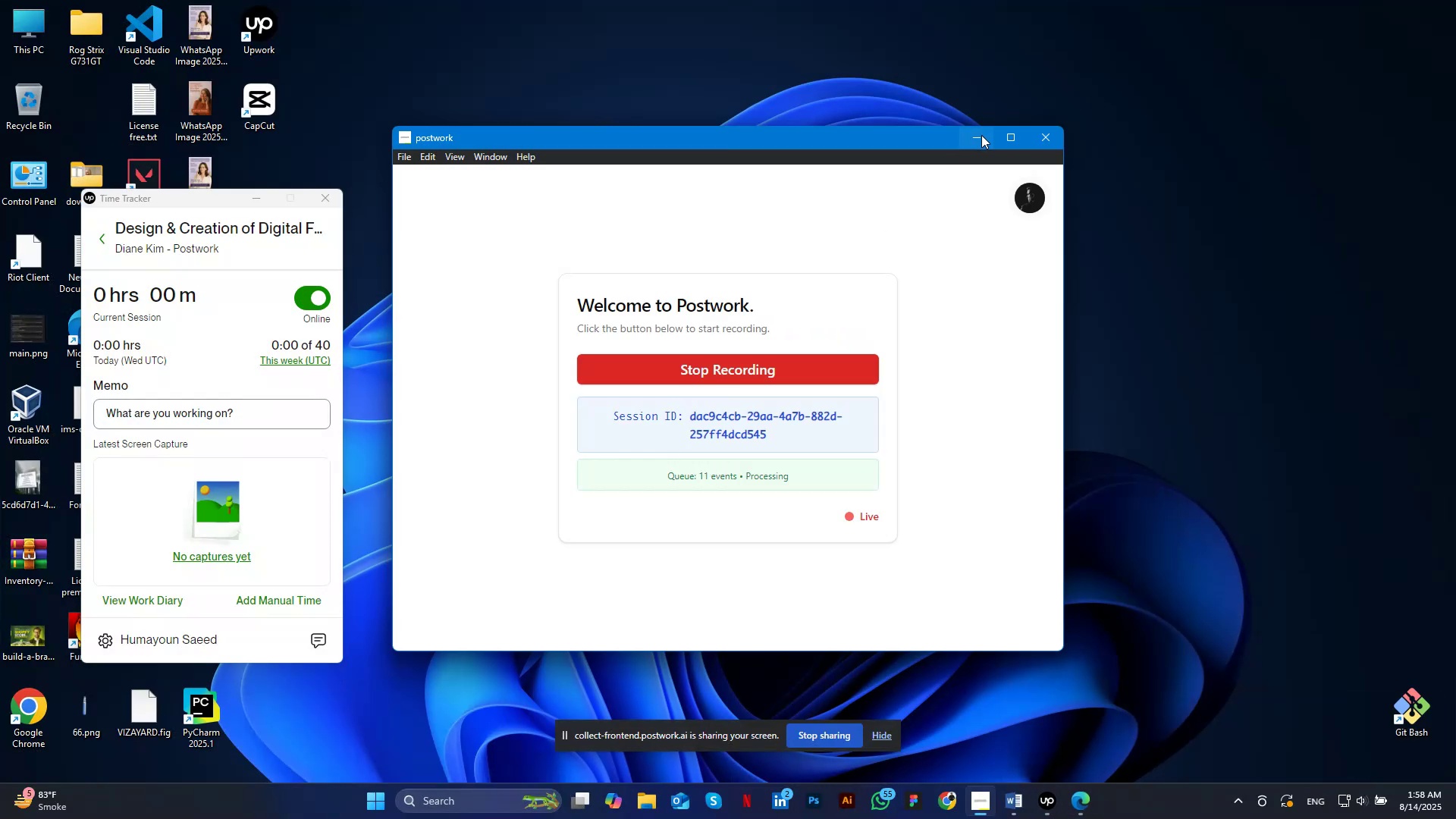 
left_click([948, 804])
 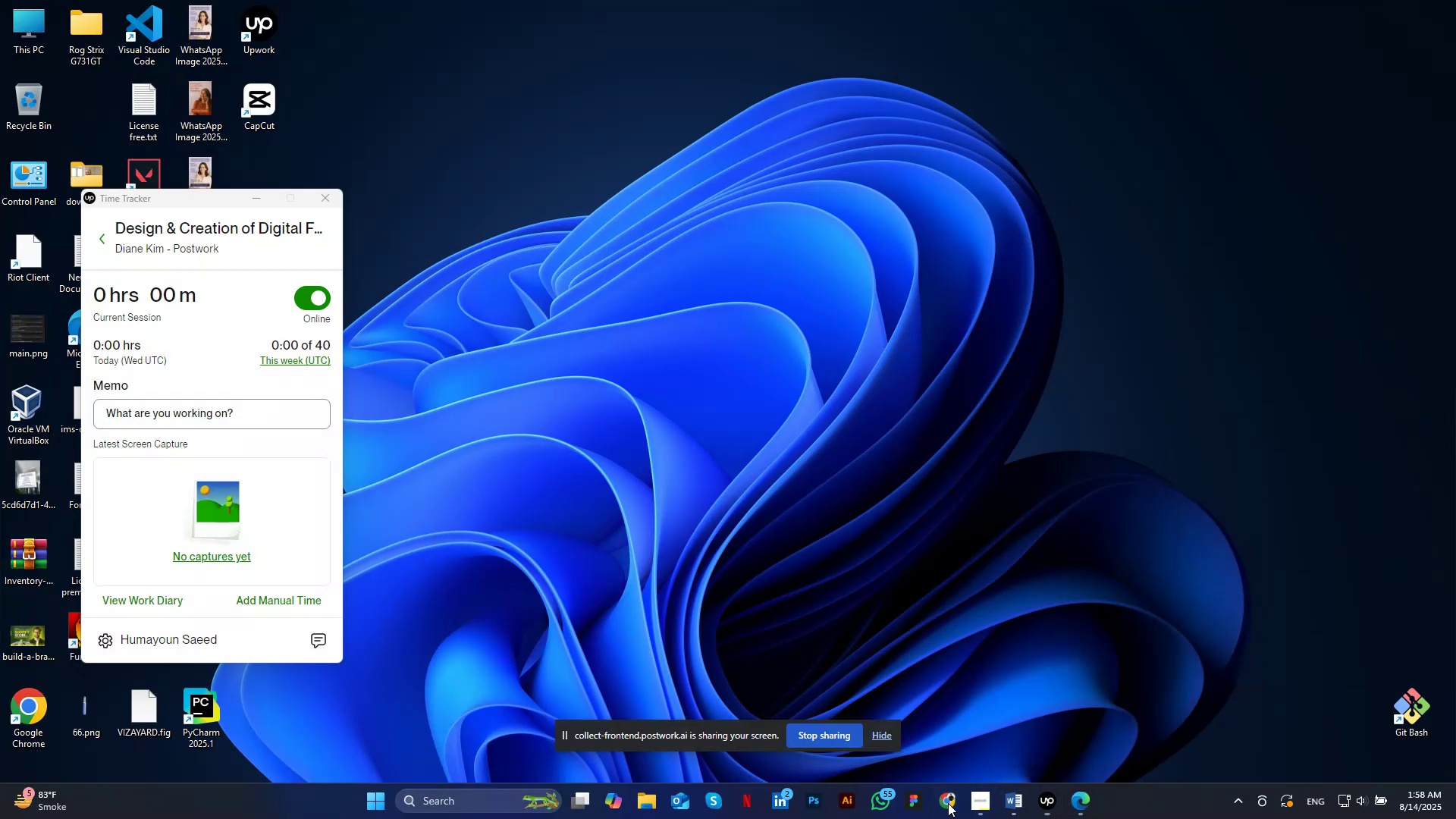 
left_click([1436, 115])
 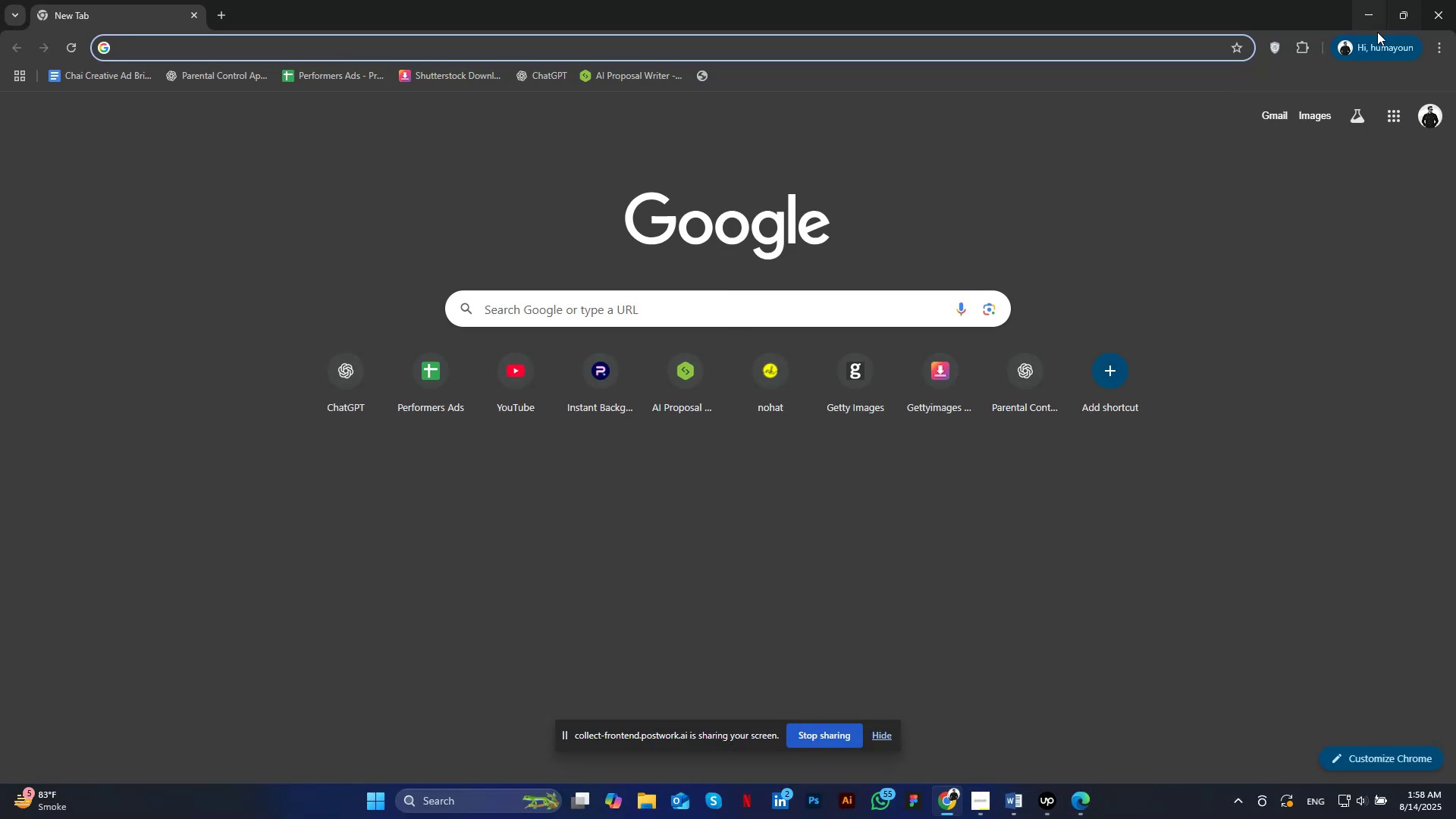 
left_click([1367, 48])
 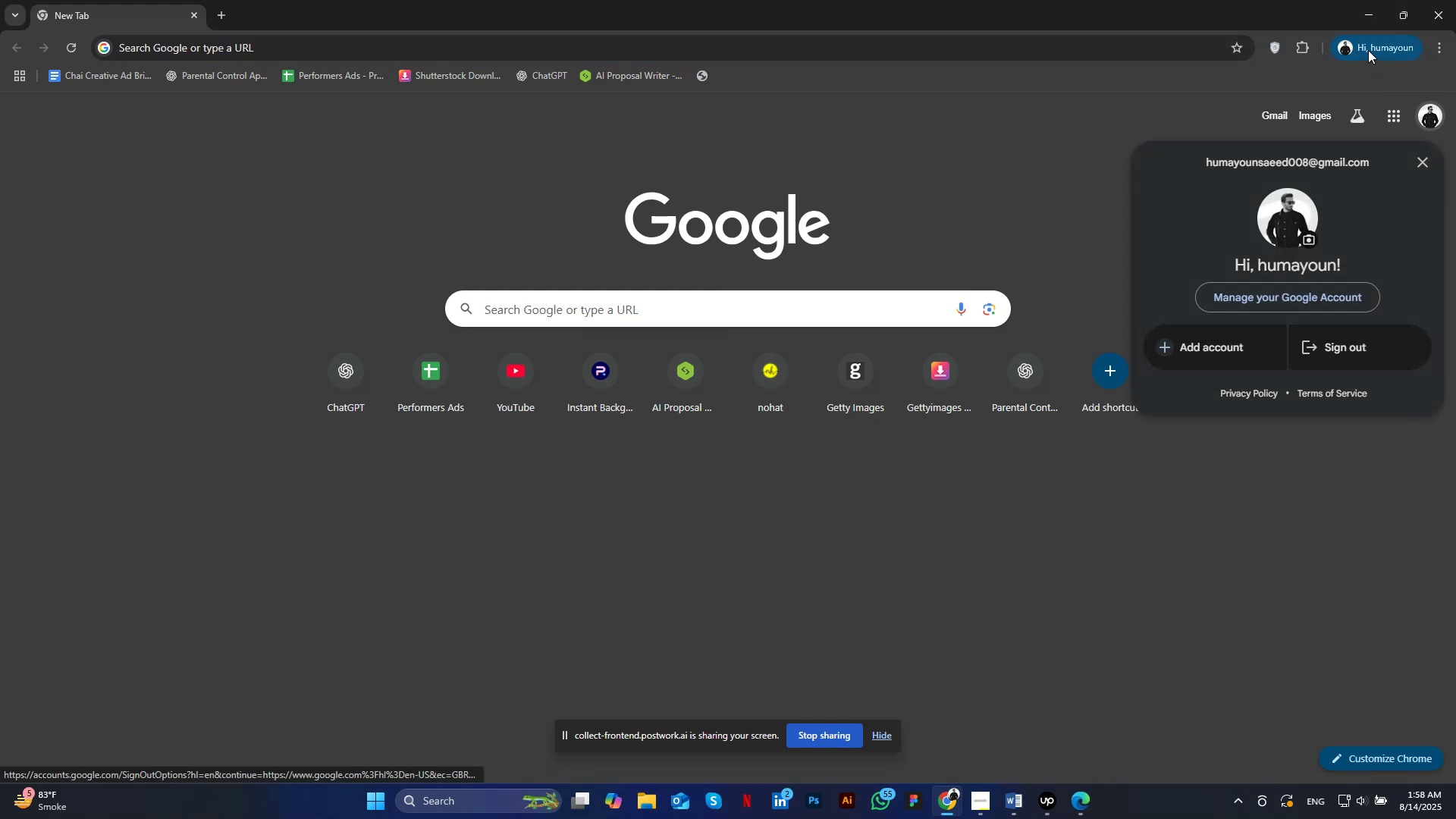 
left_click([1229, 534])
 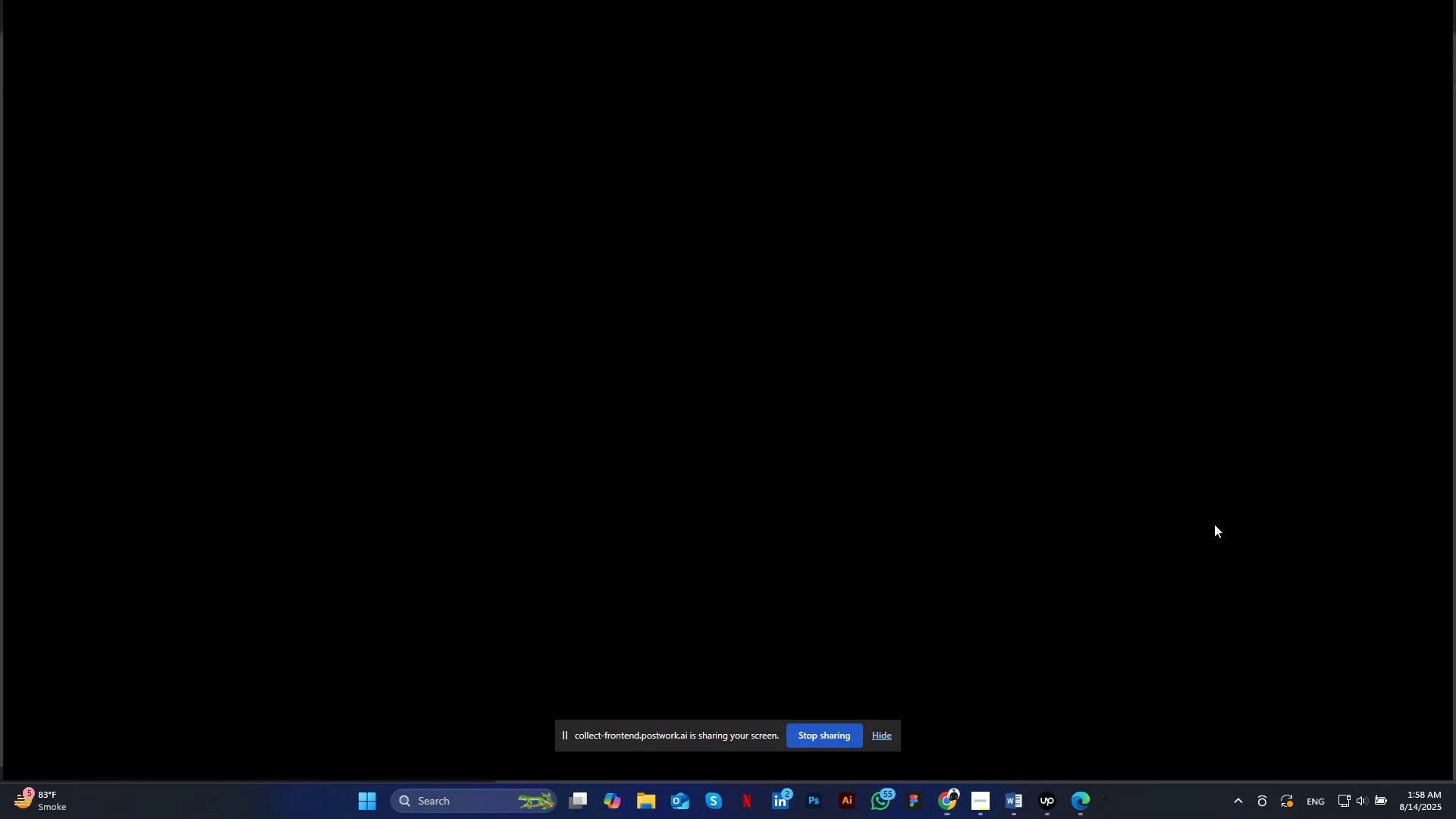 
left_click([1391, 116])
 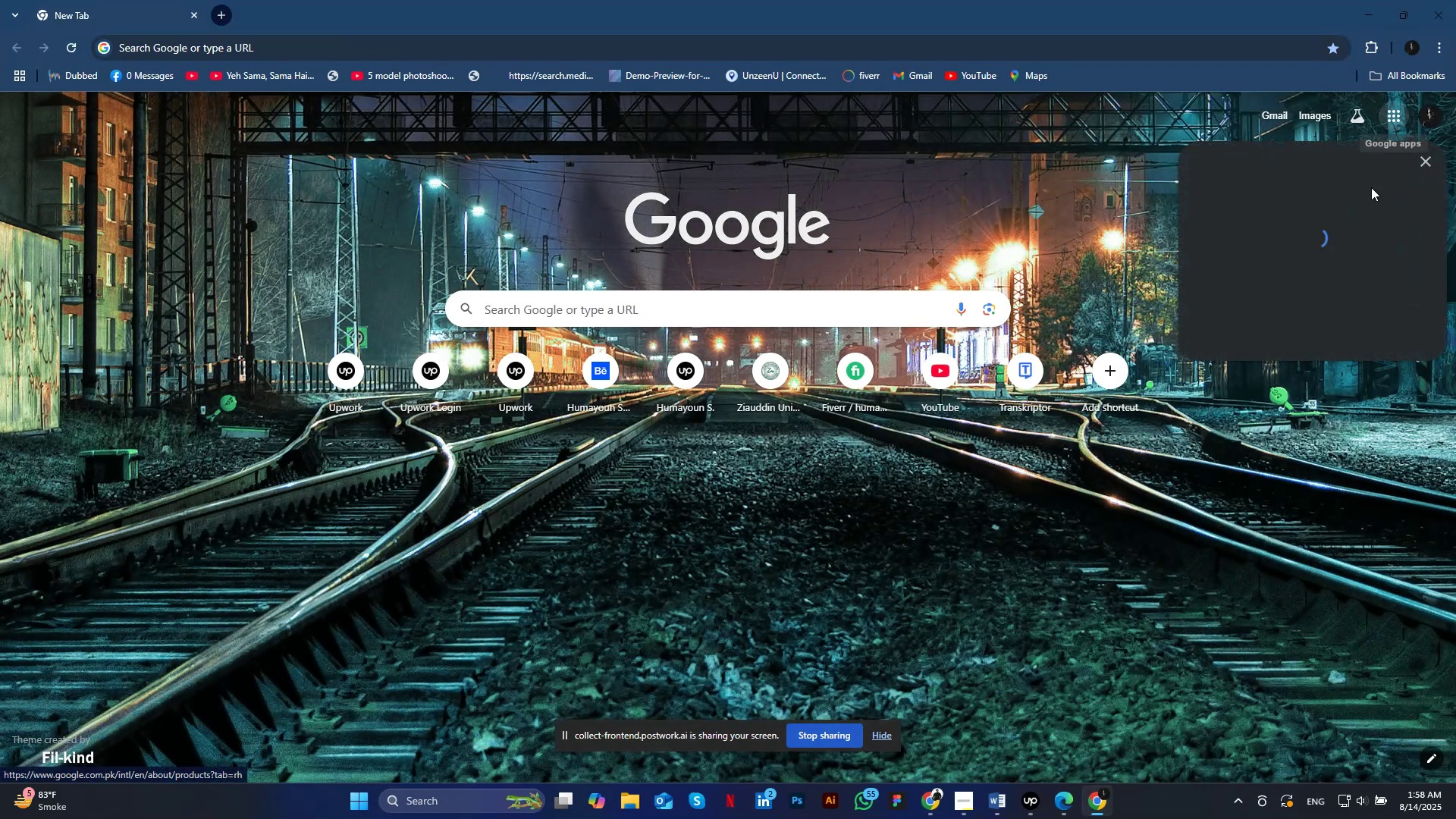 
scroll: coordinate [1370, 392], scroll_direction: down, amount: 8.0
 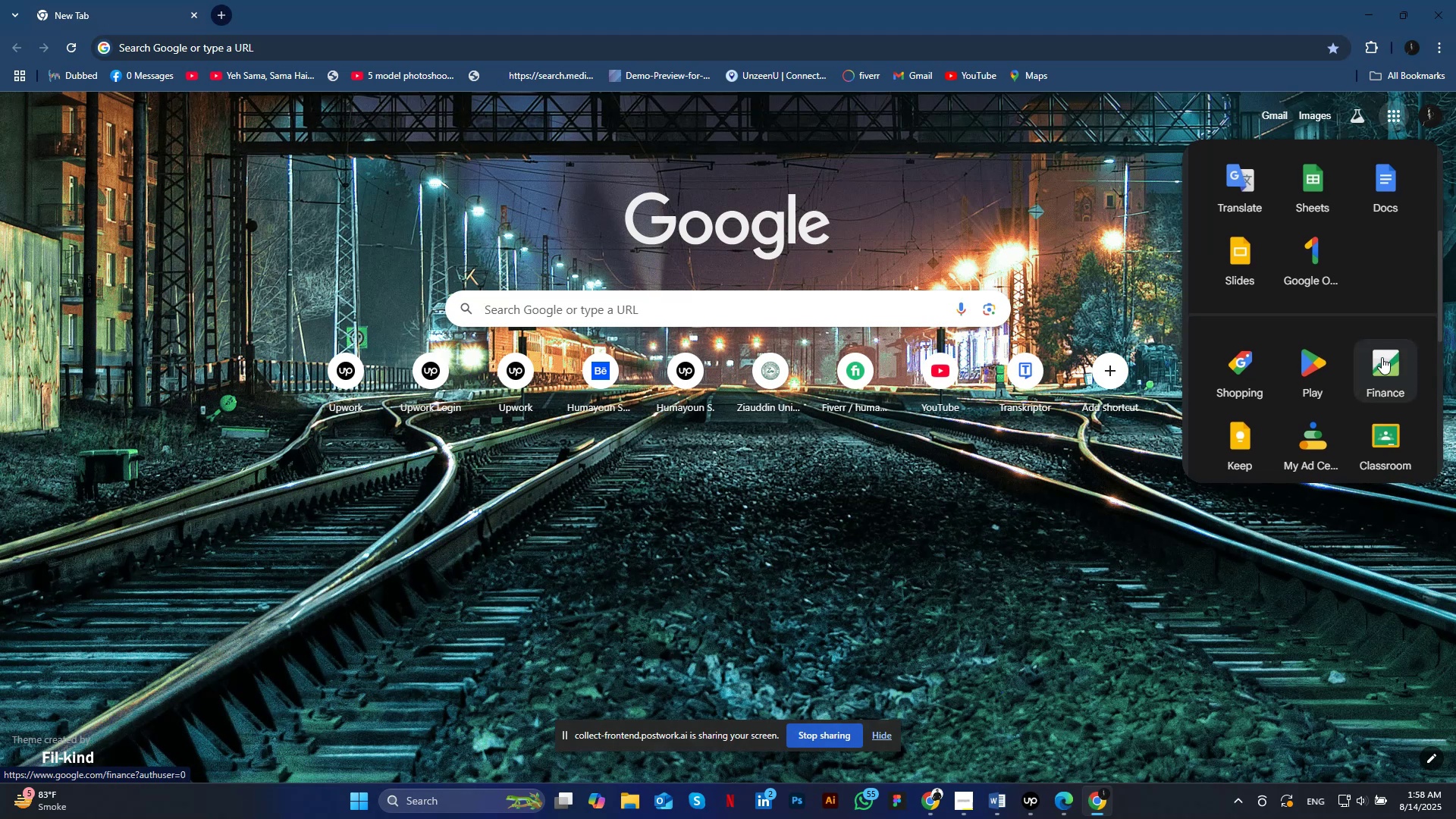 
left_click([1381, 367])
 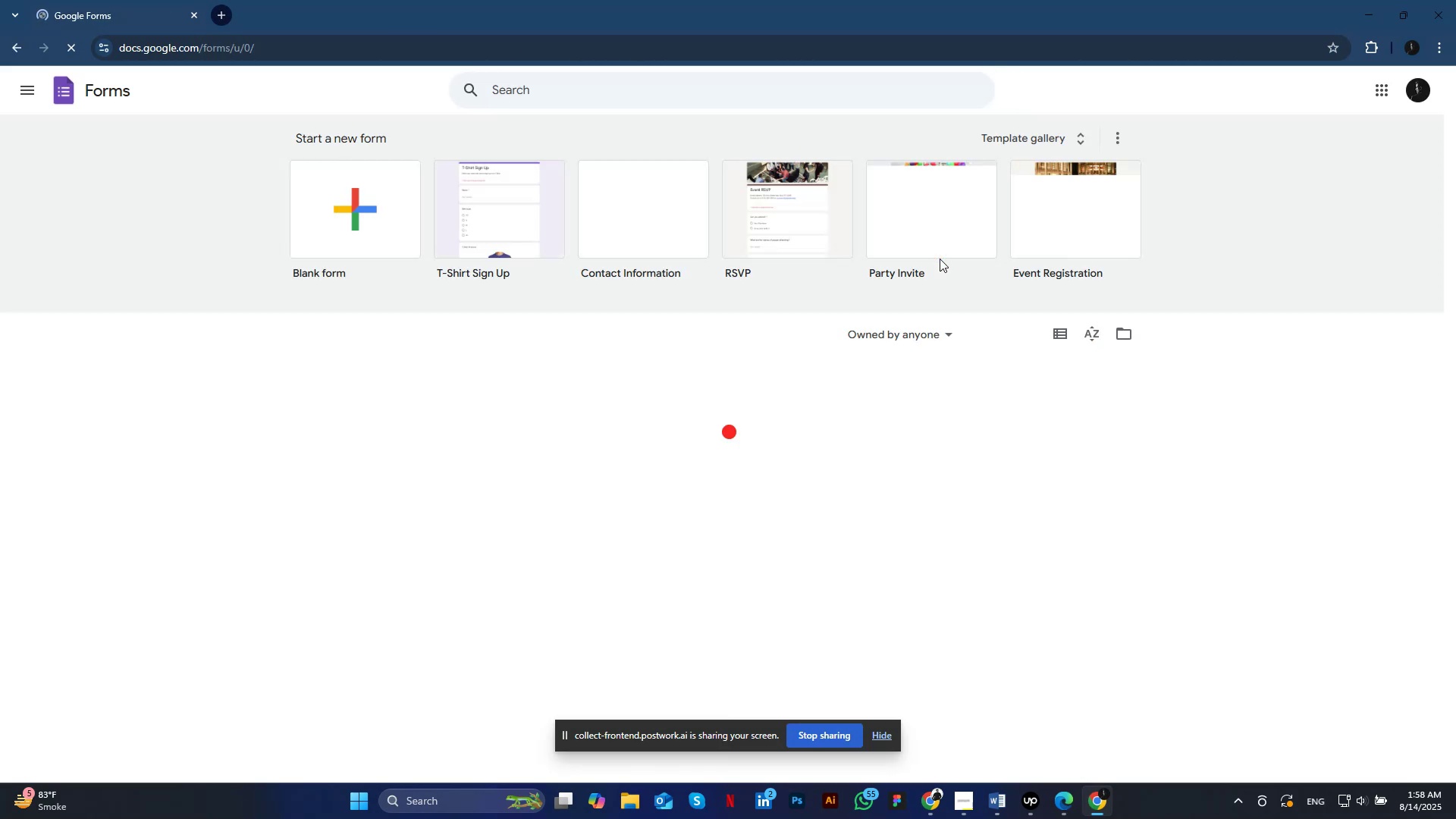 
wait(6.57)
 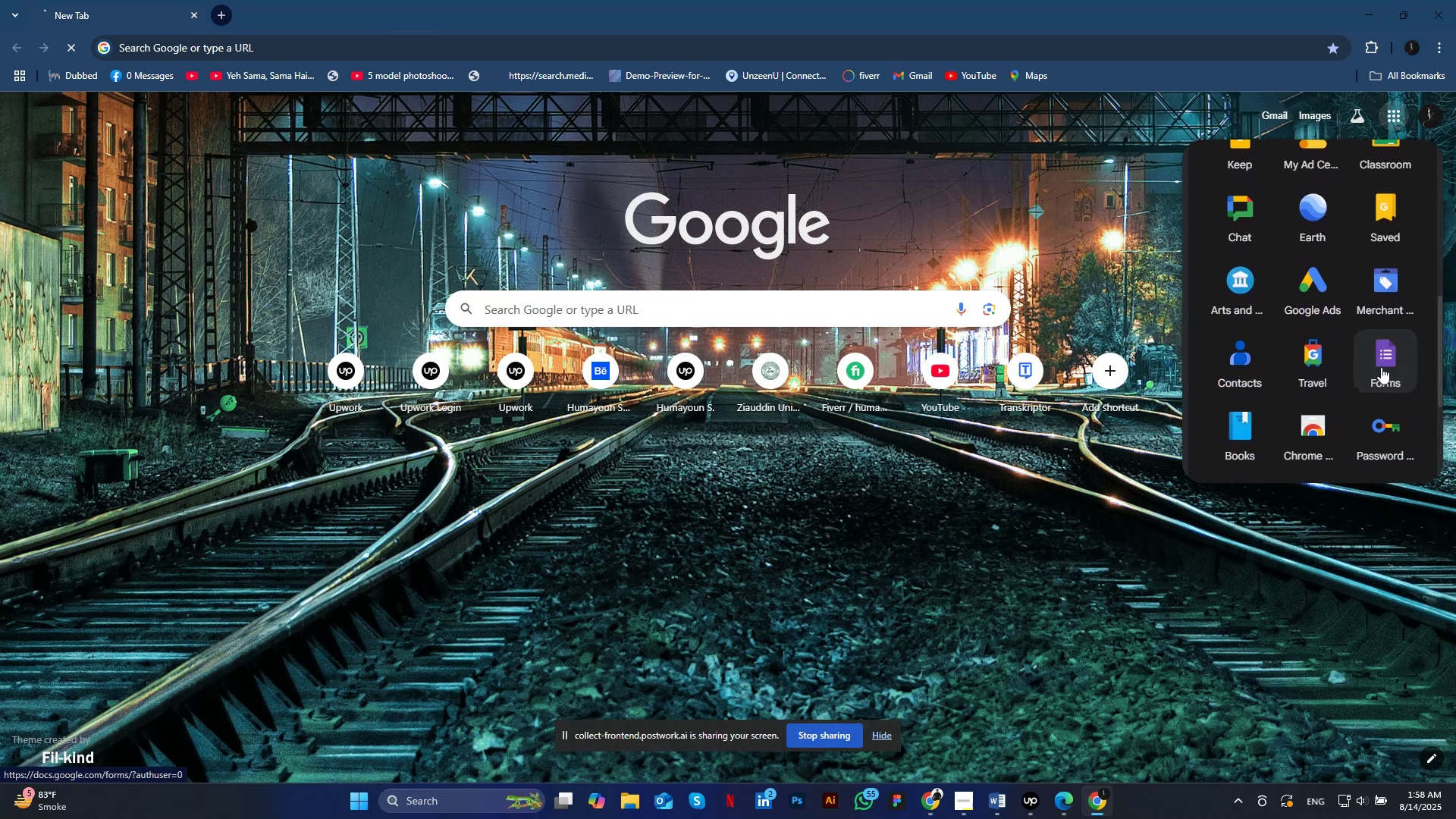 
left_click([349, 217])
 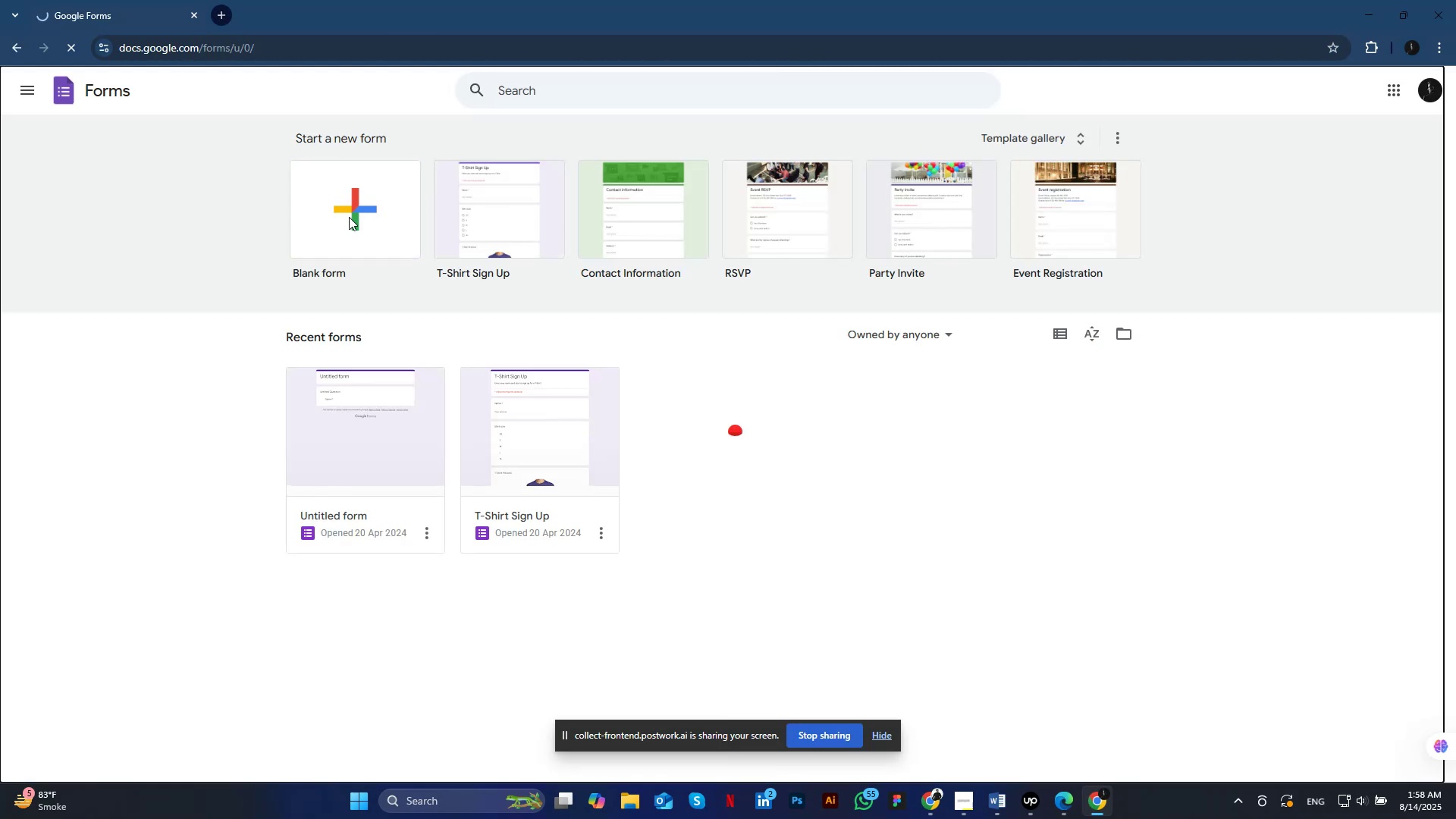 
mouse_move([500, 171])
 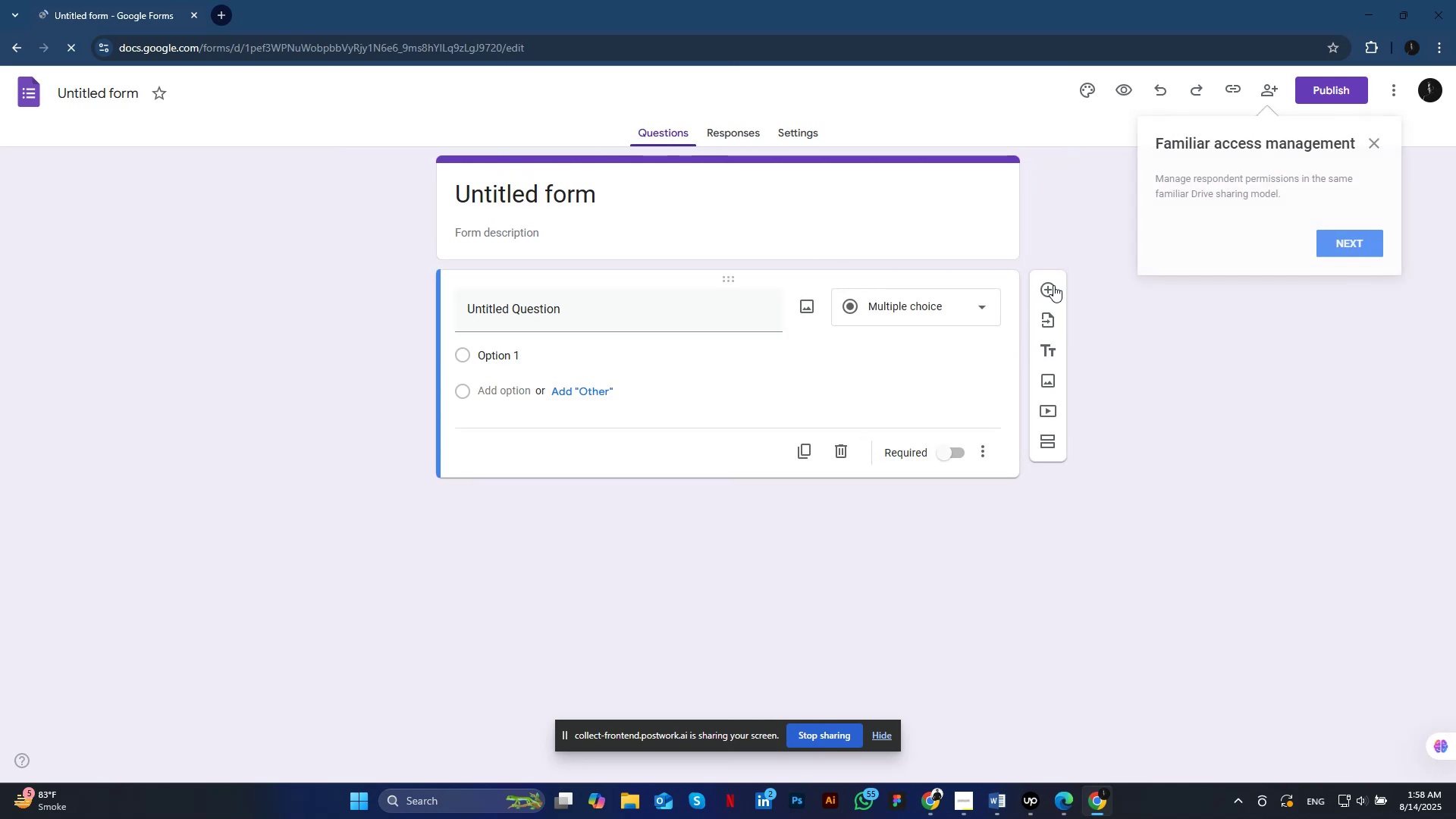 
left_click([1376, 150])
 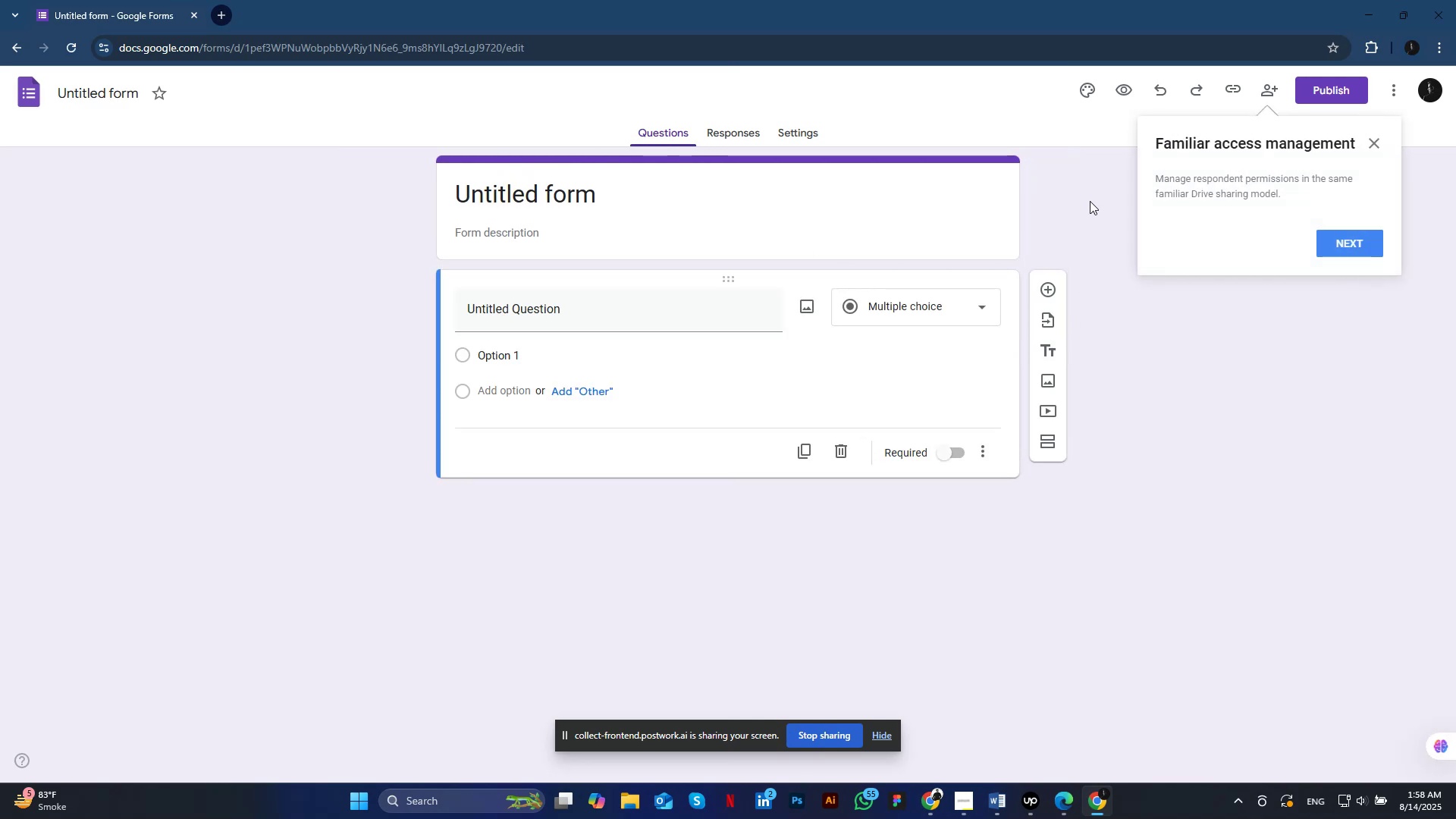 
left_click([1398, 86])
 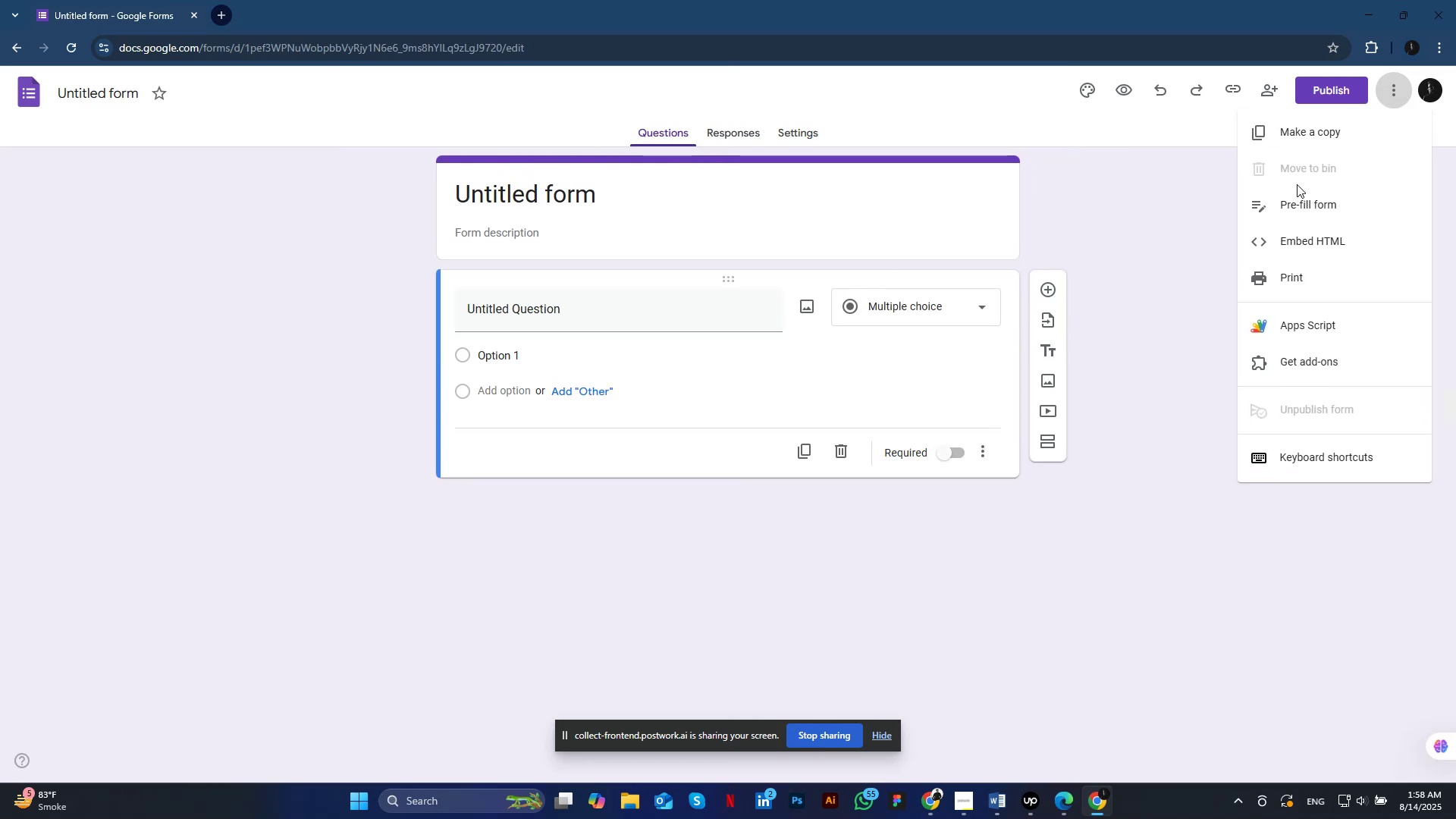 
left_click([1182, 312])
 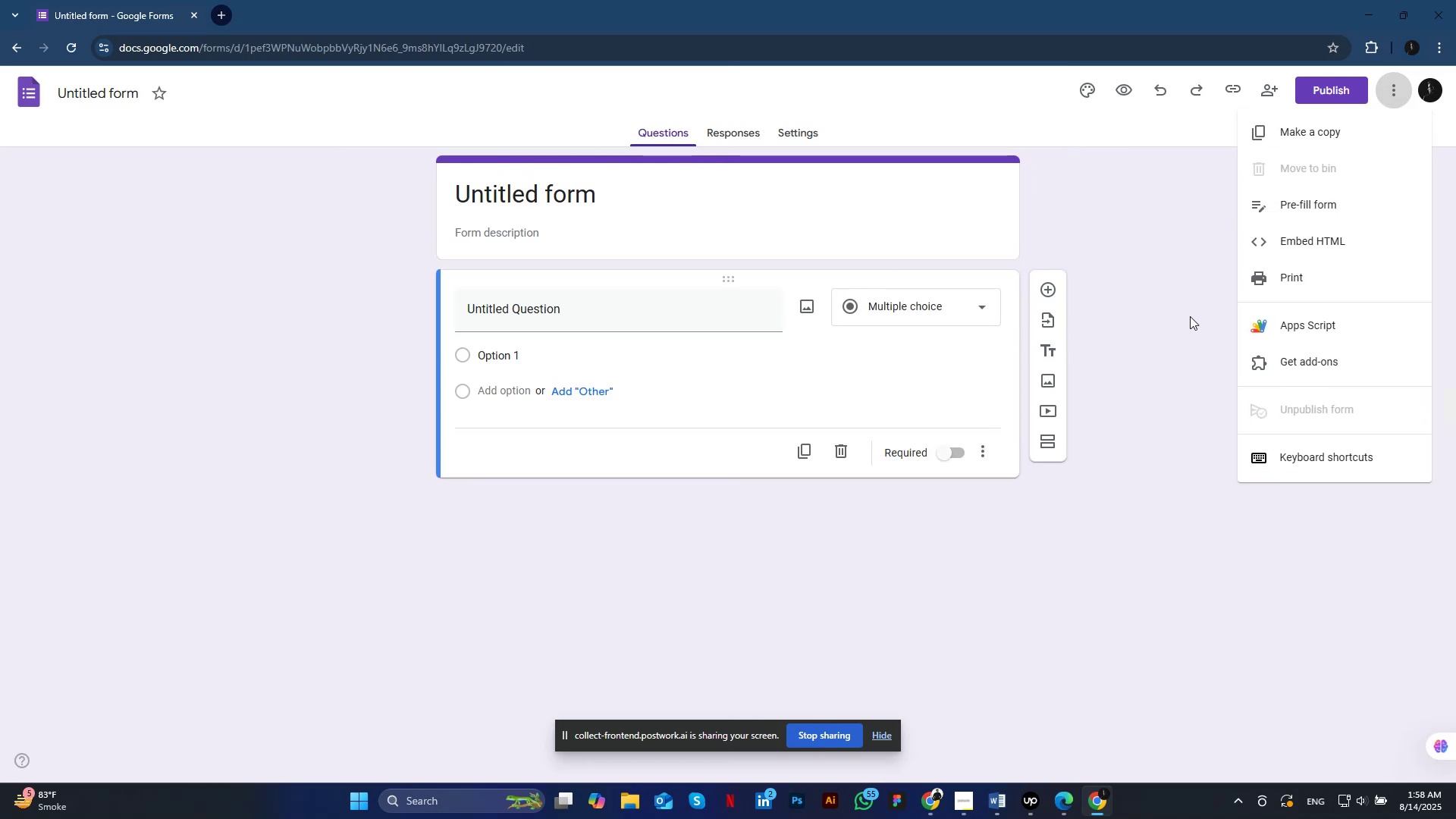 
left_click([1087, 93])
 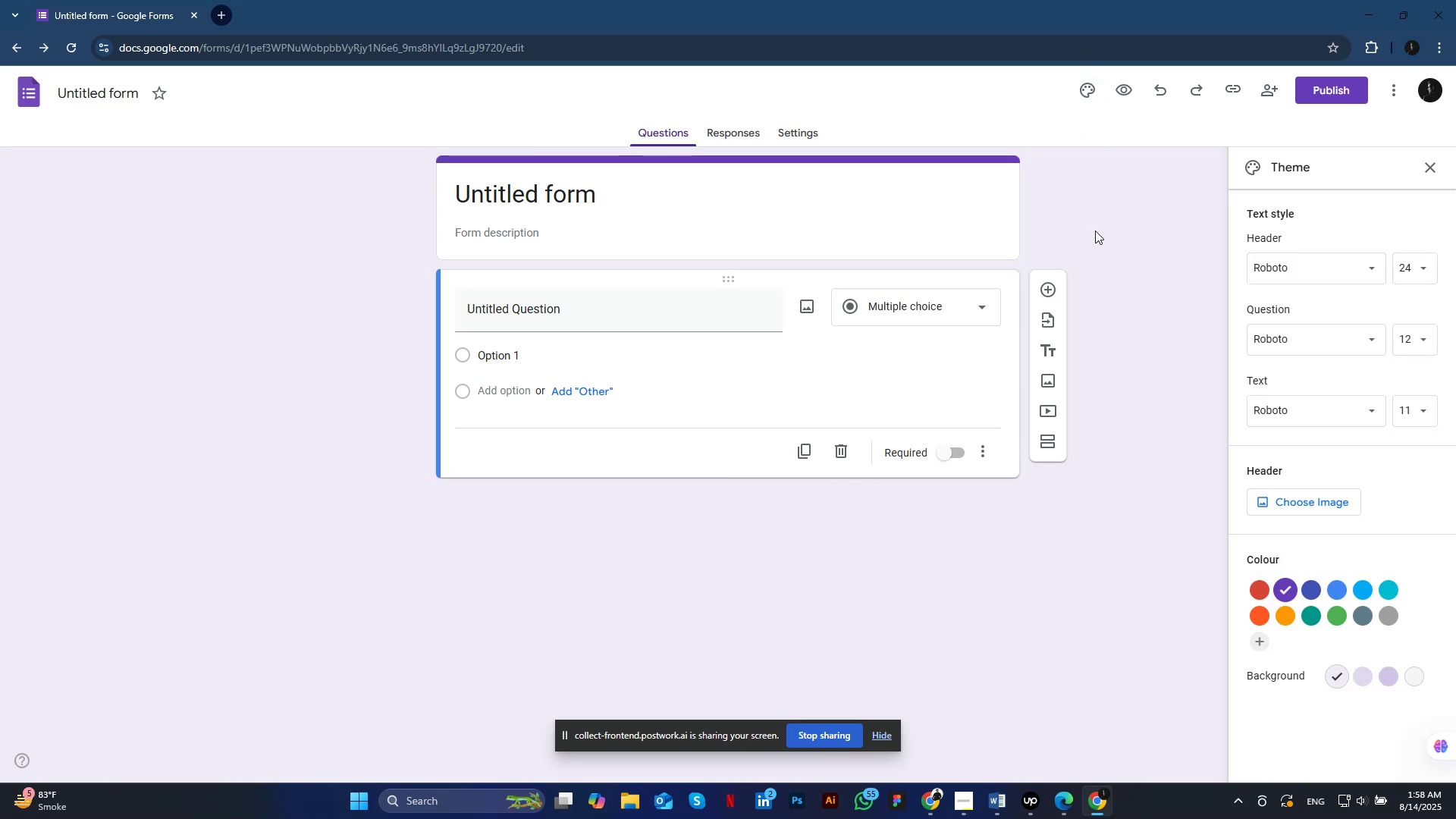 
mouse_move([1330, 618])
 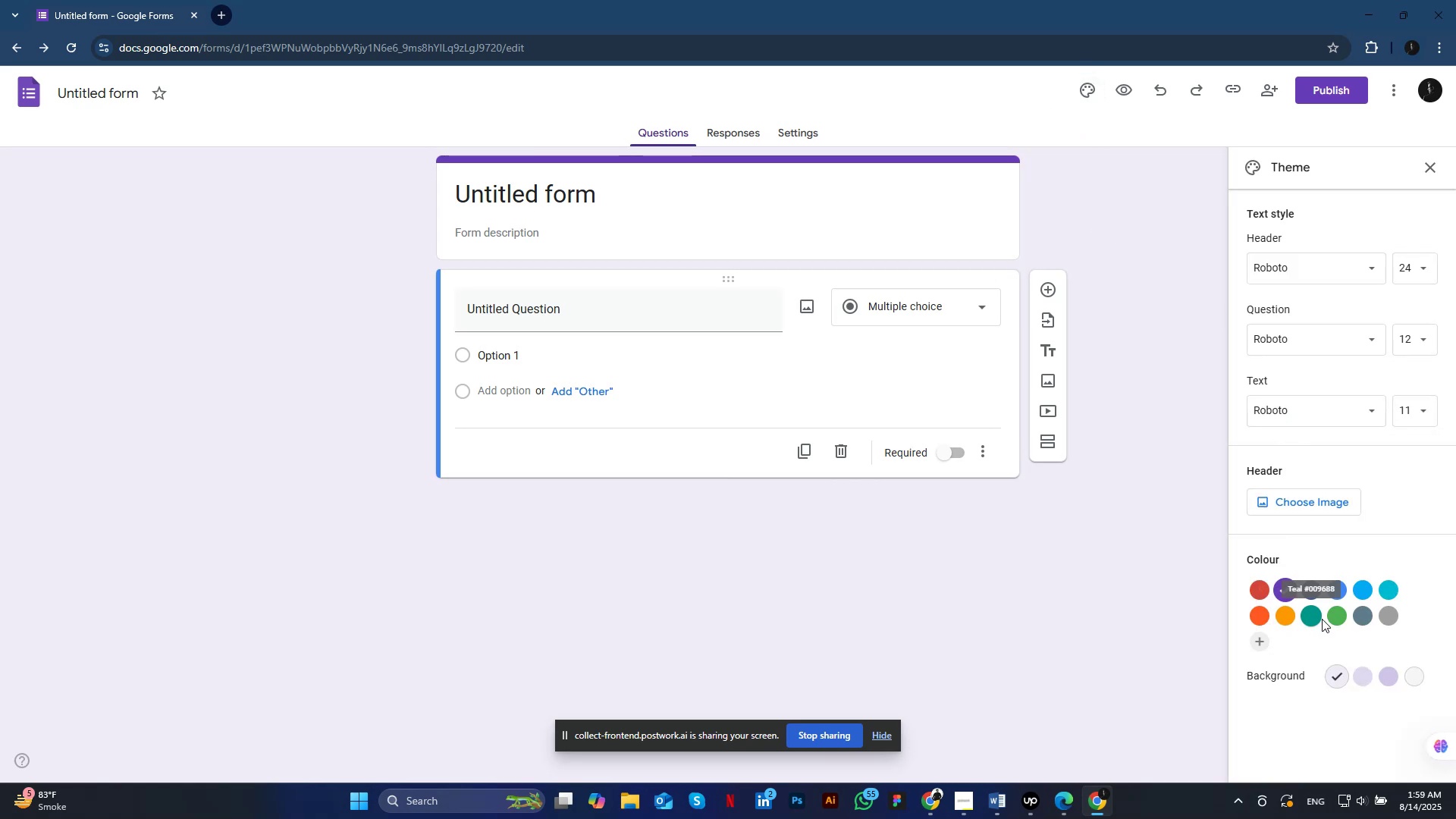 
left_click([1309, 618])
 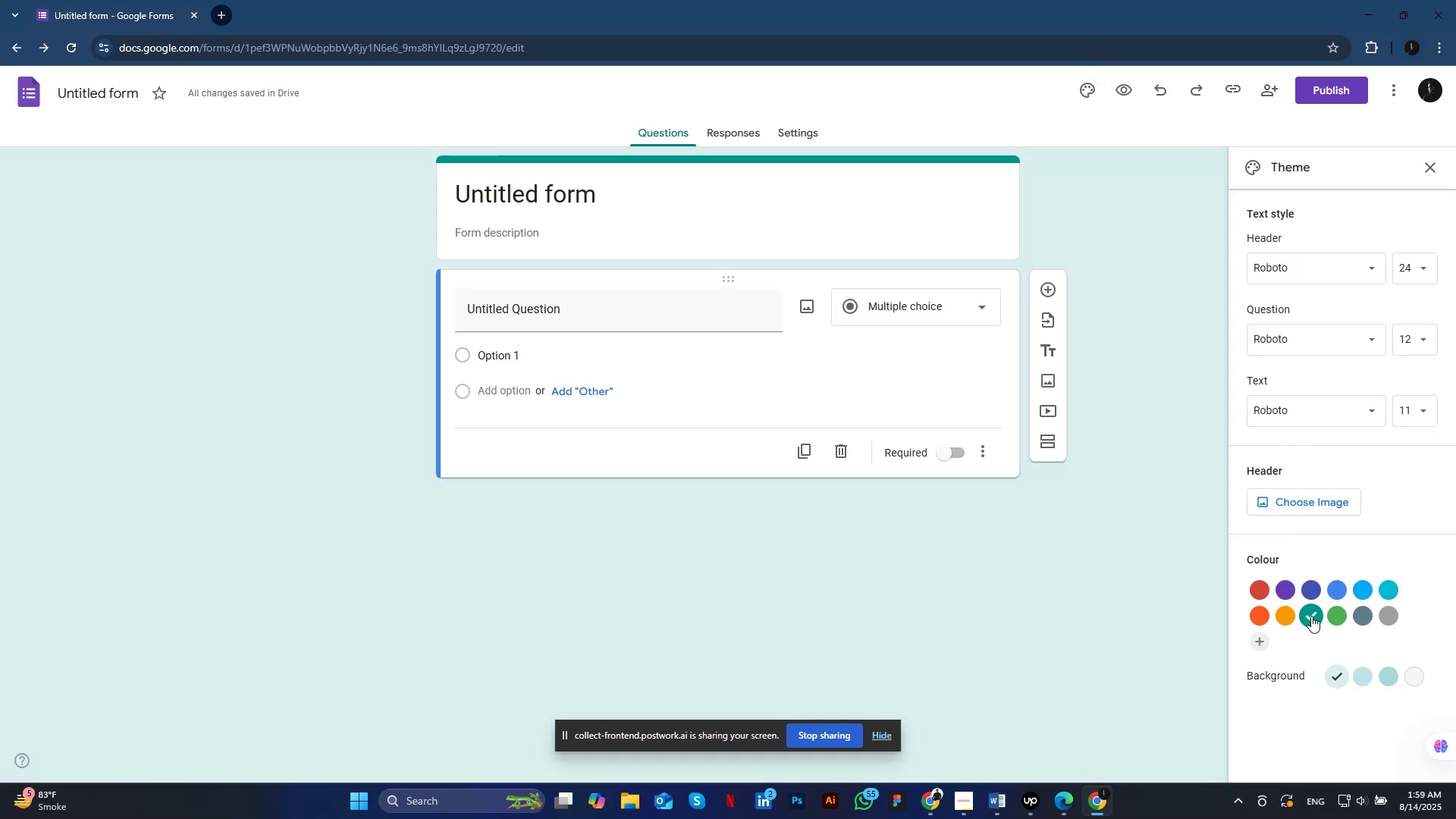 
left_click([1262, 640])
 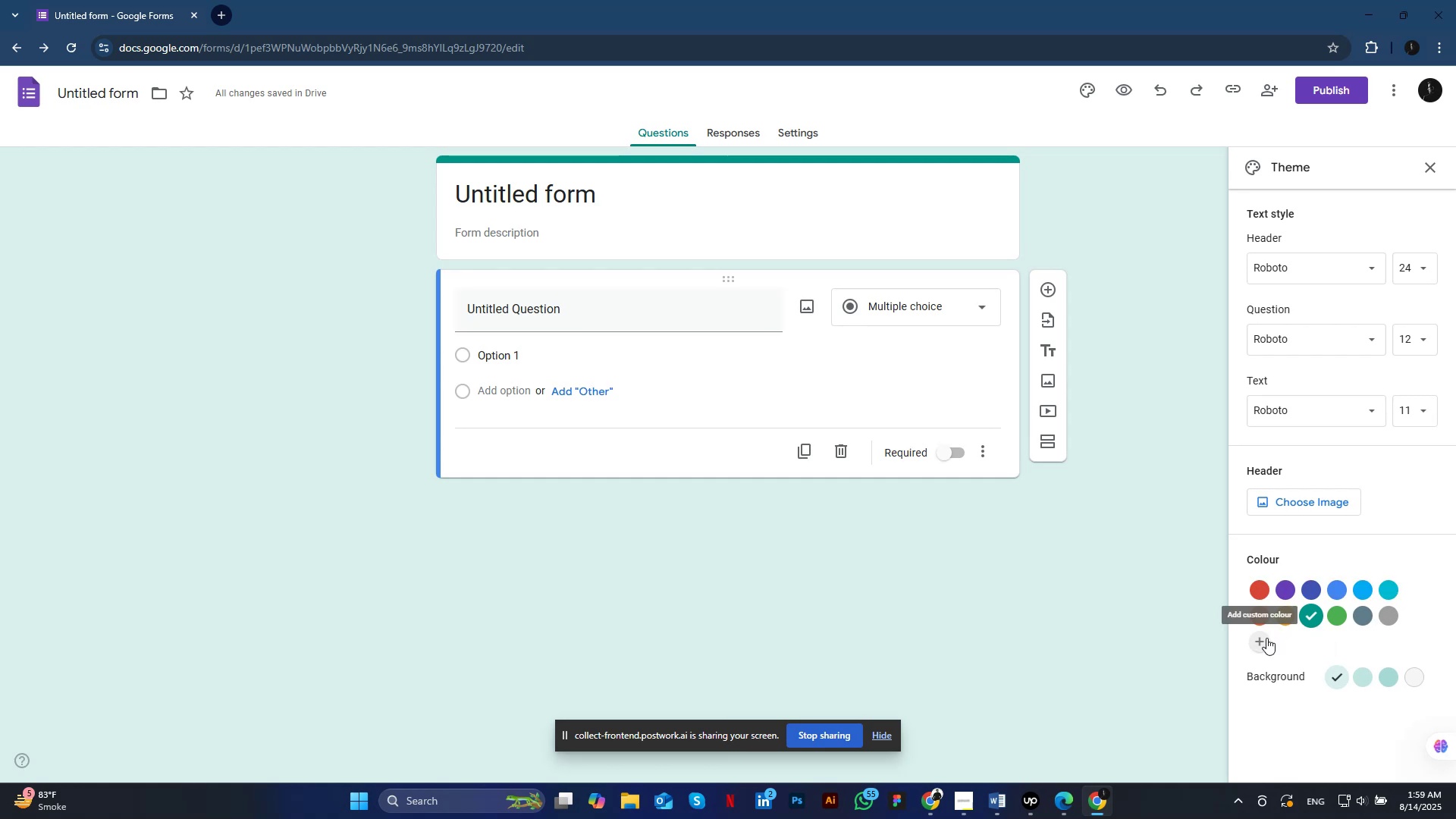 
left_click_drag(start_coordinate=[1400, 628], to_coordinate=[1403, 659])
 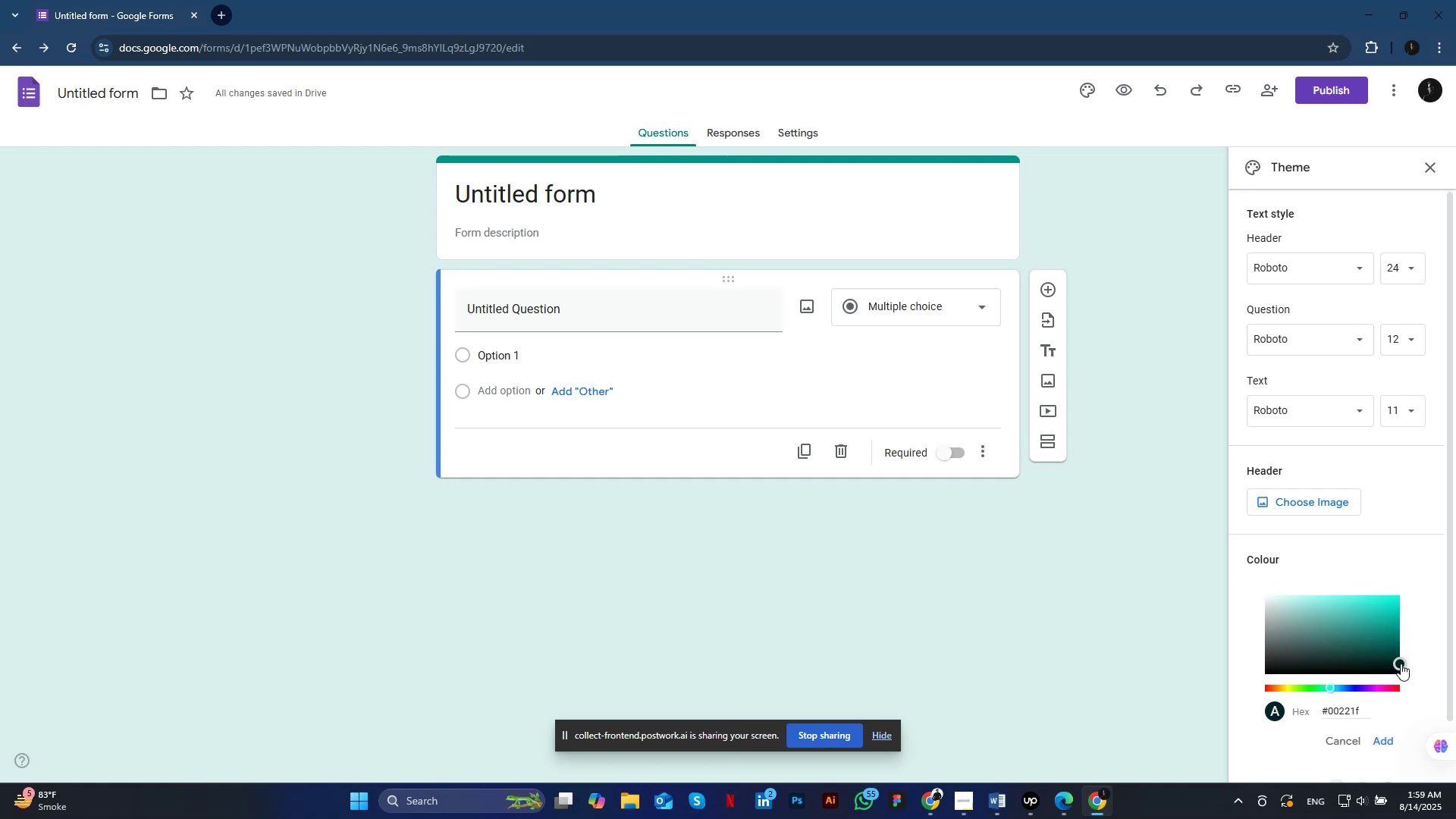 
left_click([1393, 561])
 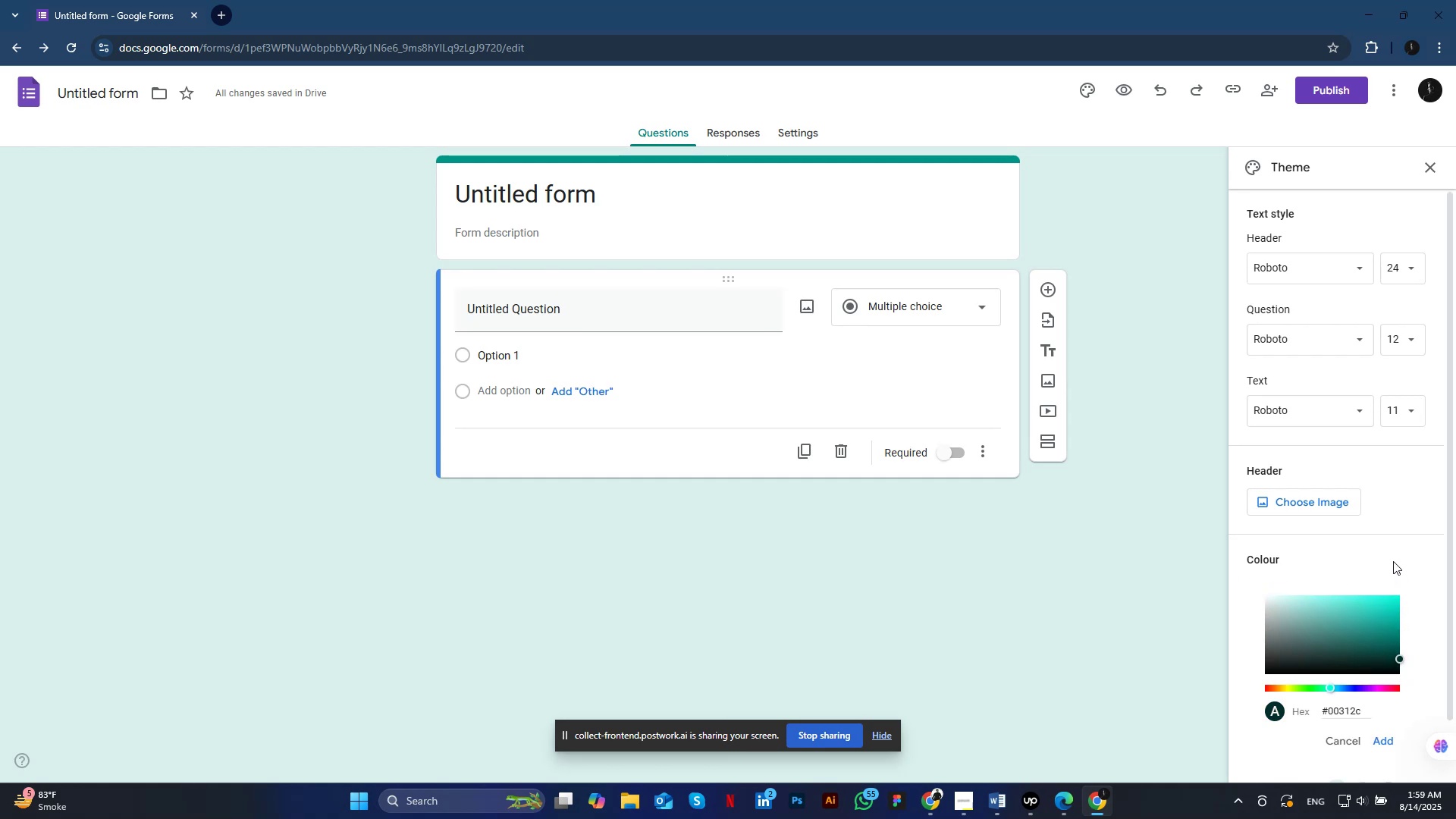 
left_click([1394, 461])
 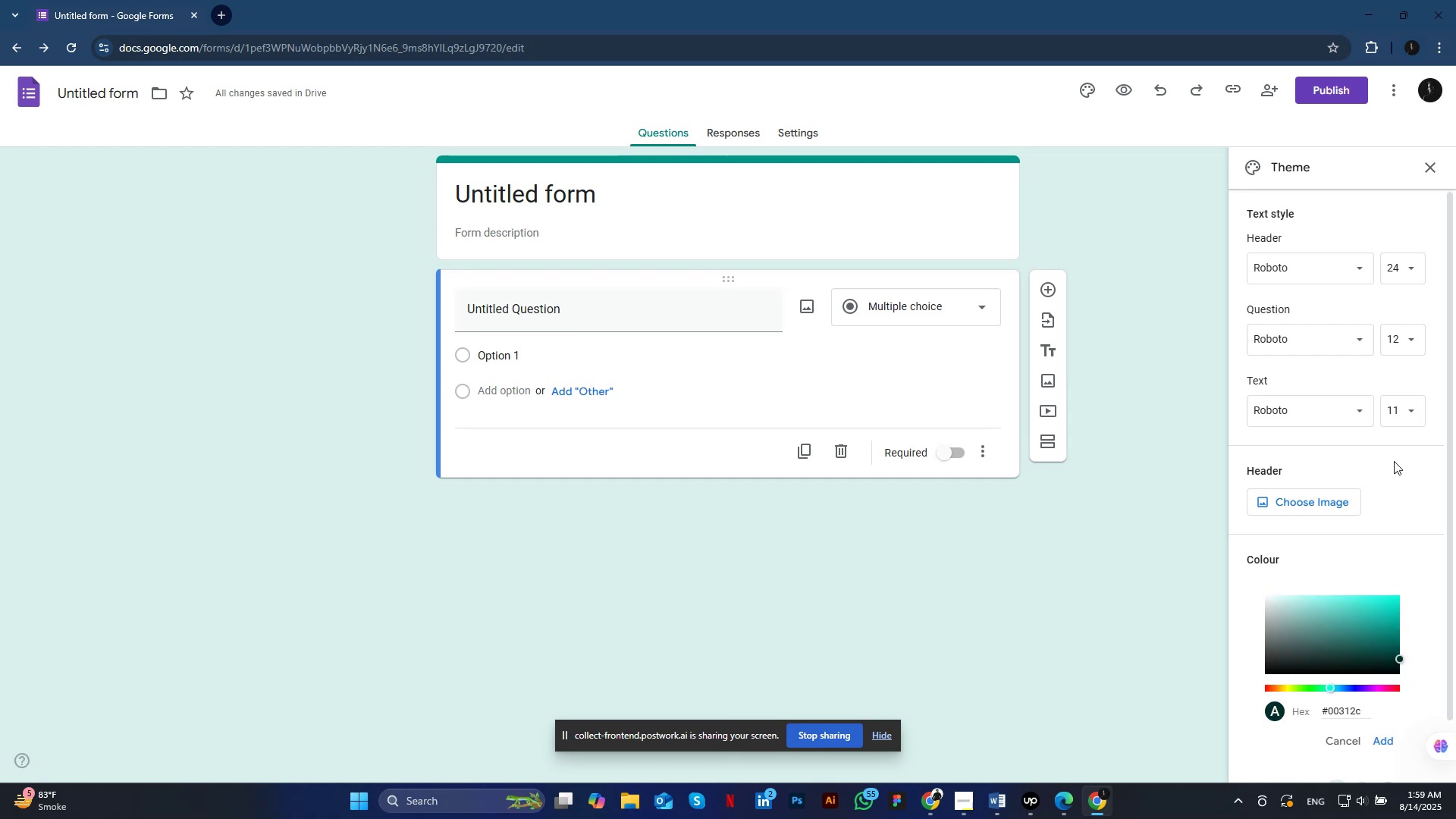 
left_click([1292, 265])
 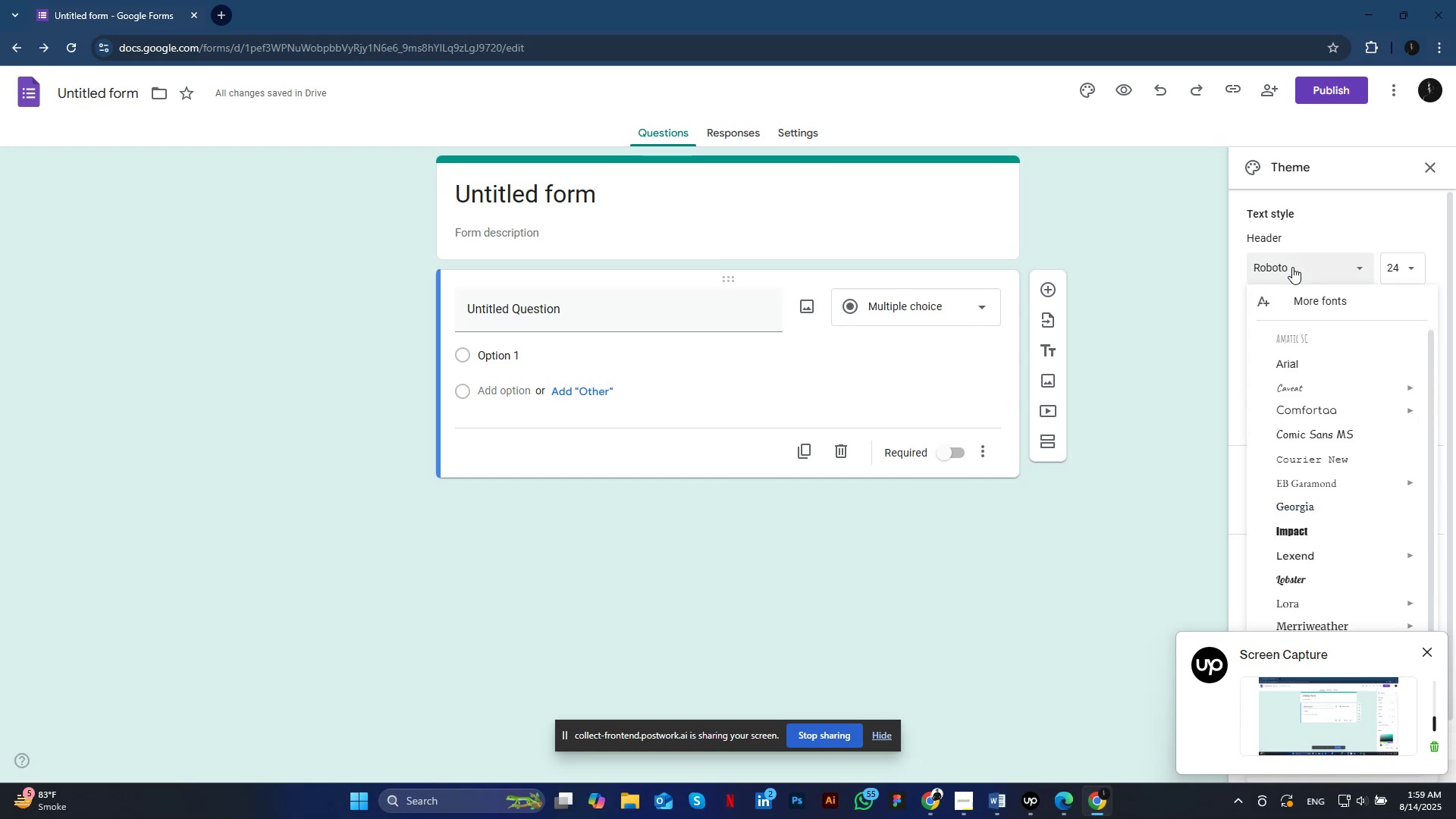 
left_click([1298, 267])
 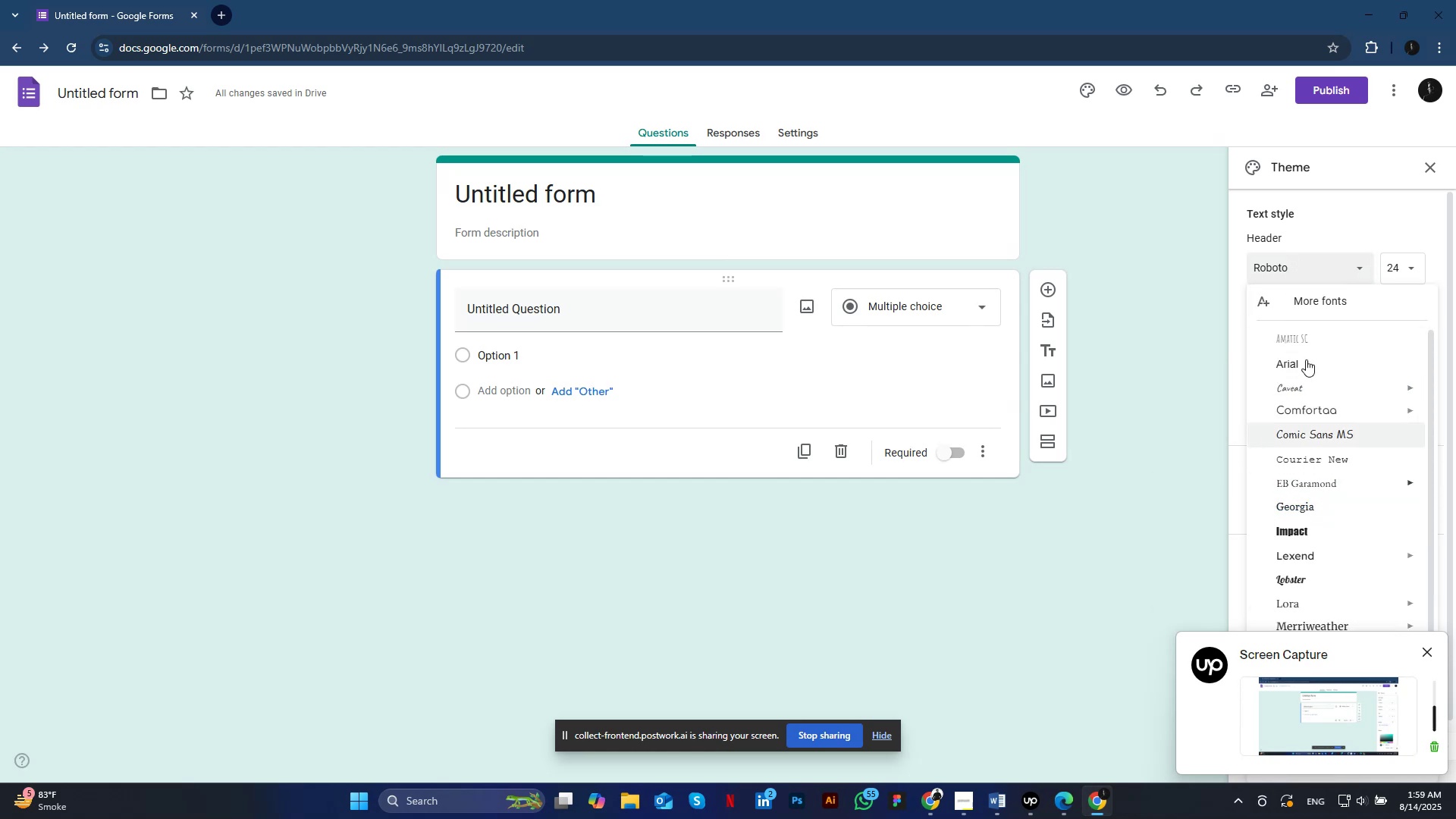 
left_click([1298, 267])
 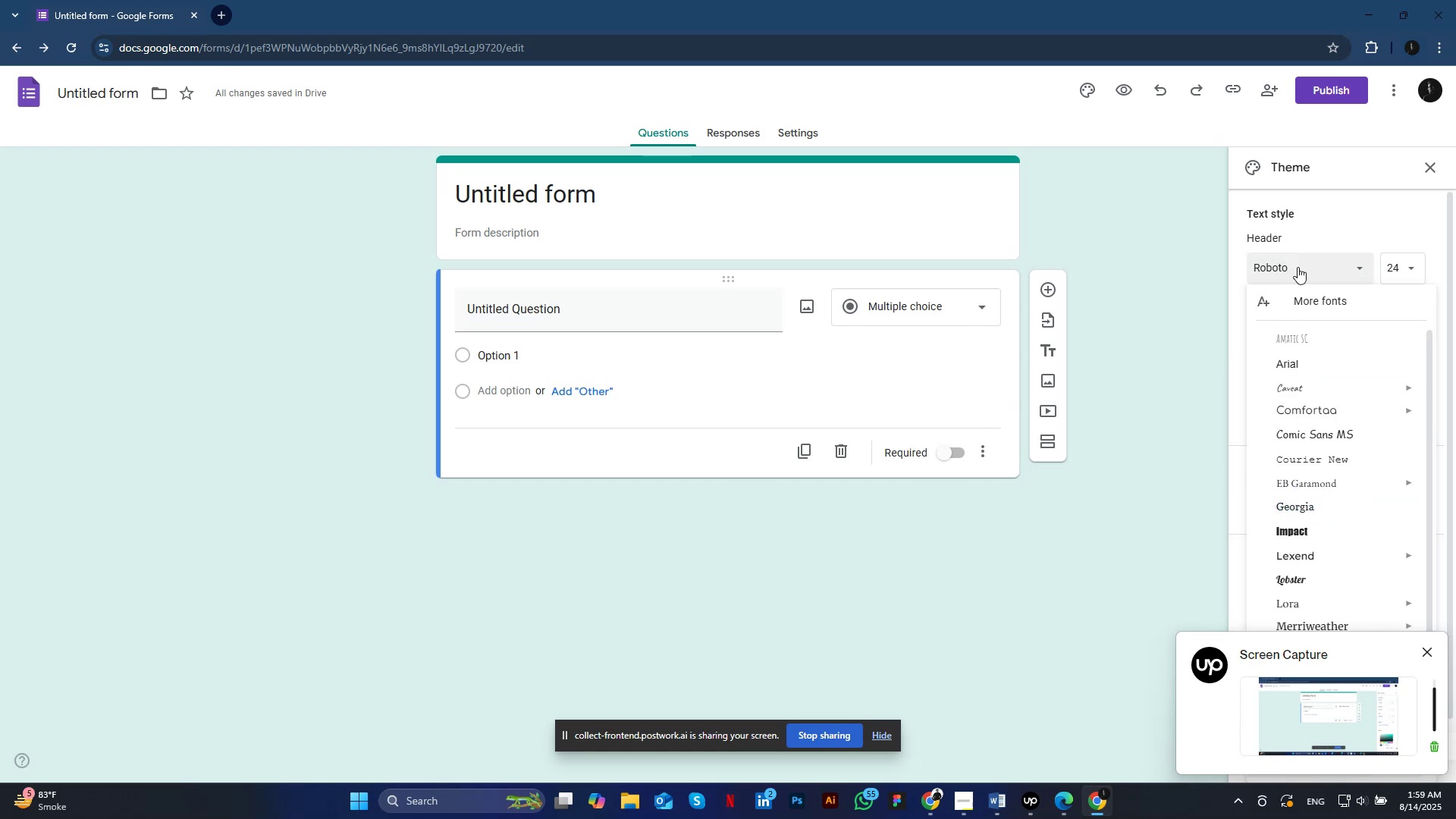 
type(pla)
 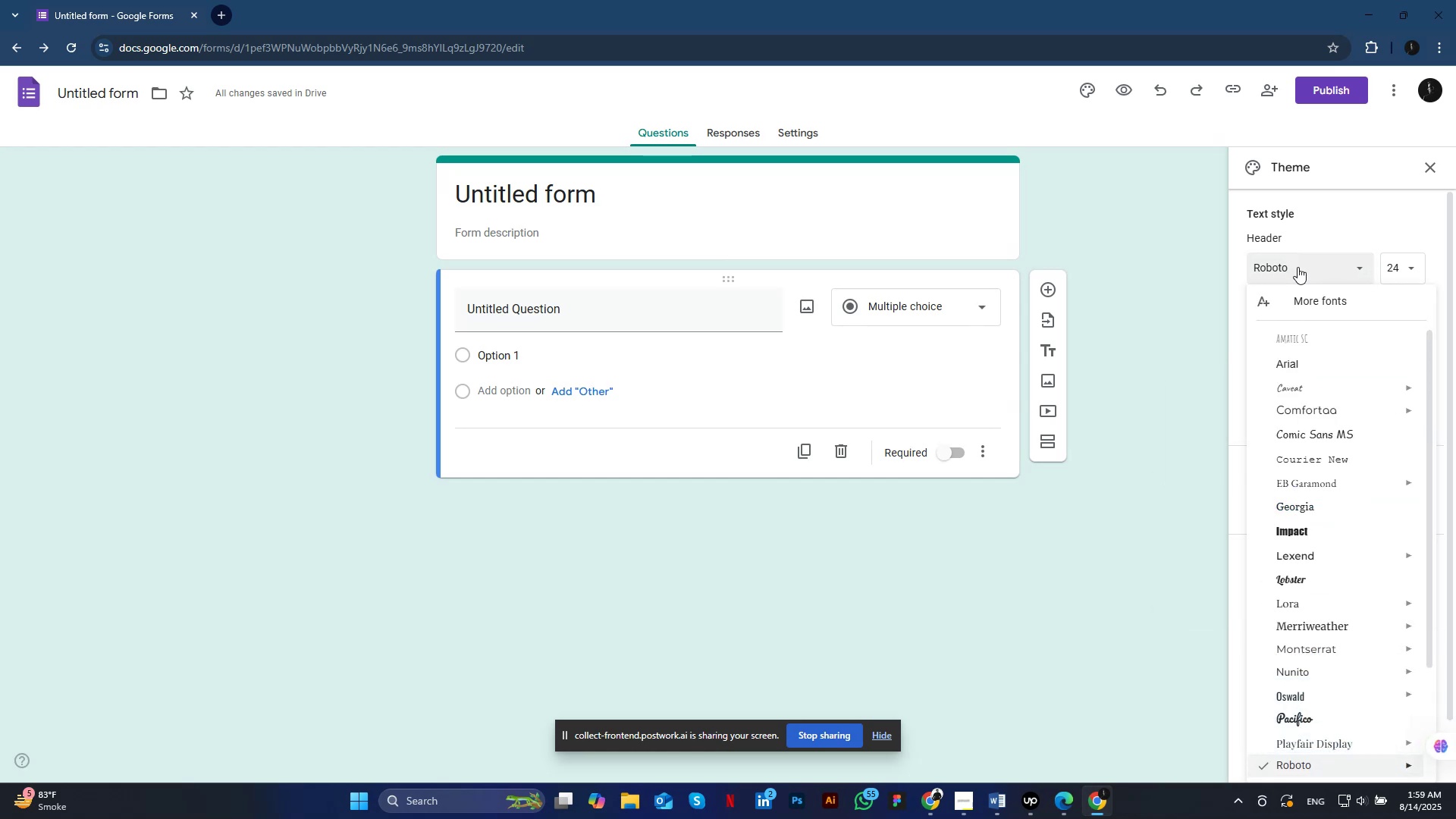 
scroll: coordinate [1319, 431], scroll_direction: down, amount: 6.0
 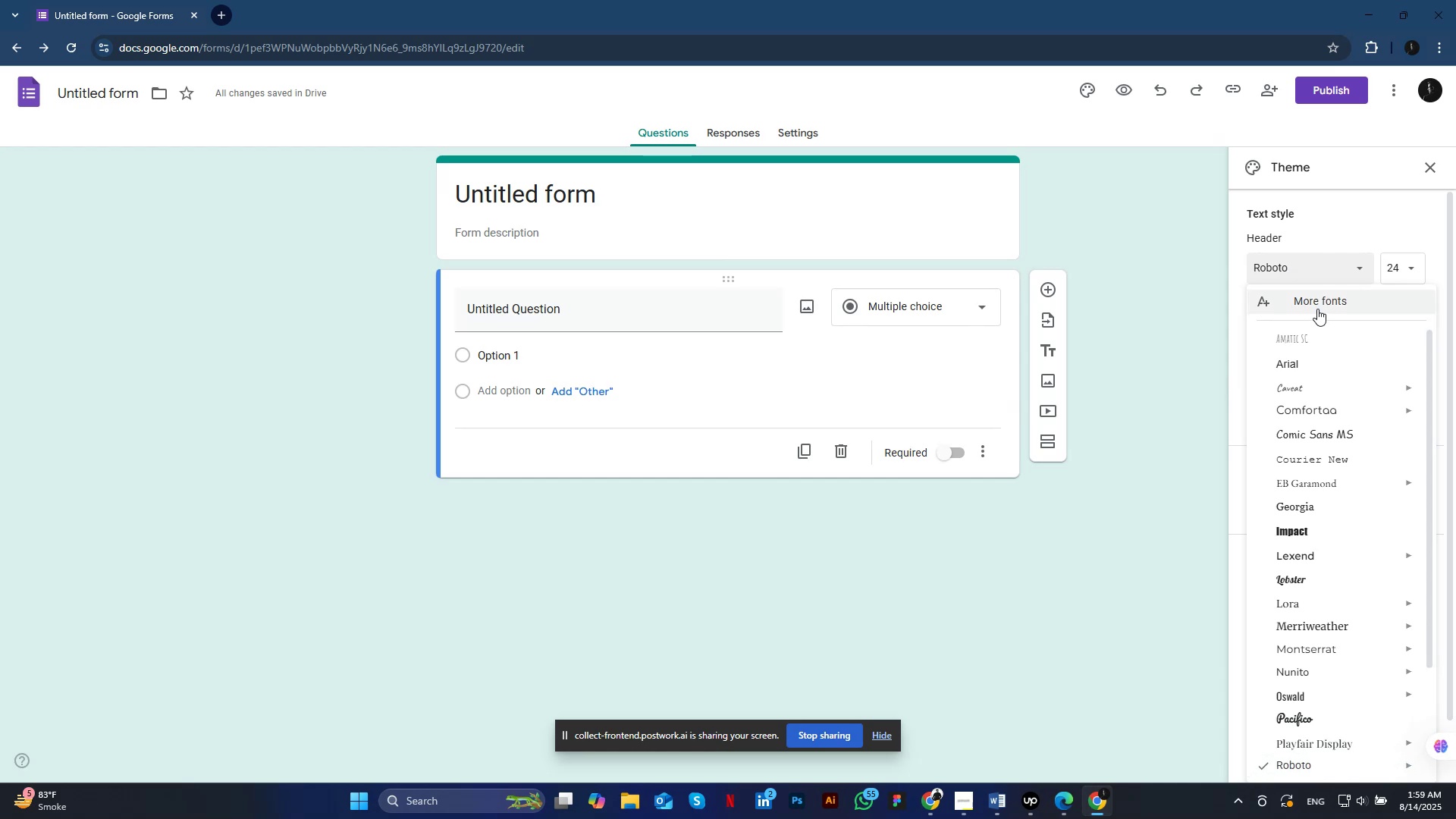 
mouse_move([1292, 611])
 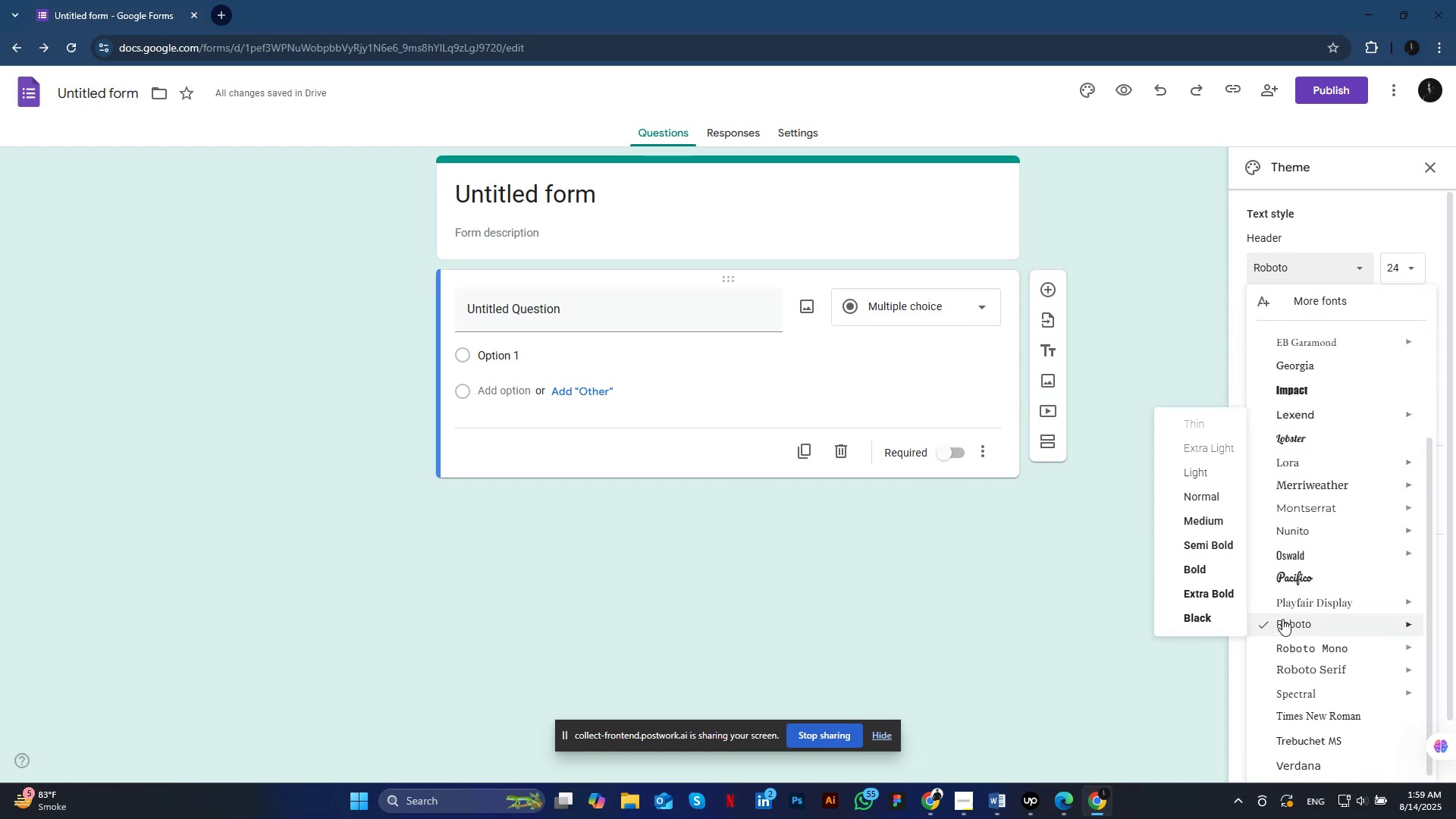 
left_click([1195, 682])
 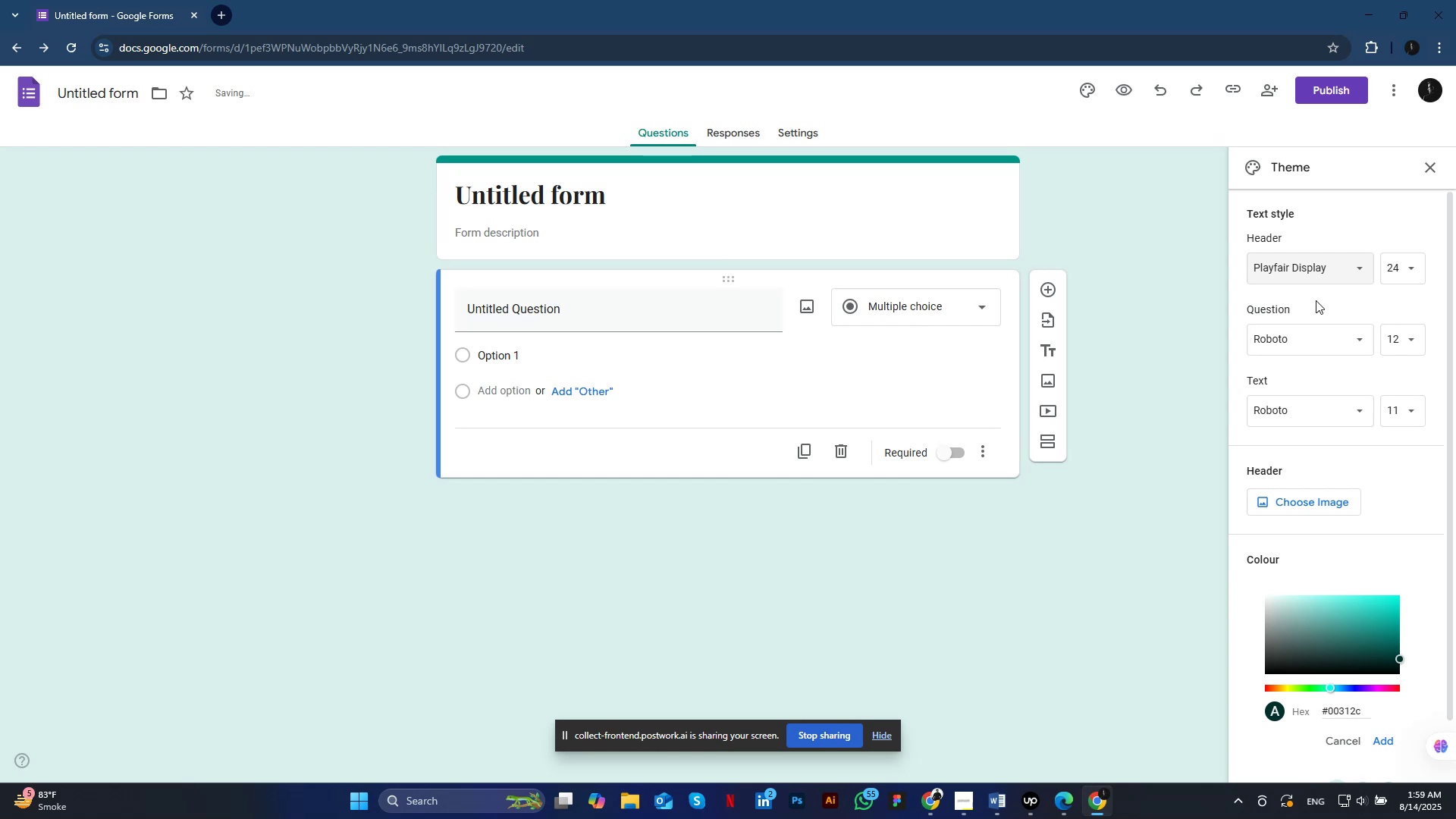 
left_click([1302, 336])
 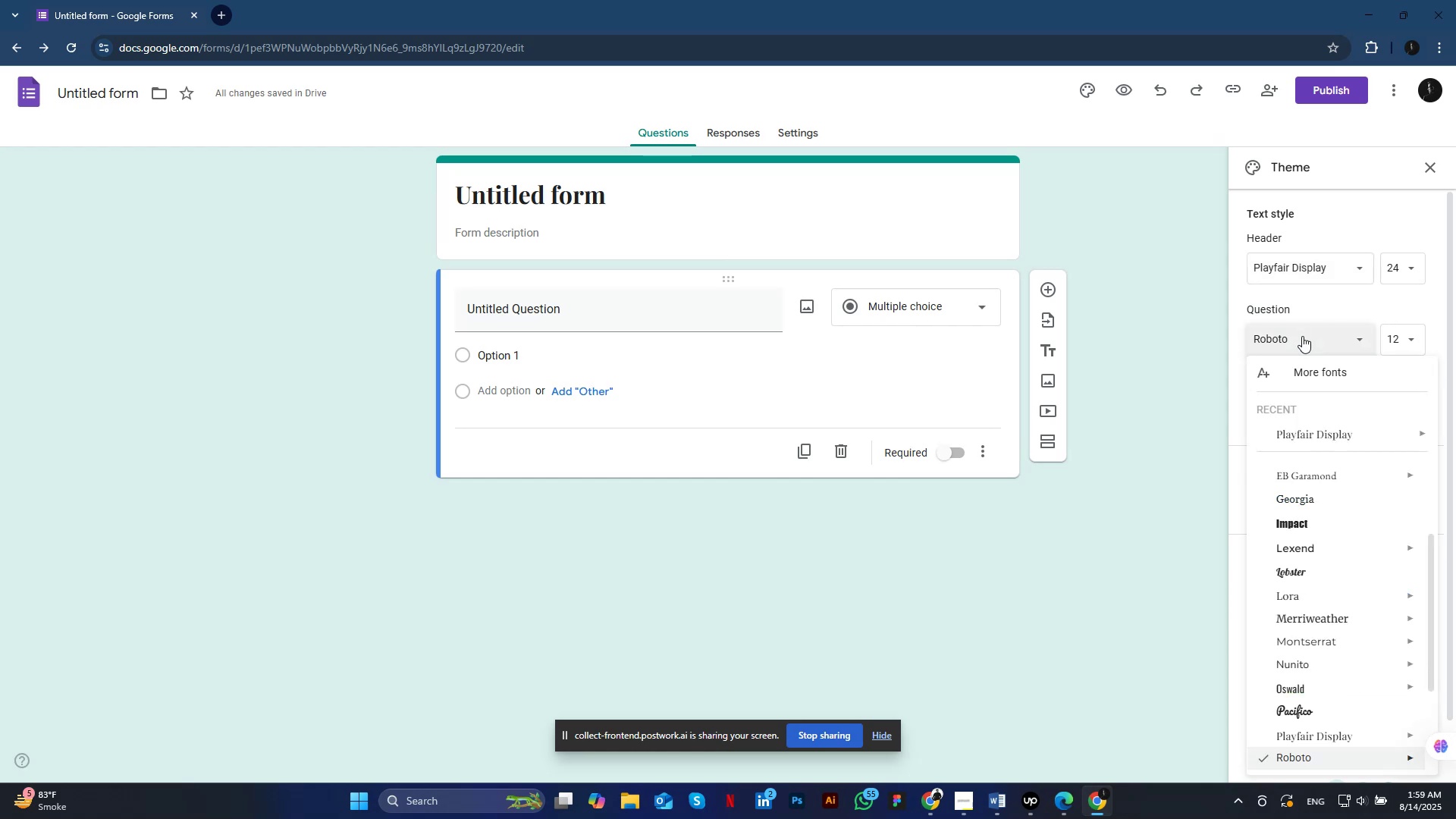 
key(P)
 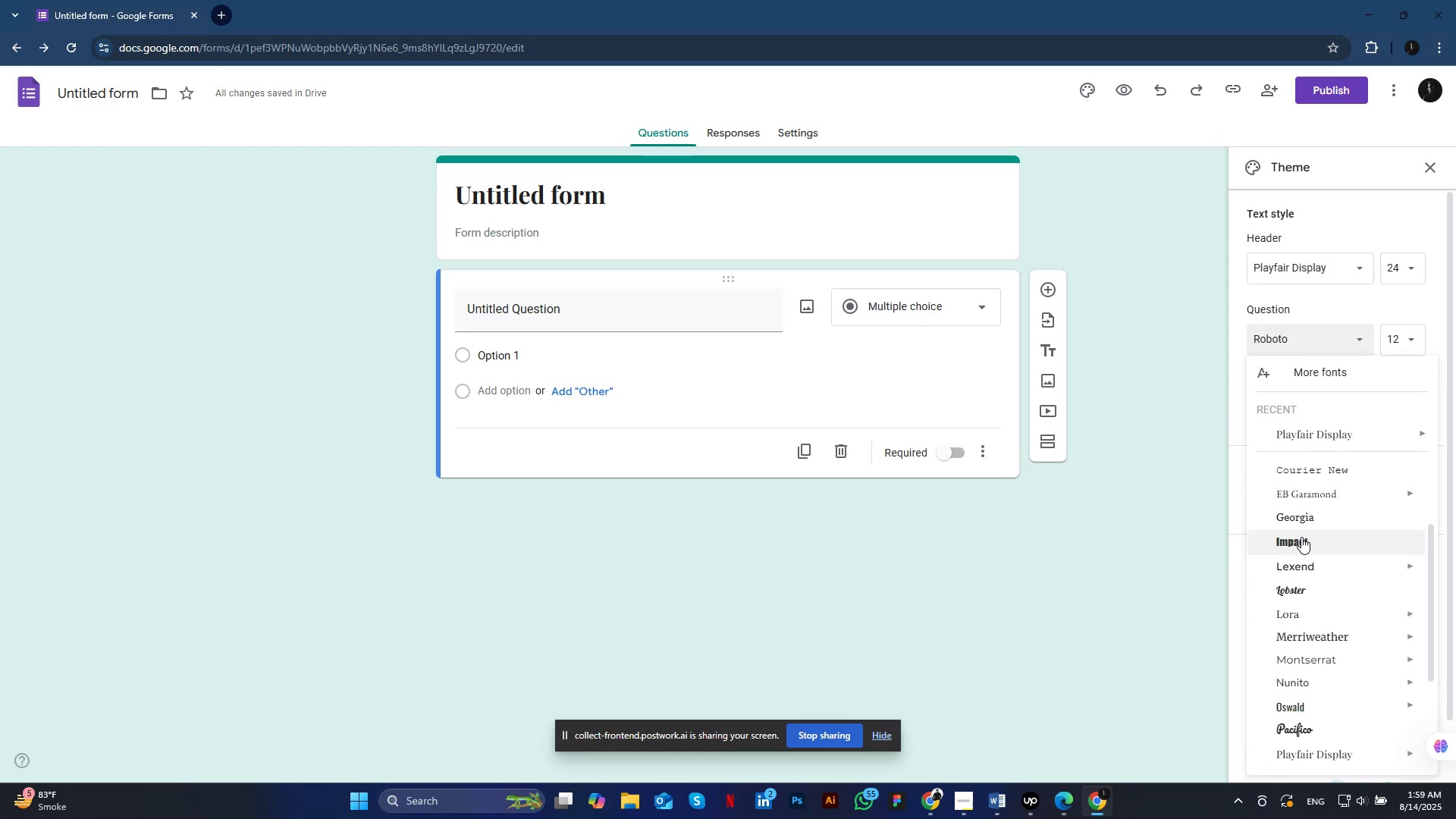 
scroll: coordinate [1316, 704], scroll_direction: down, amount: 3.0
 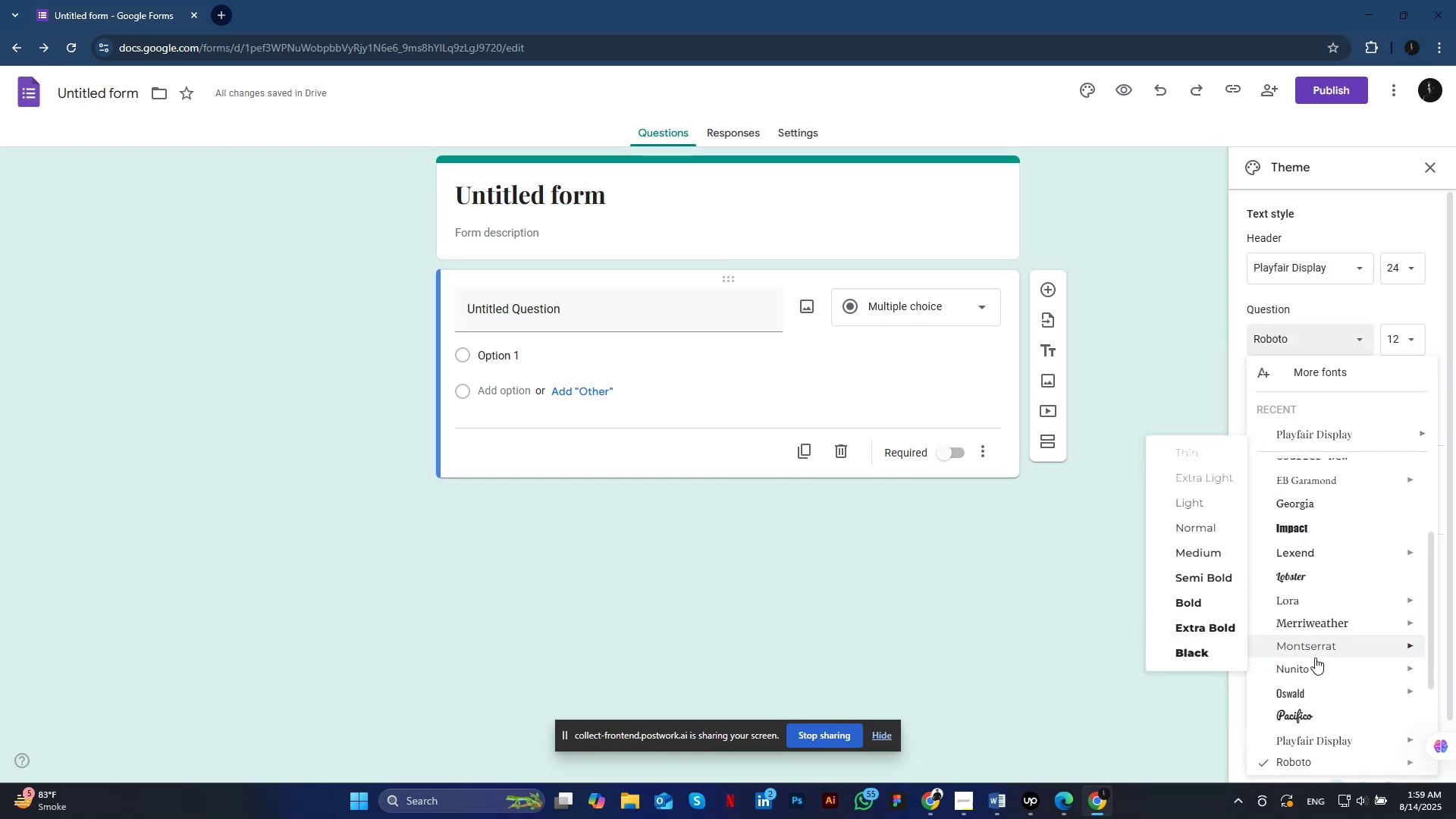 
scroll: coordinate [1324, 620], scroll_direction: up, amount: 3.0
 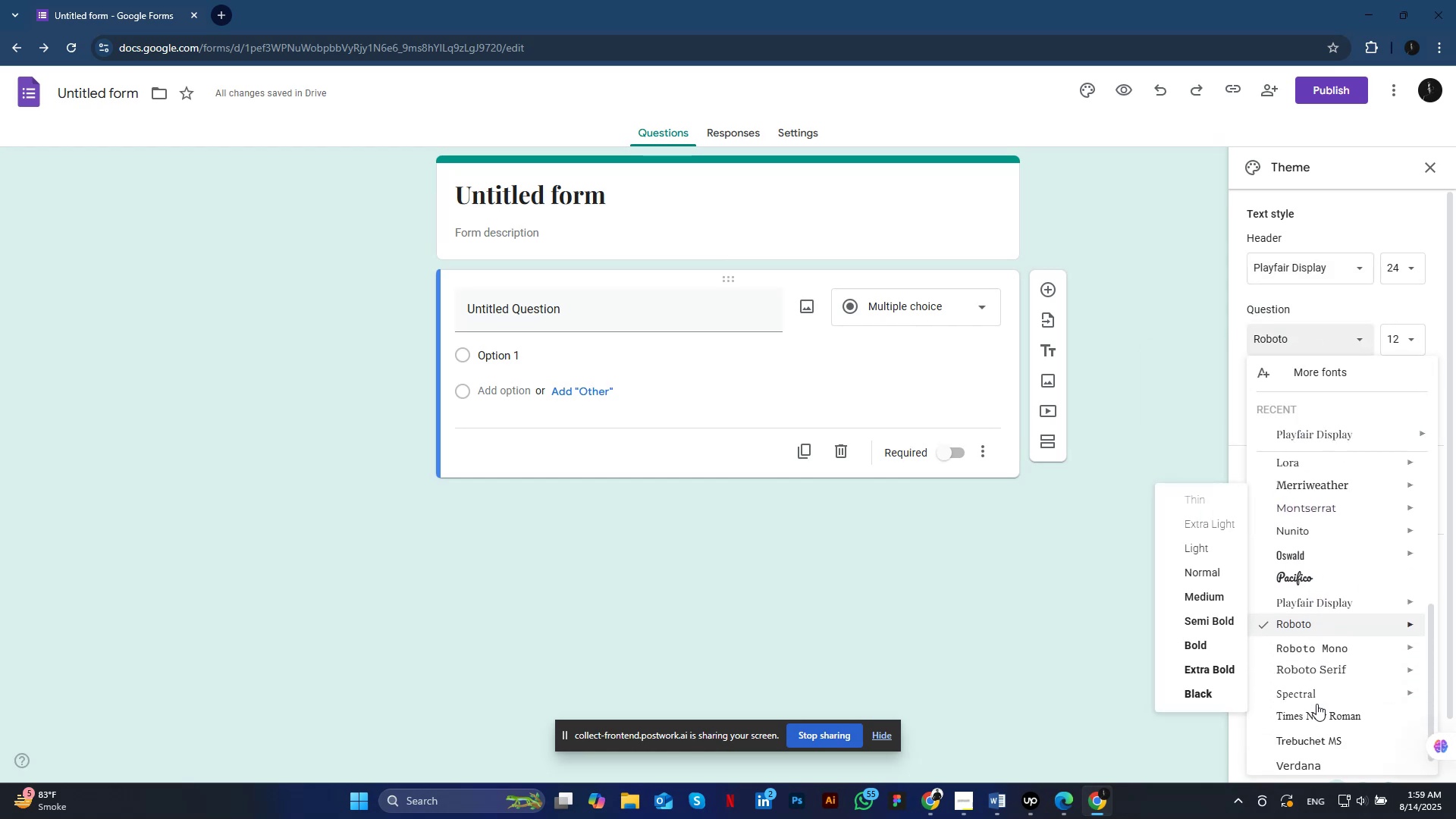 
scroll: coordinate [1320, 636], scroll_direction: down, amount: 4.0
 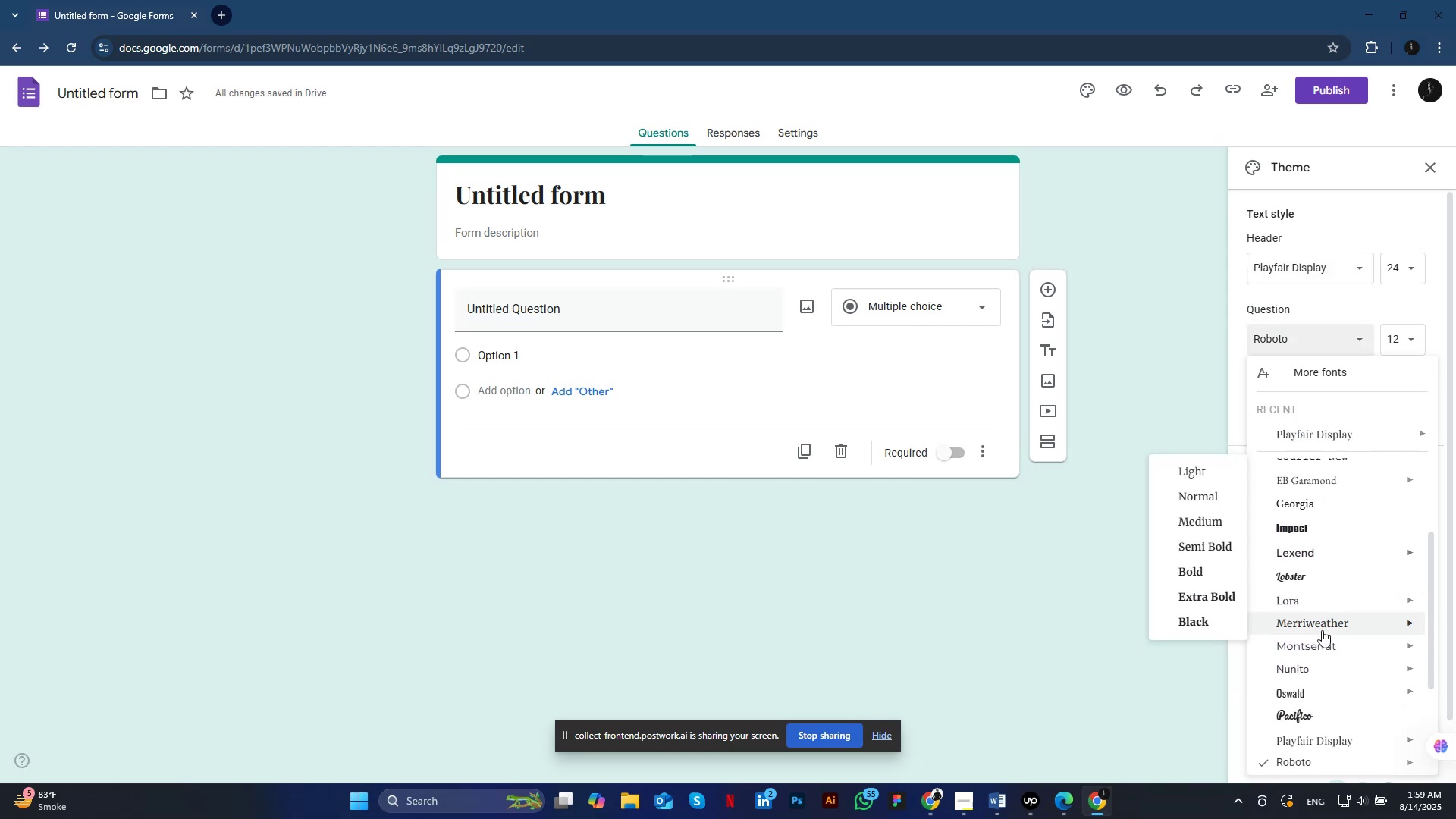 
scroll: coordinate [1316, 550], scroll_direction: up, amount: 4.0
 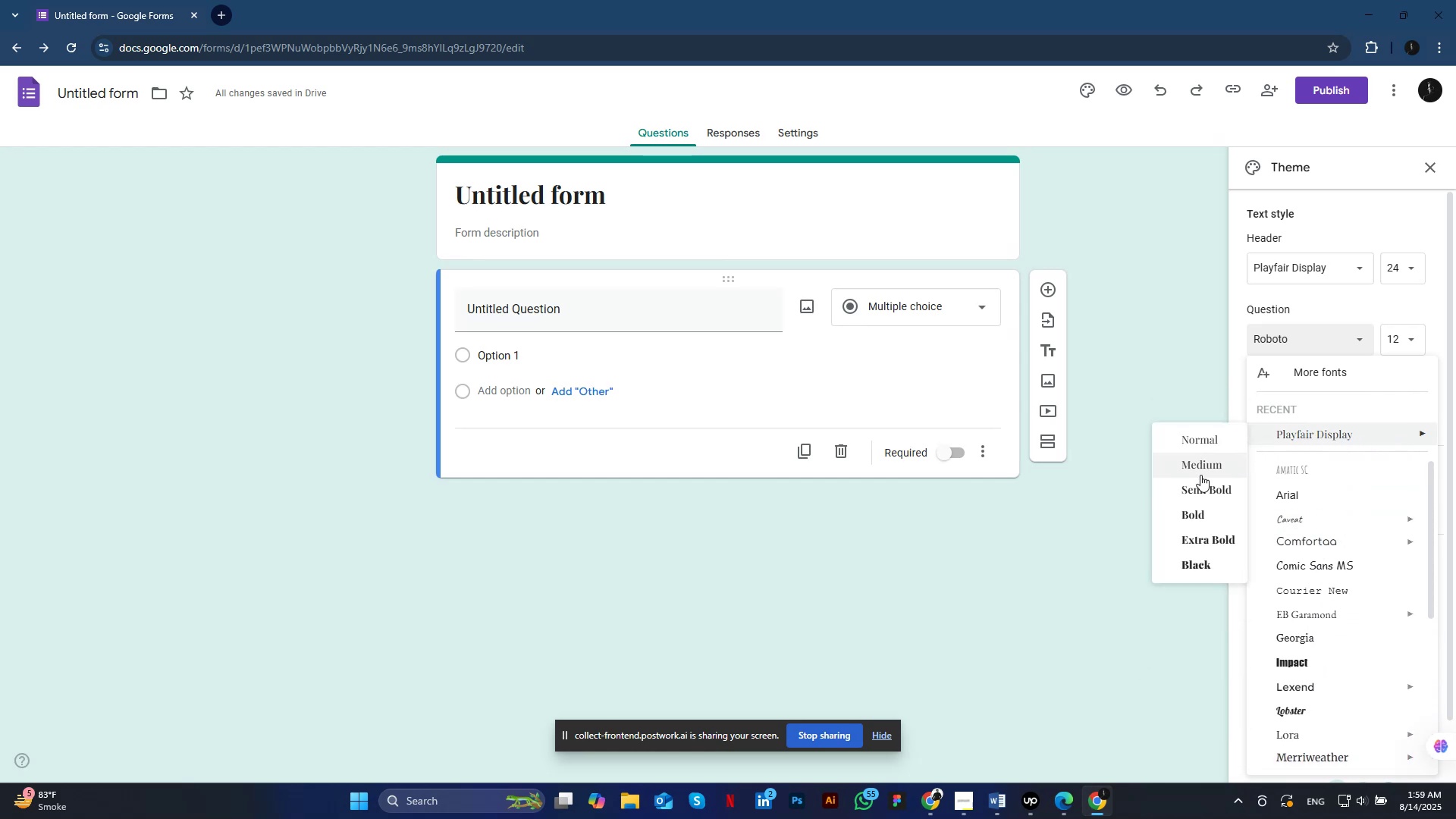 
wait(7.18)
 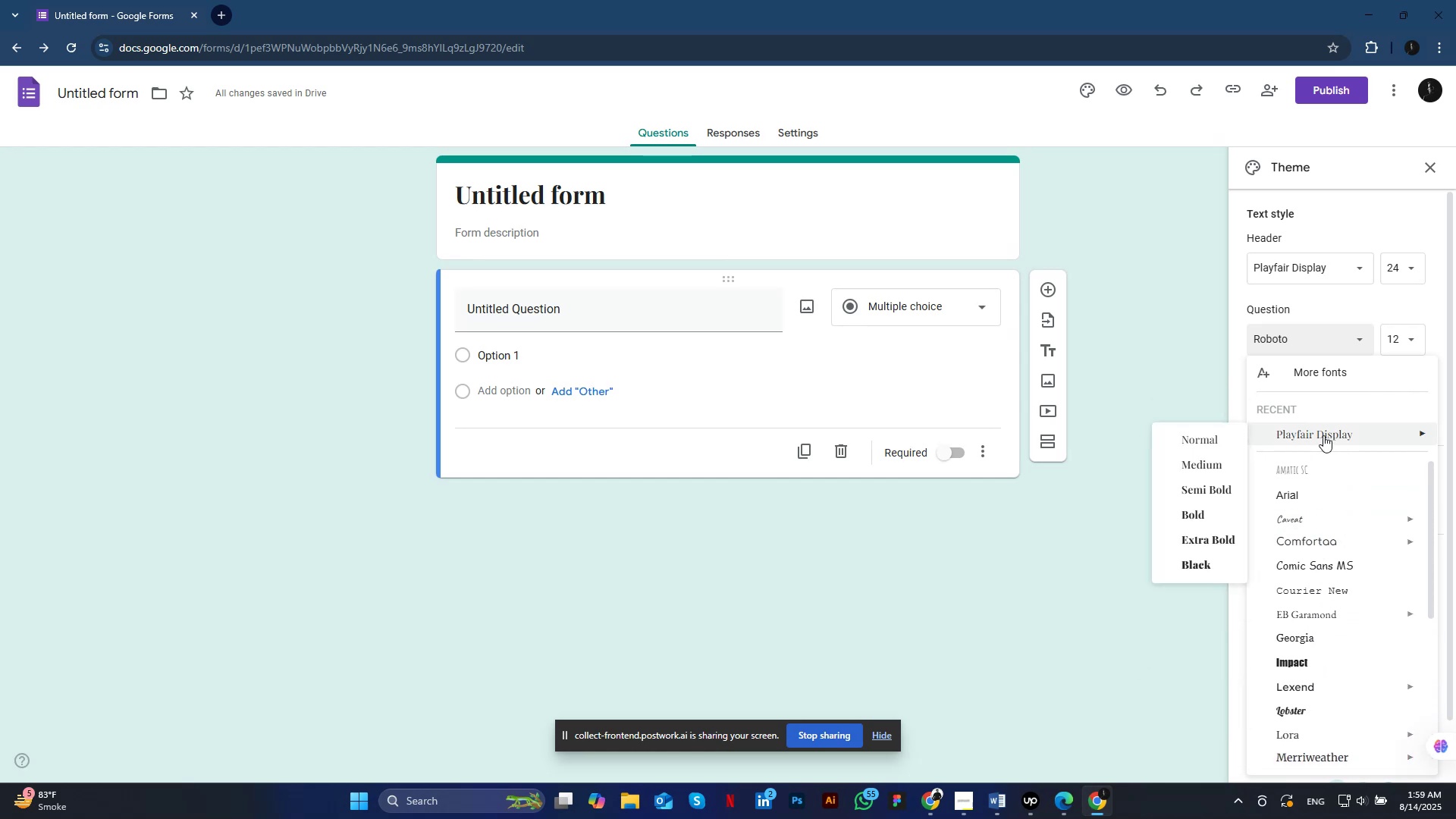 
left_click([1210, 467])
 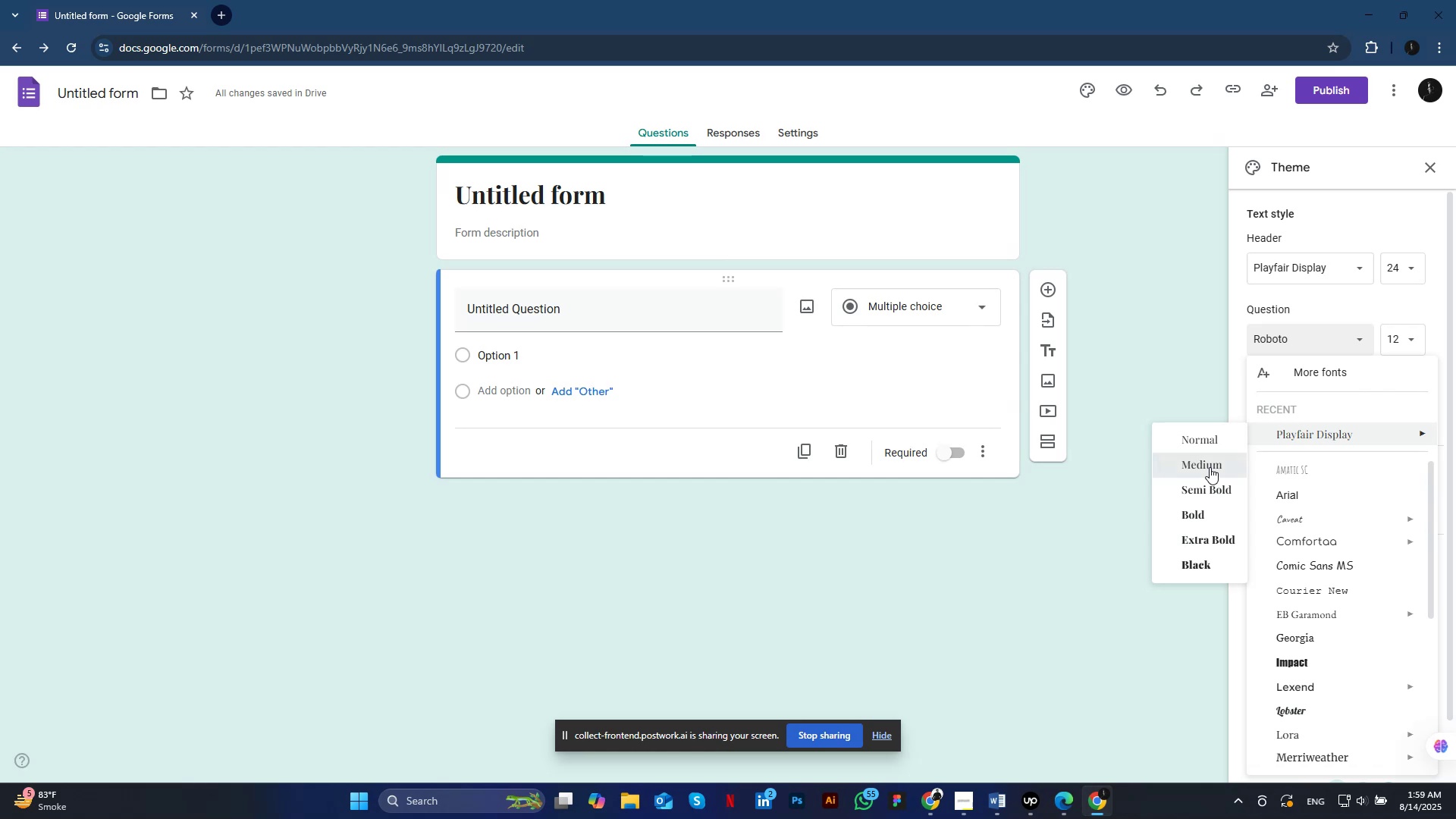 
left_click([1329, 340])
 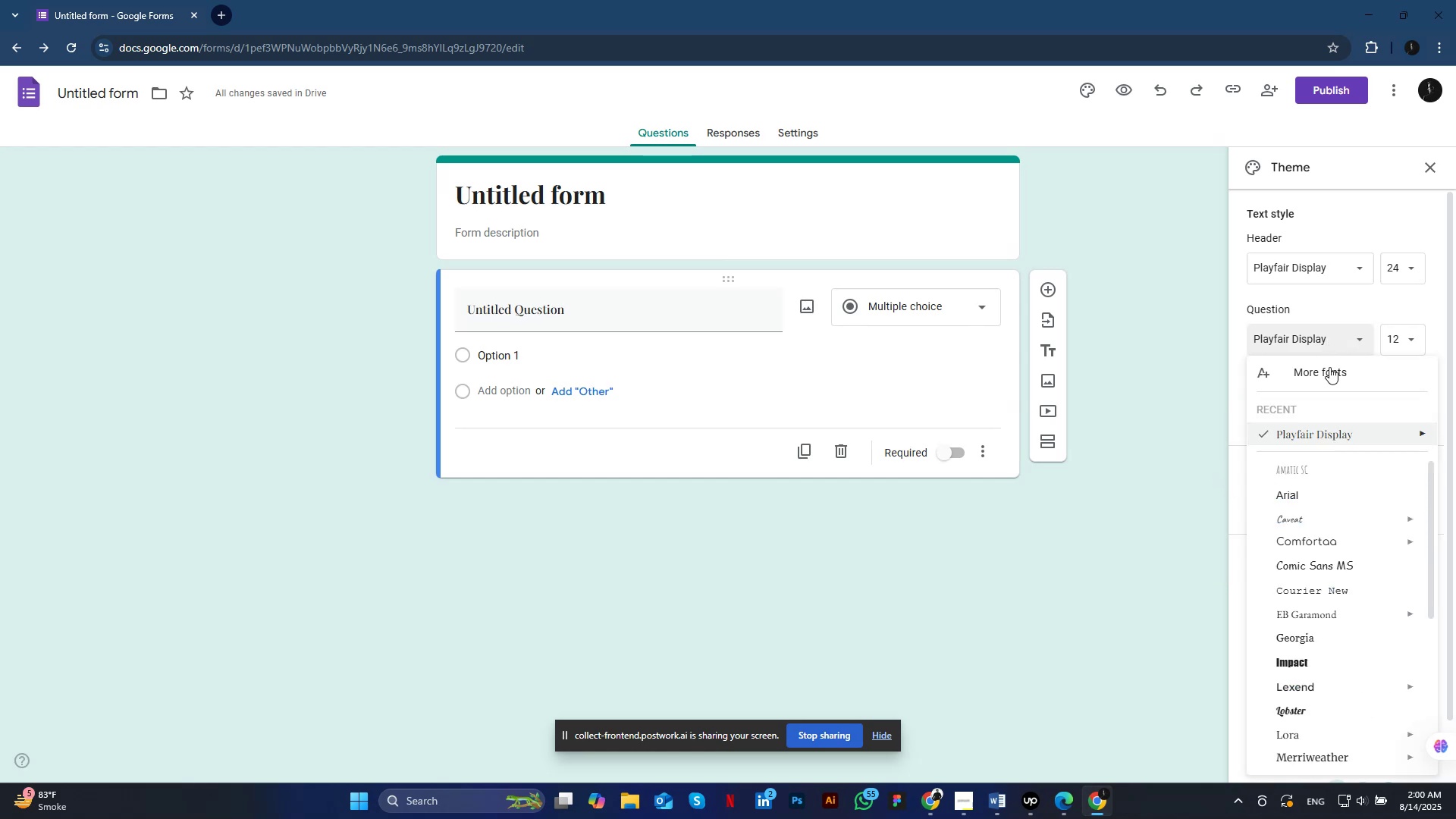 
scroll: coordinate [1316, 618], scroll_direction: down, amount: 2.0
 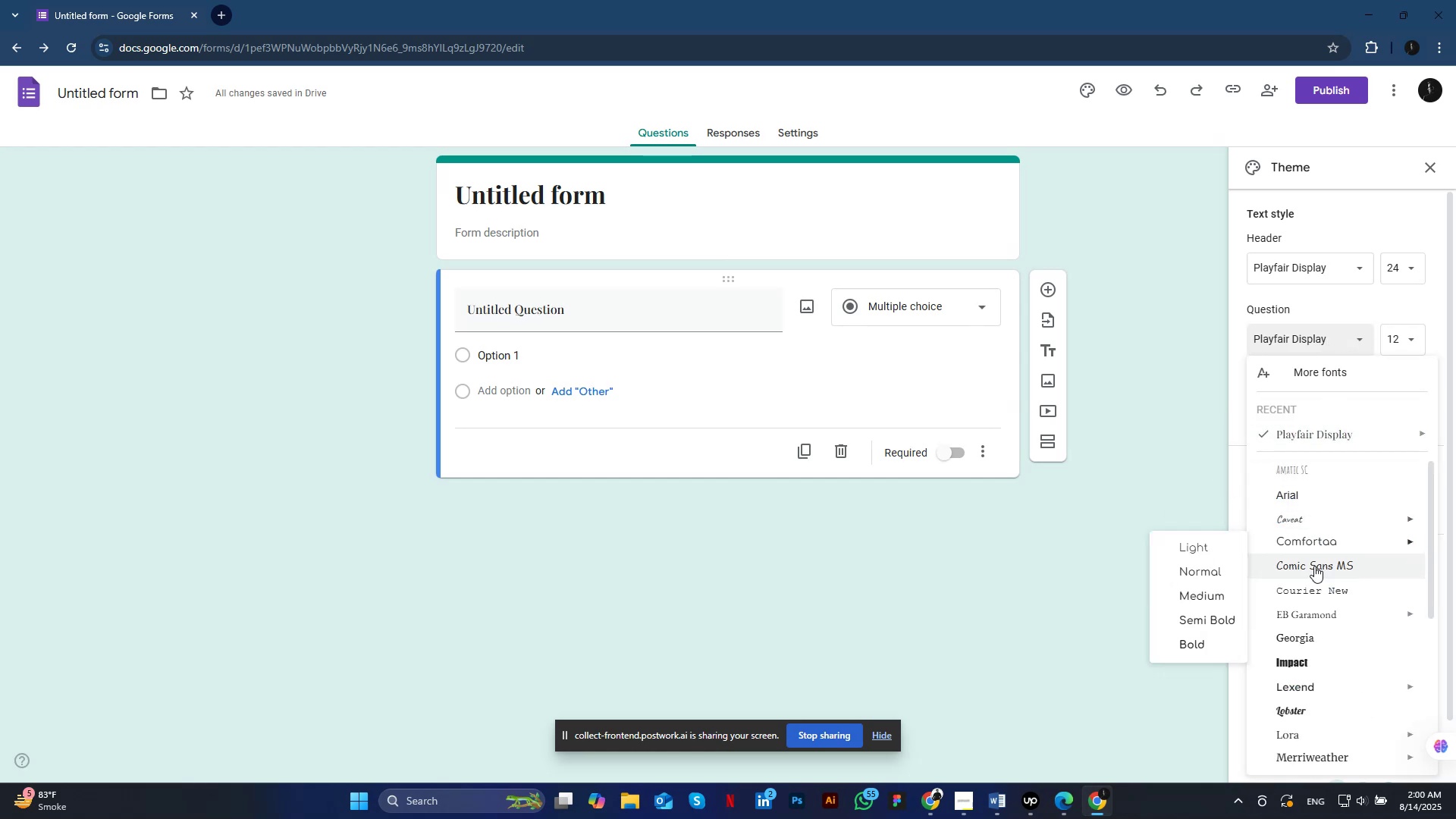 
scroll: coordinate [1320, 535], scroll_direction: up, amount: 10.0
 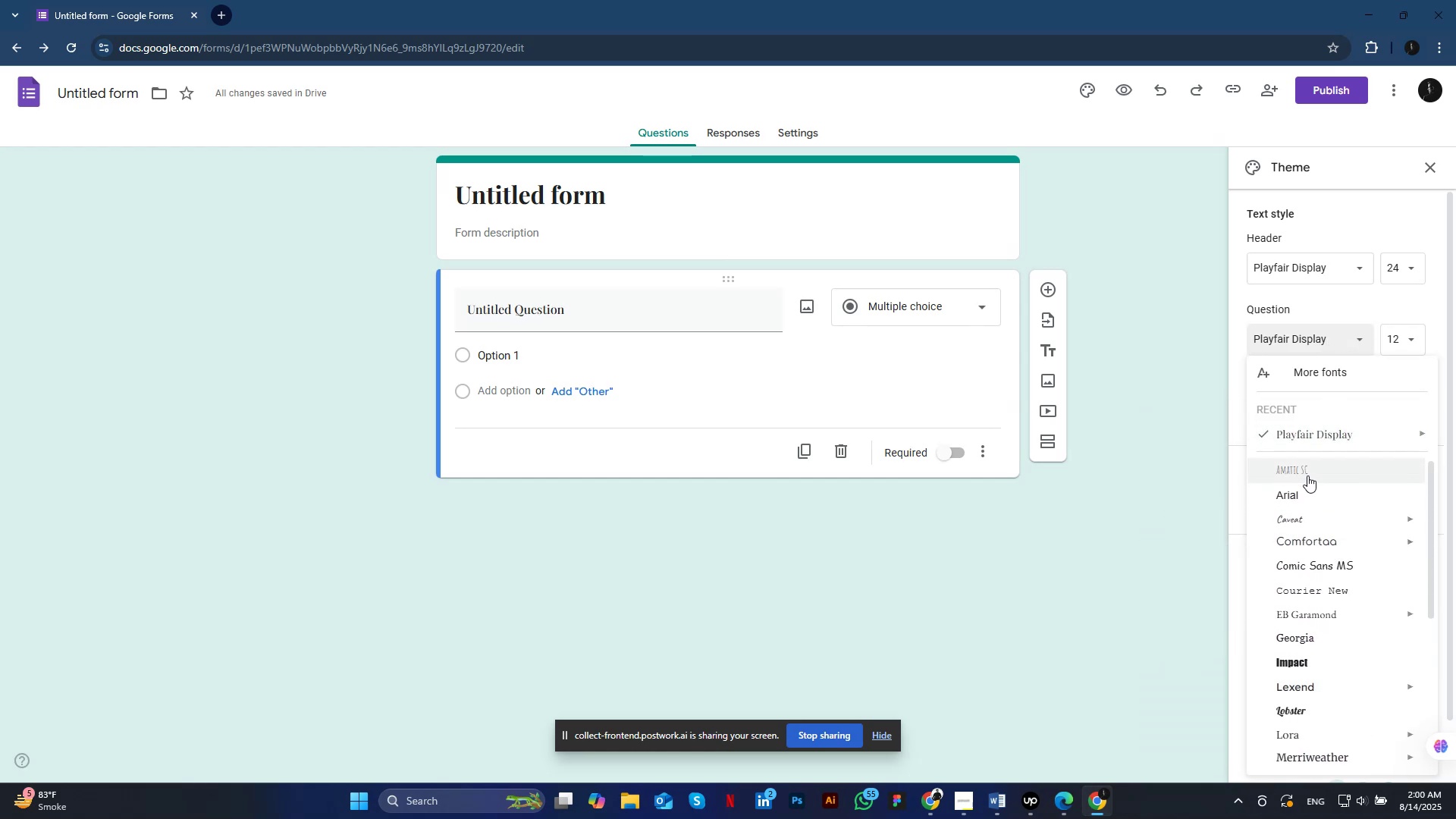 
scroll: coordinate [1316, 651], scroll_direction: down, amount: 3.0
 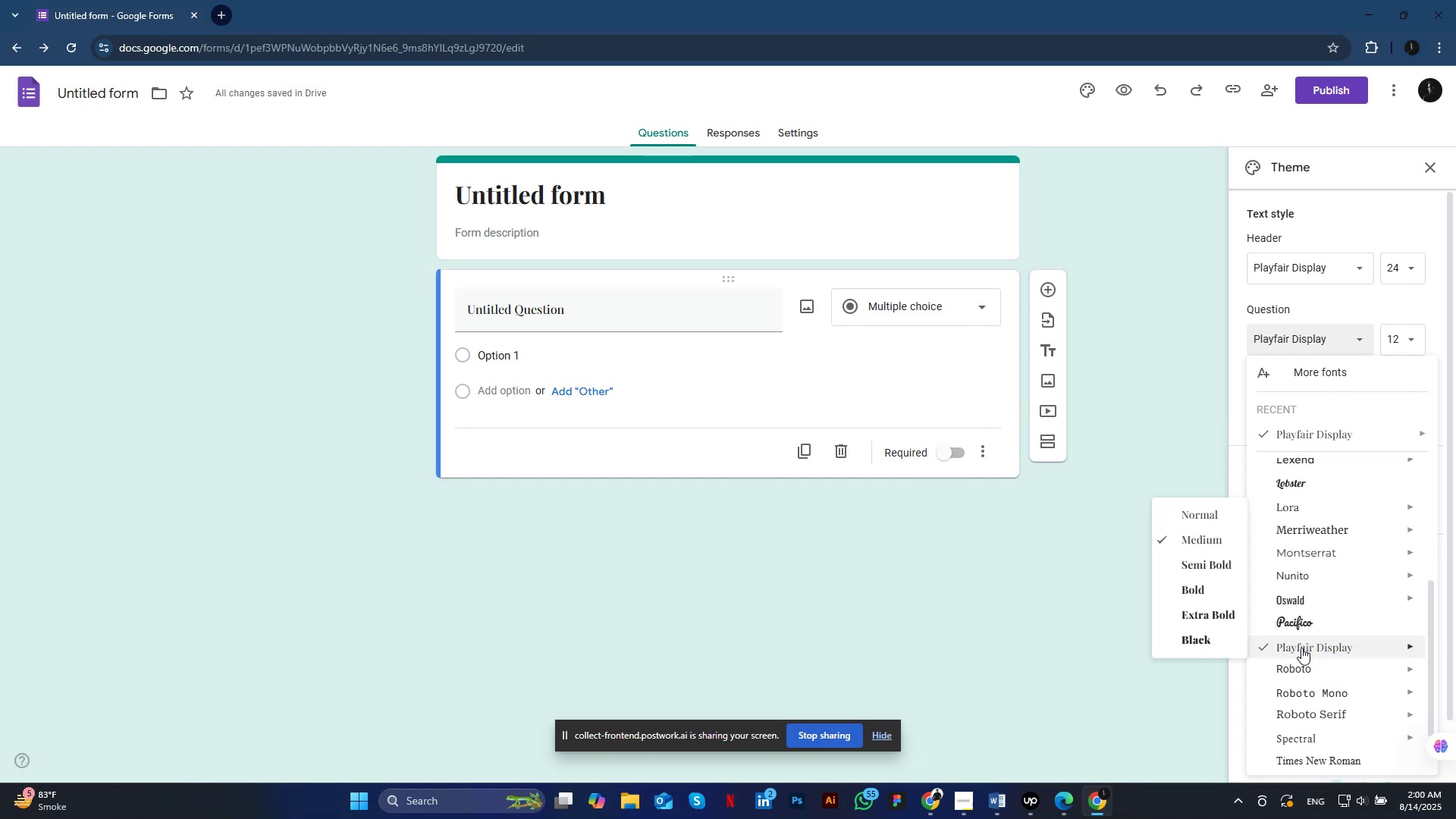 
wait(6.14)
 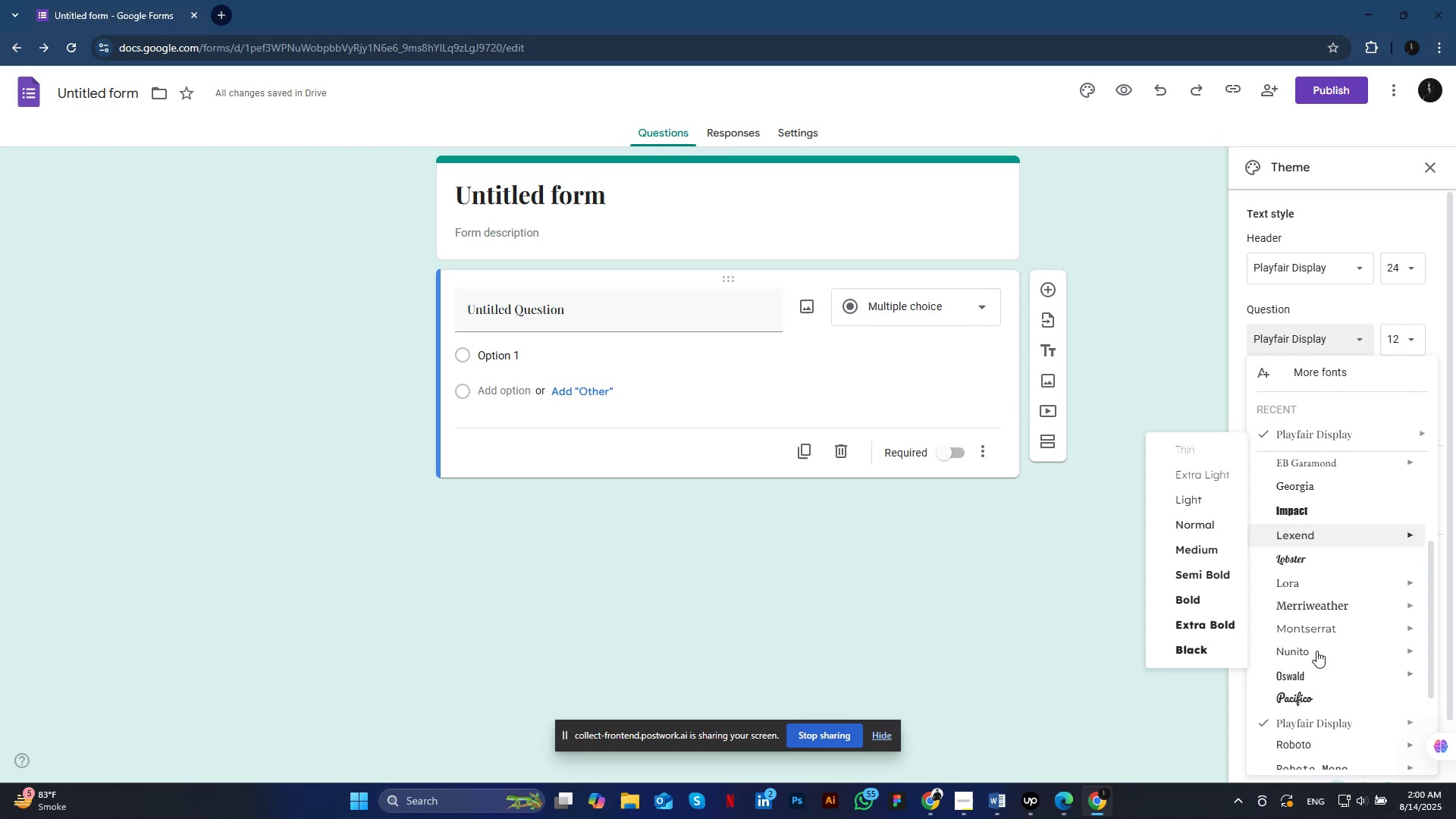 
left_click([1308, 756])
 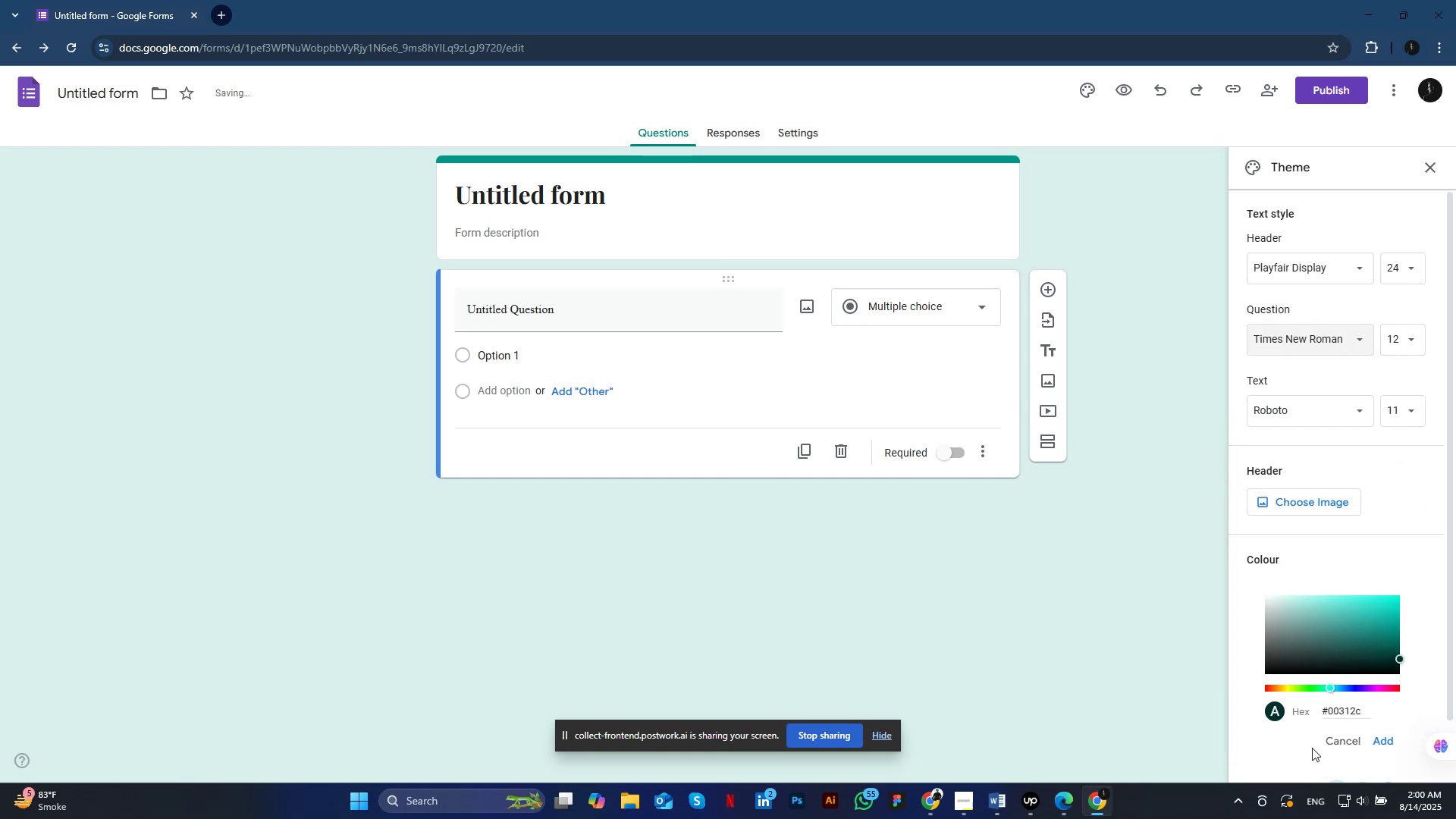 
left_click([1356, 336])
 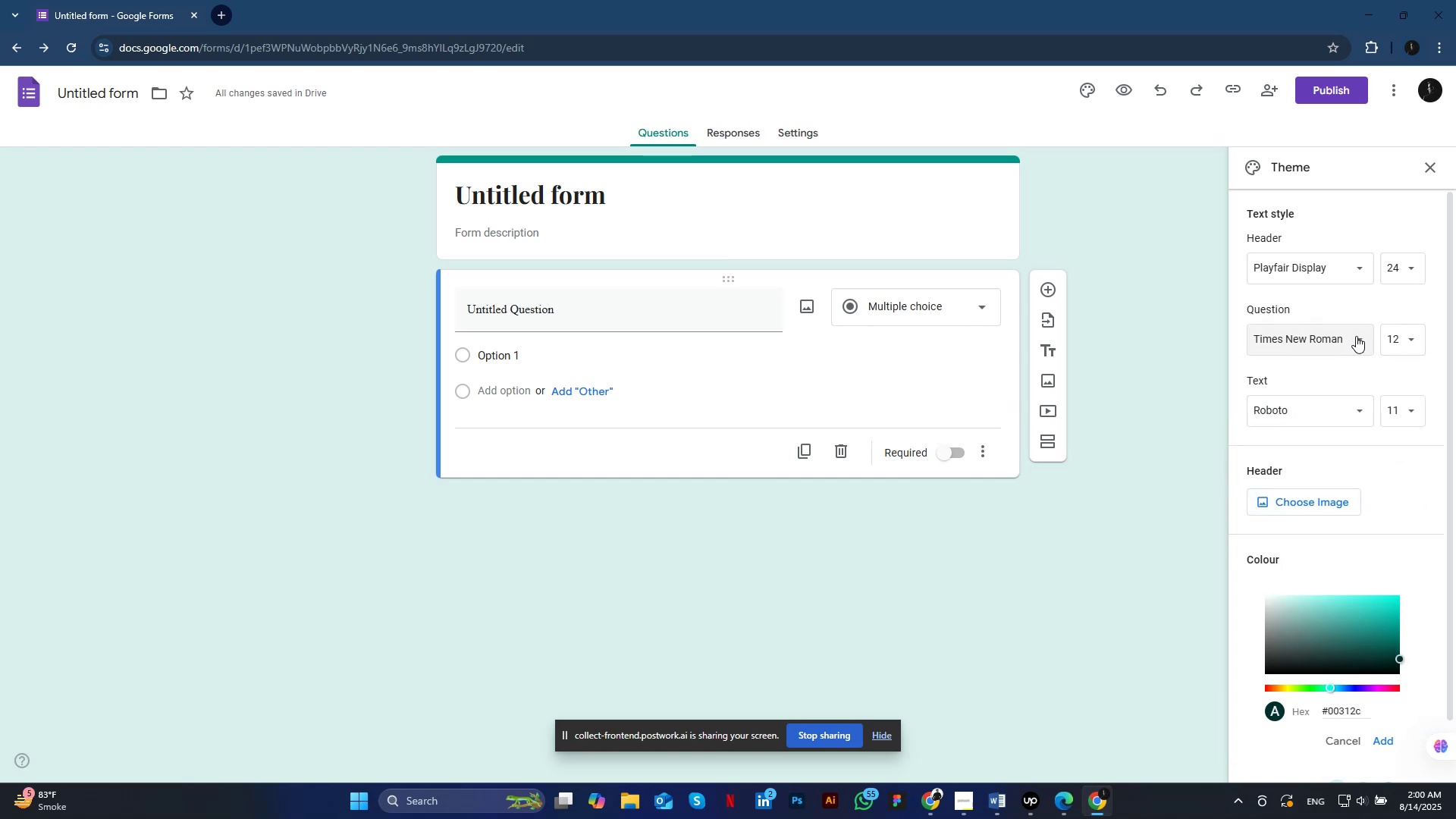 
left_click([1329, 437])
 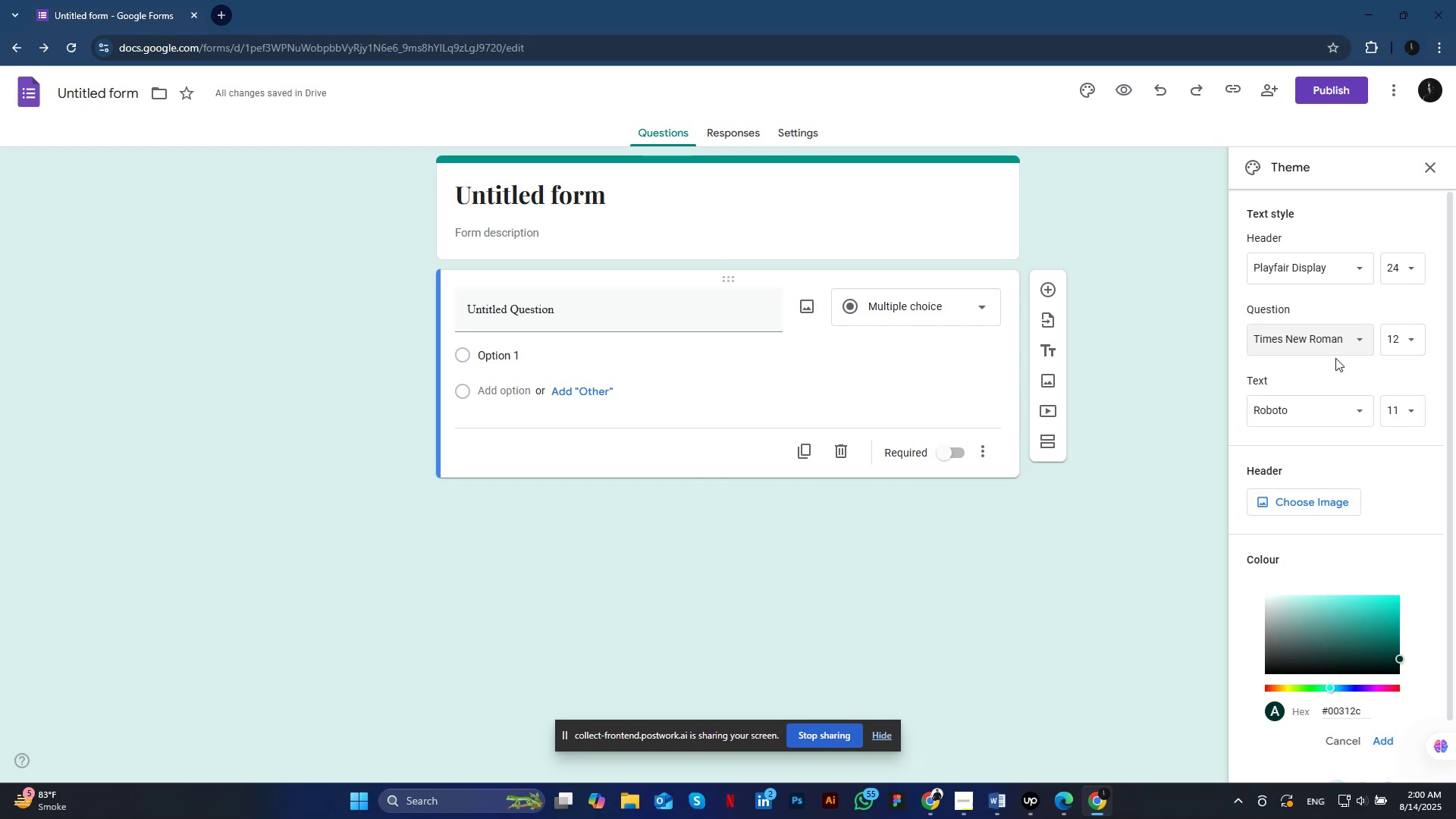 
left_click([1323, 273])
 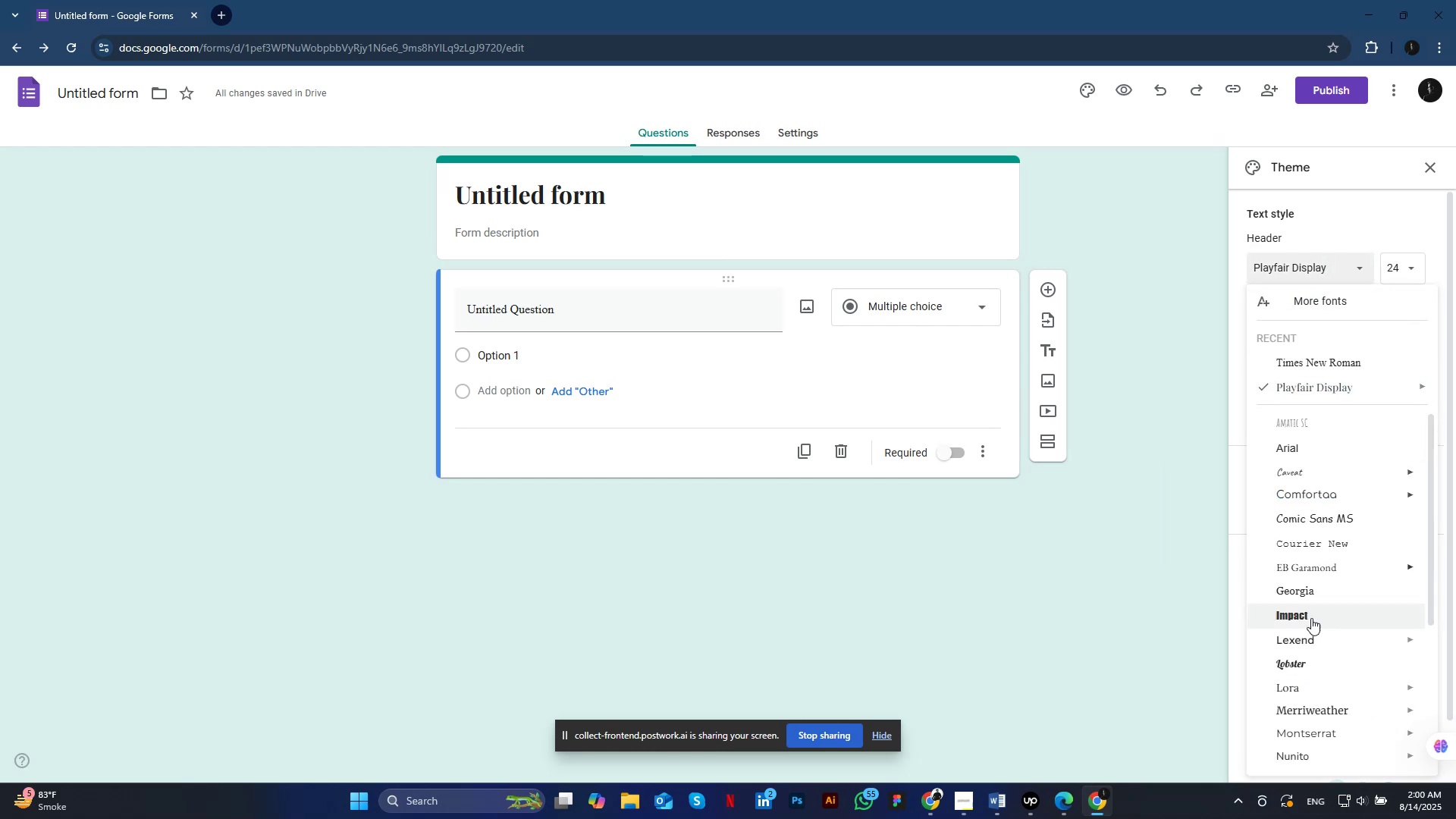 
scroll: coordinate [1312, 711], scroll_direction: down, amount: 5.0
 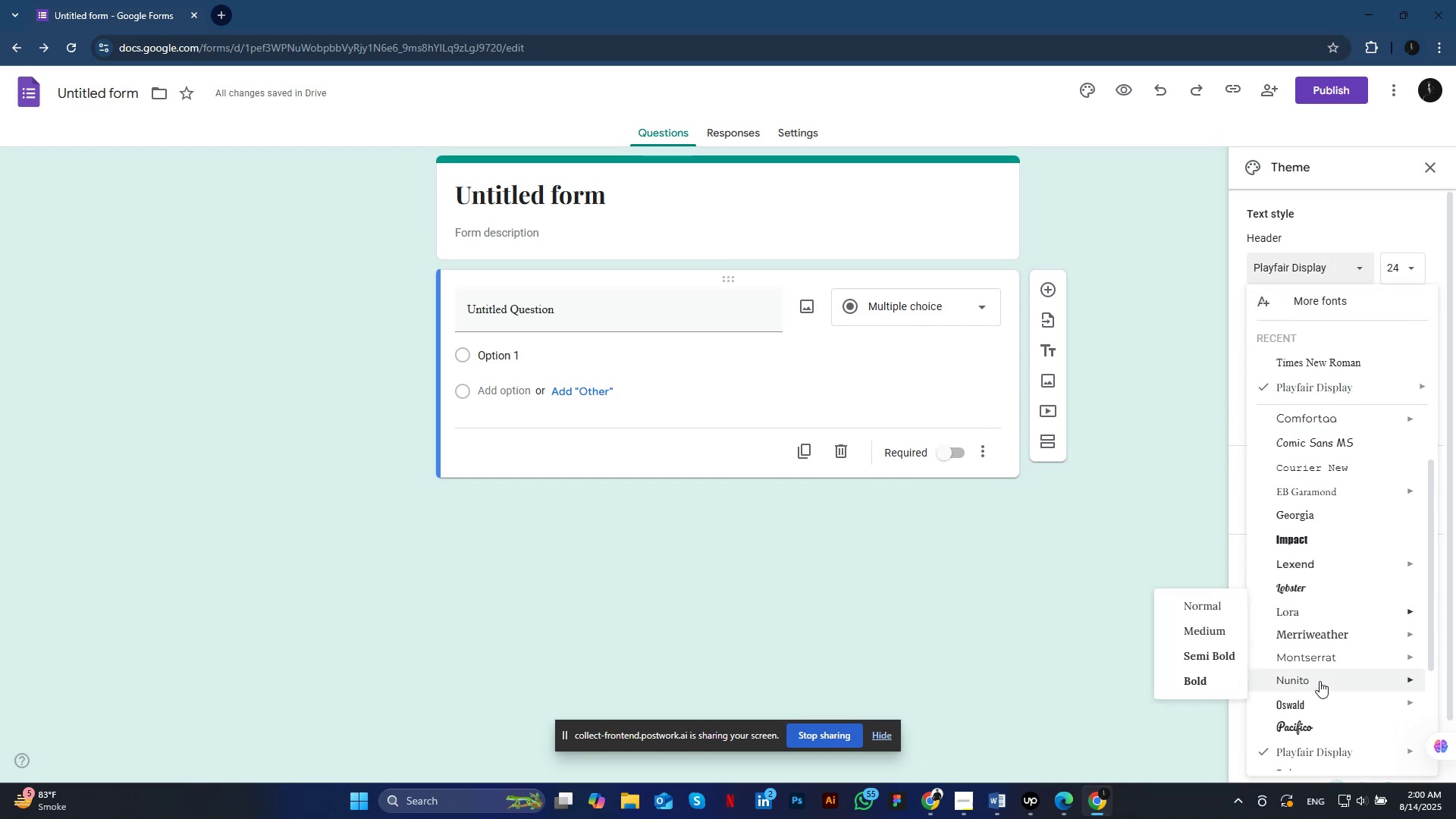 
left_click([1320, 708])
 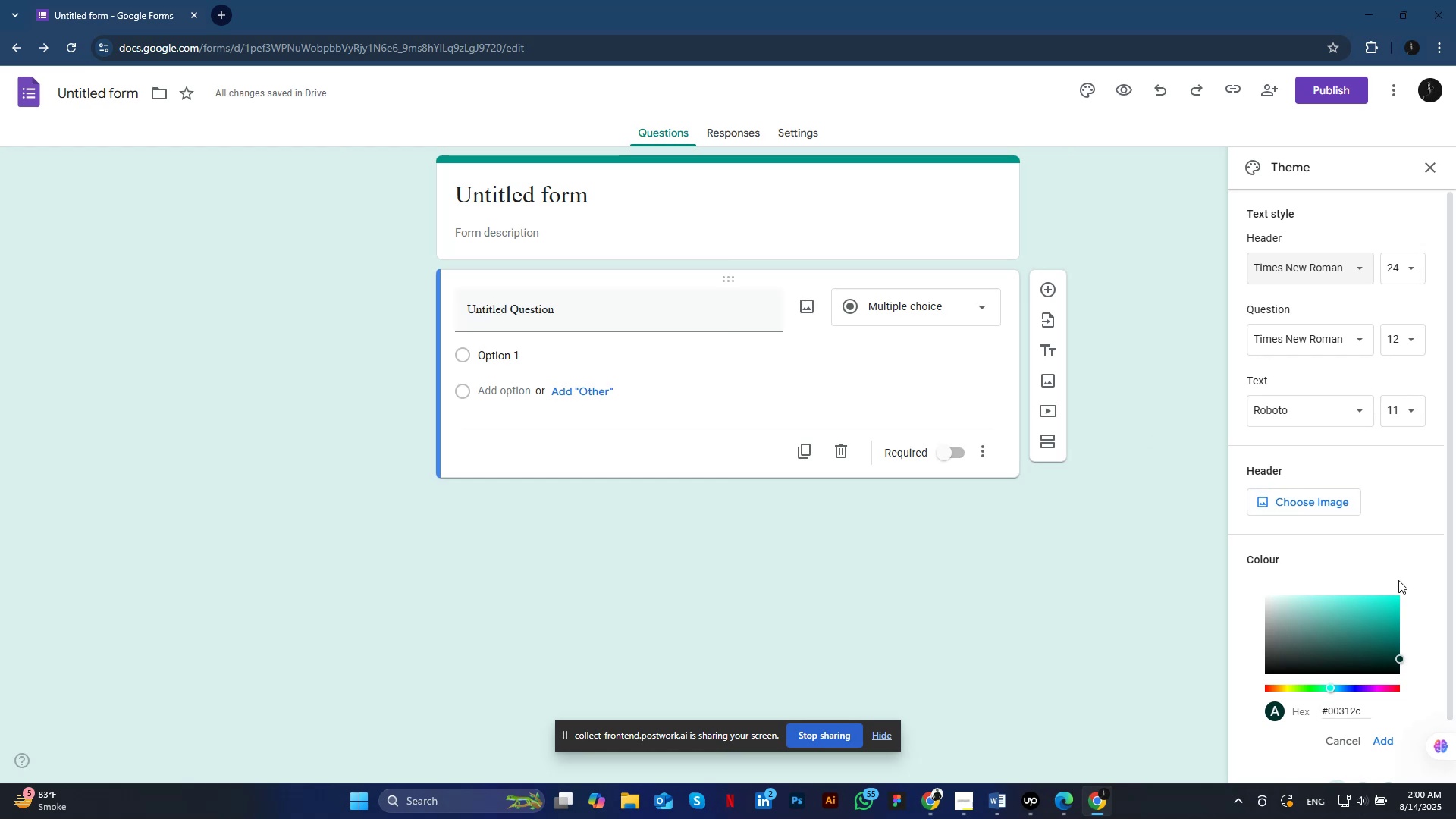 
wait(5.97)
 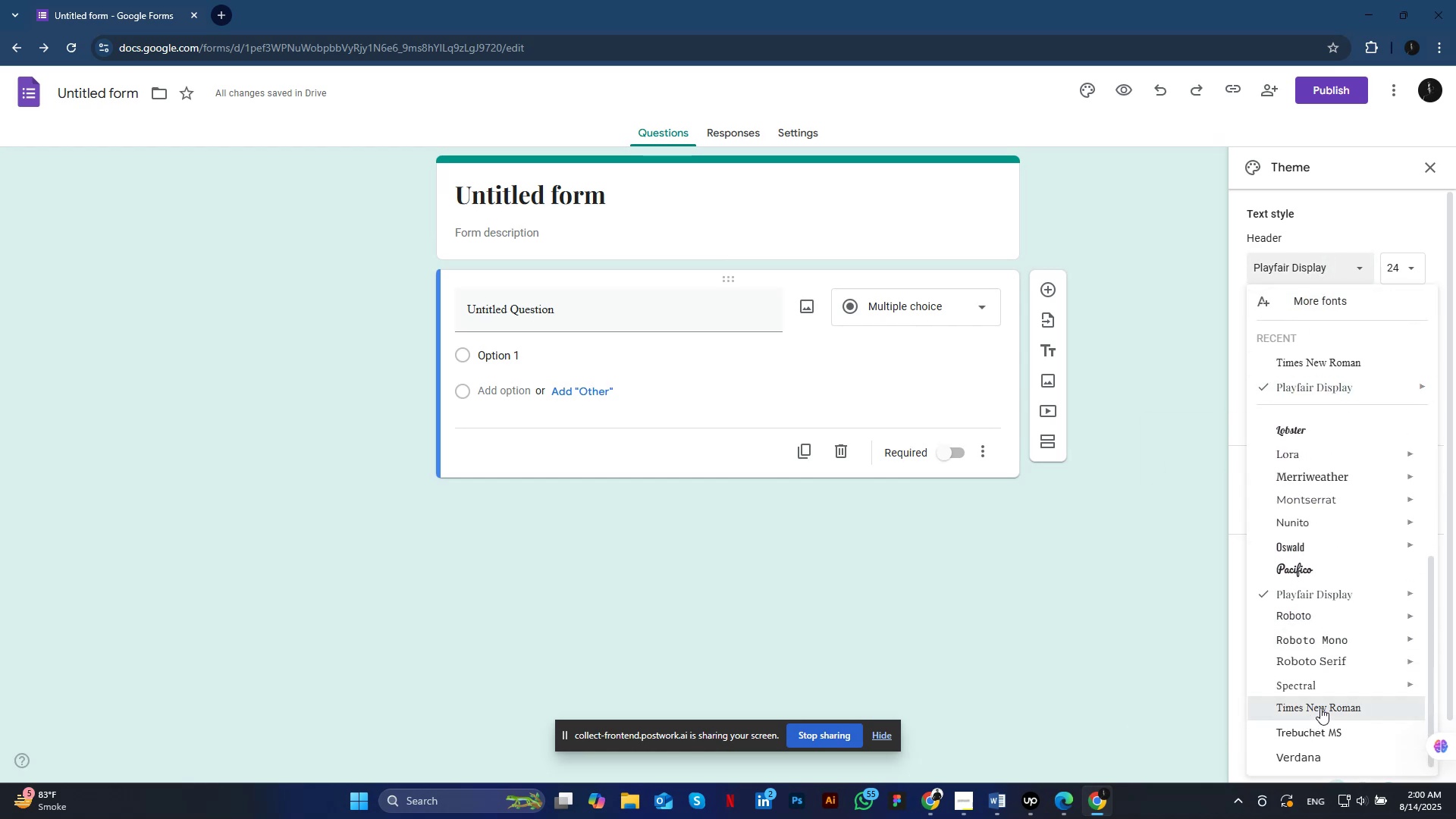 
left_click([1299, 413])
 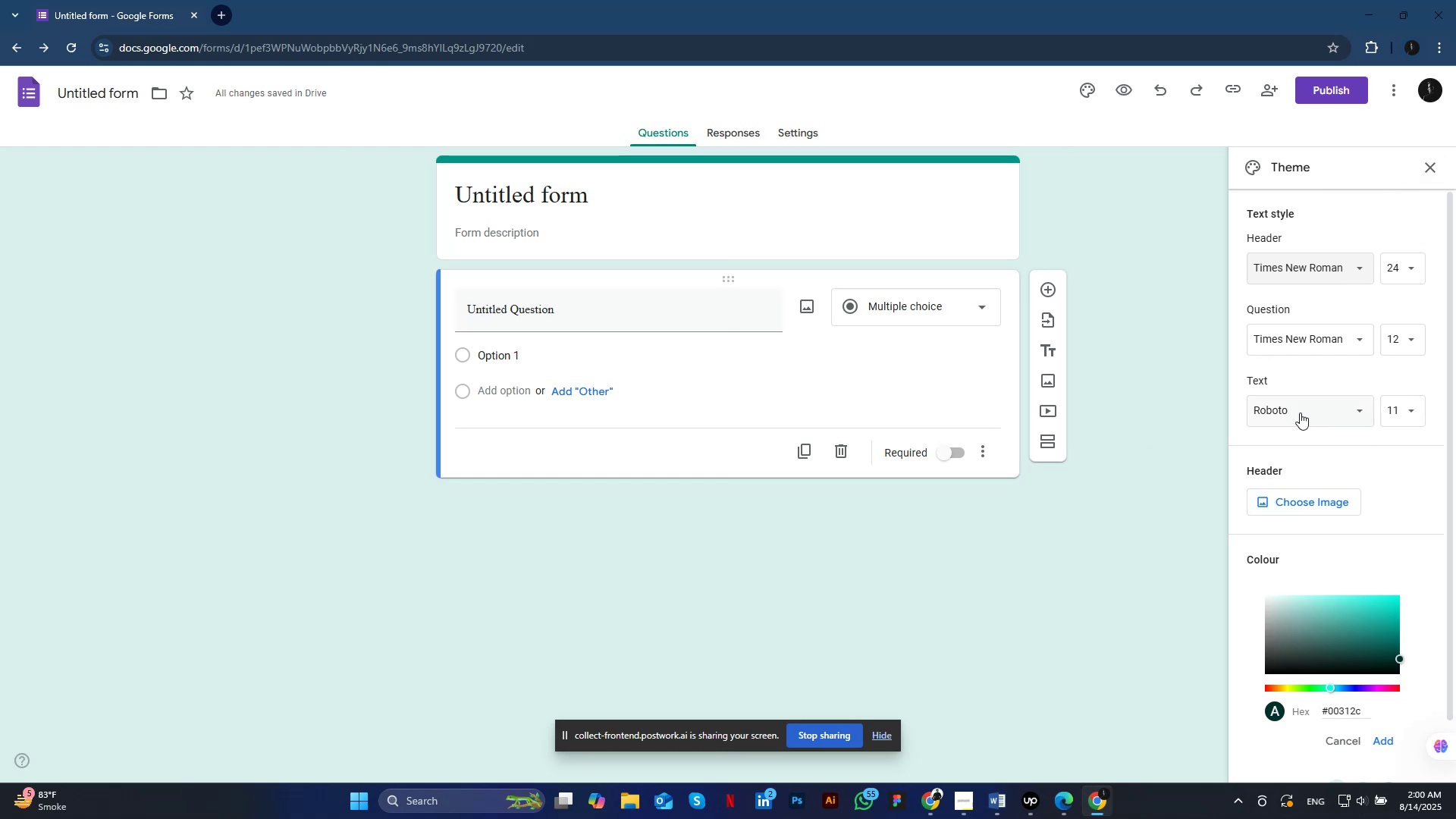 
scroll: coordinate [1319, 747], scroll_direction: down, amount: 5.0
 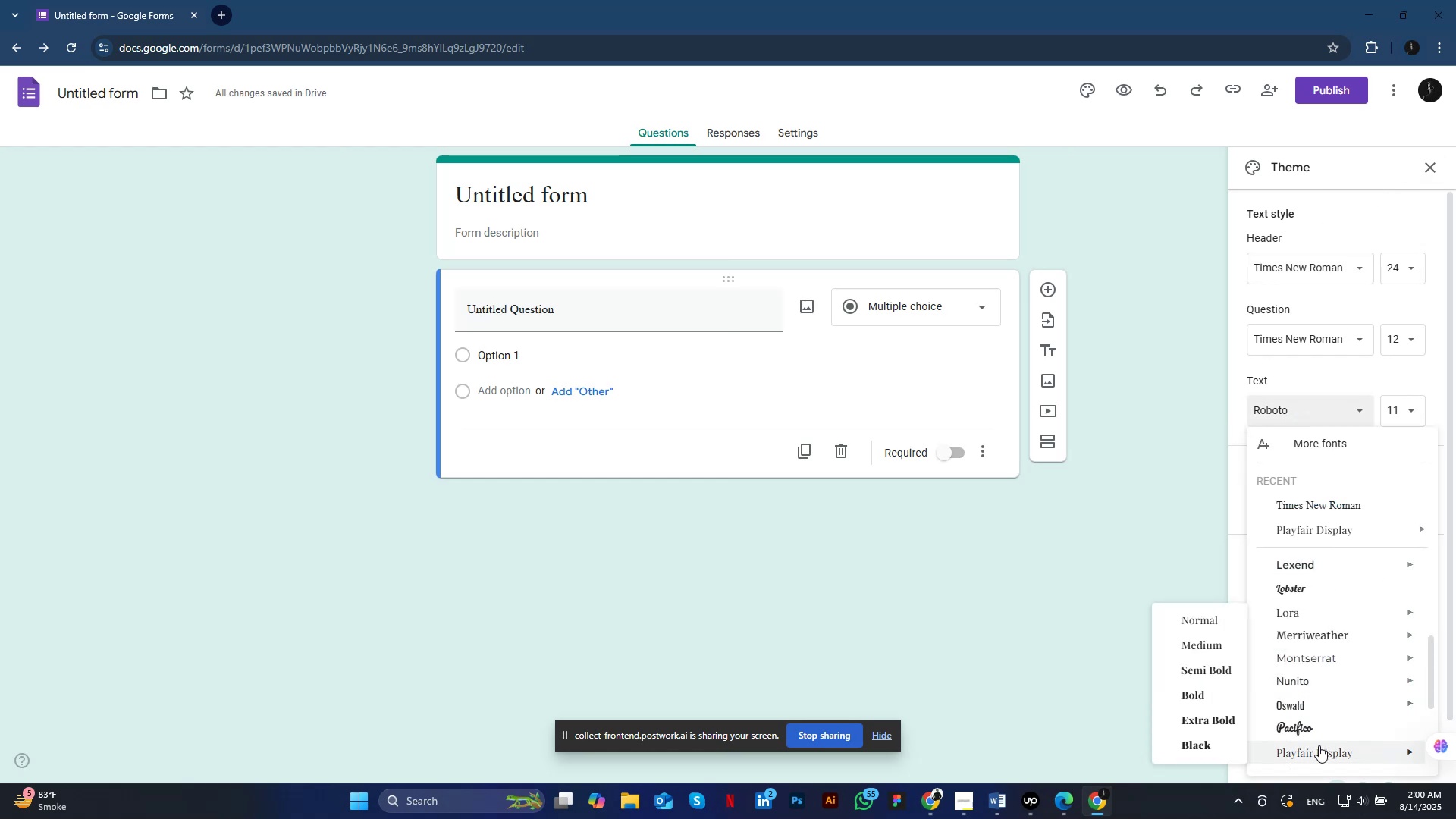 
left_click([1330, 708])
 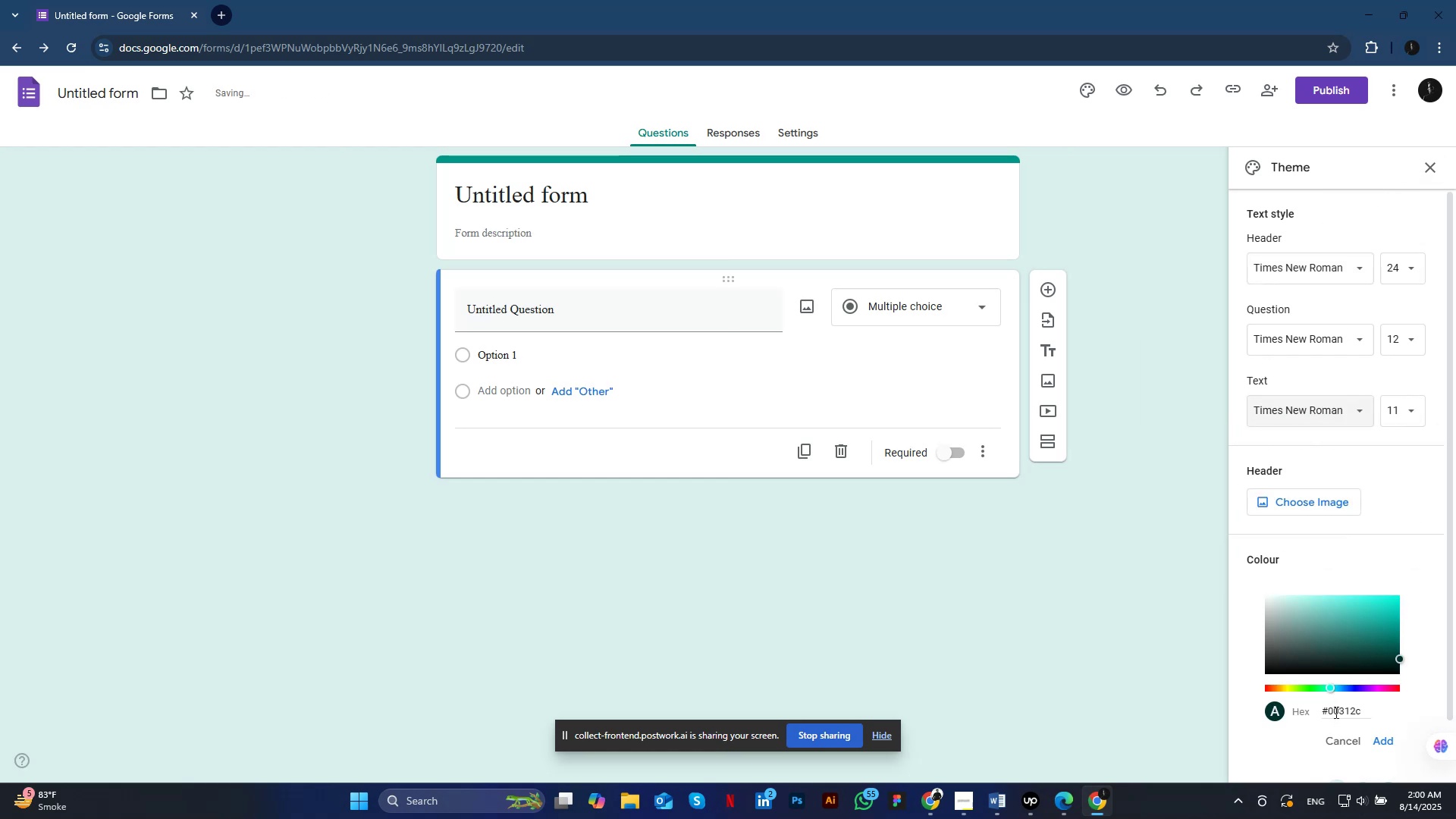 
left_click([1386, 742])
 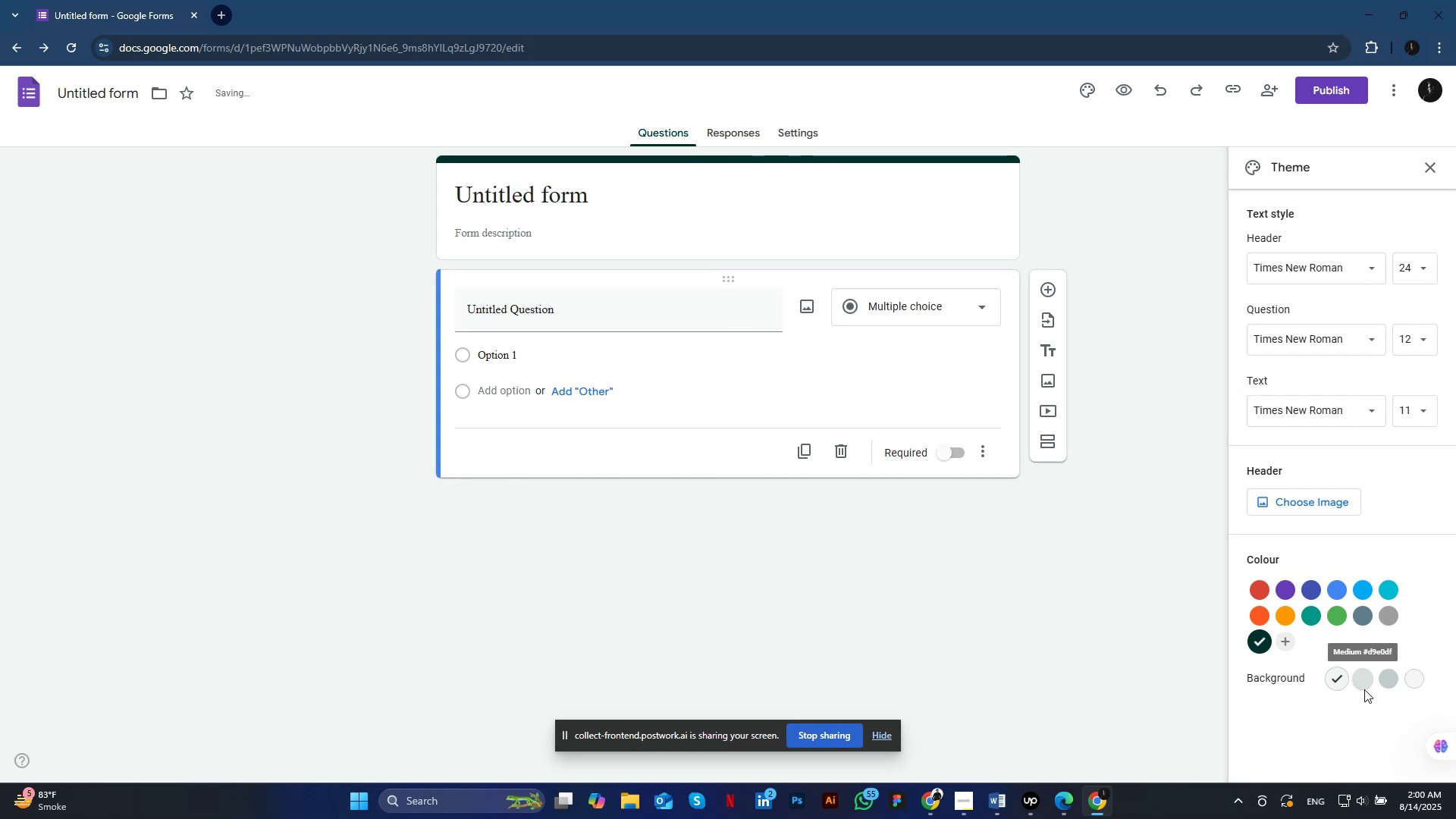 
left_click([1260, 645])
 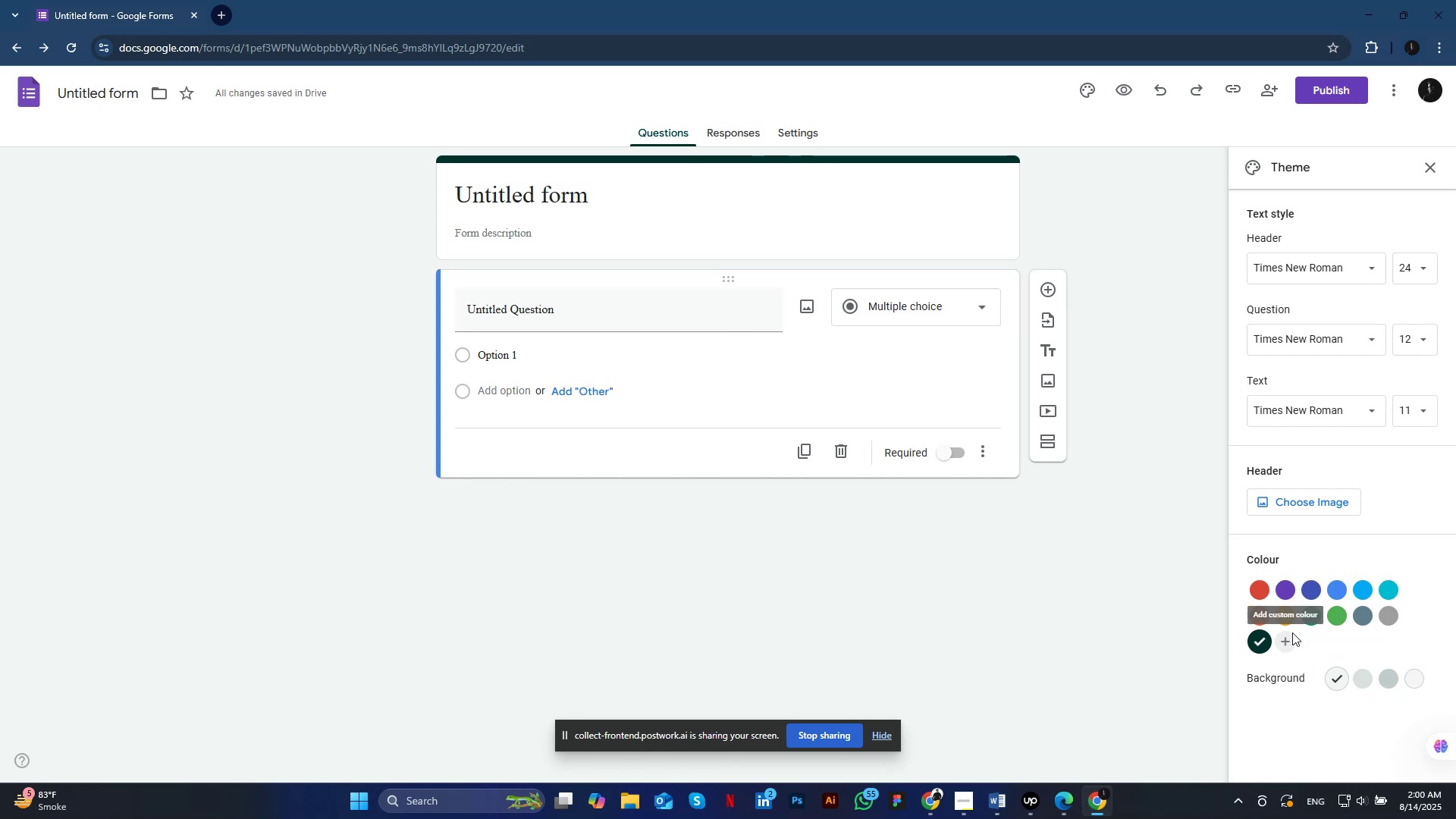 
left_click([1283, 642])
 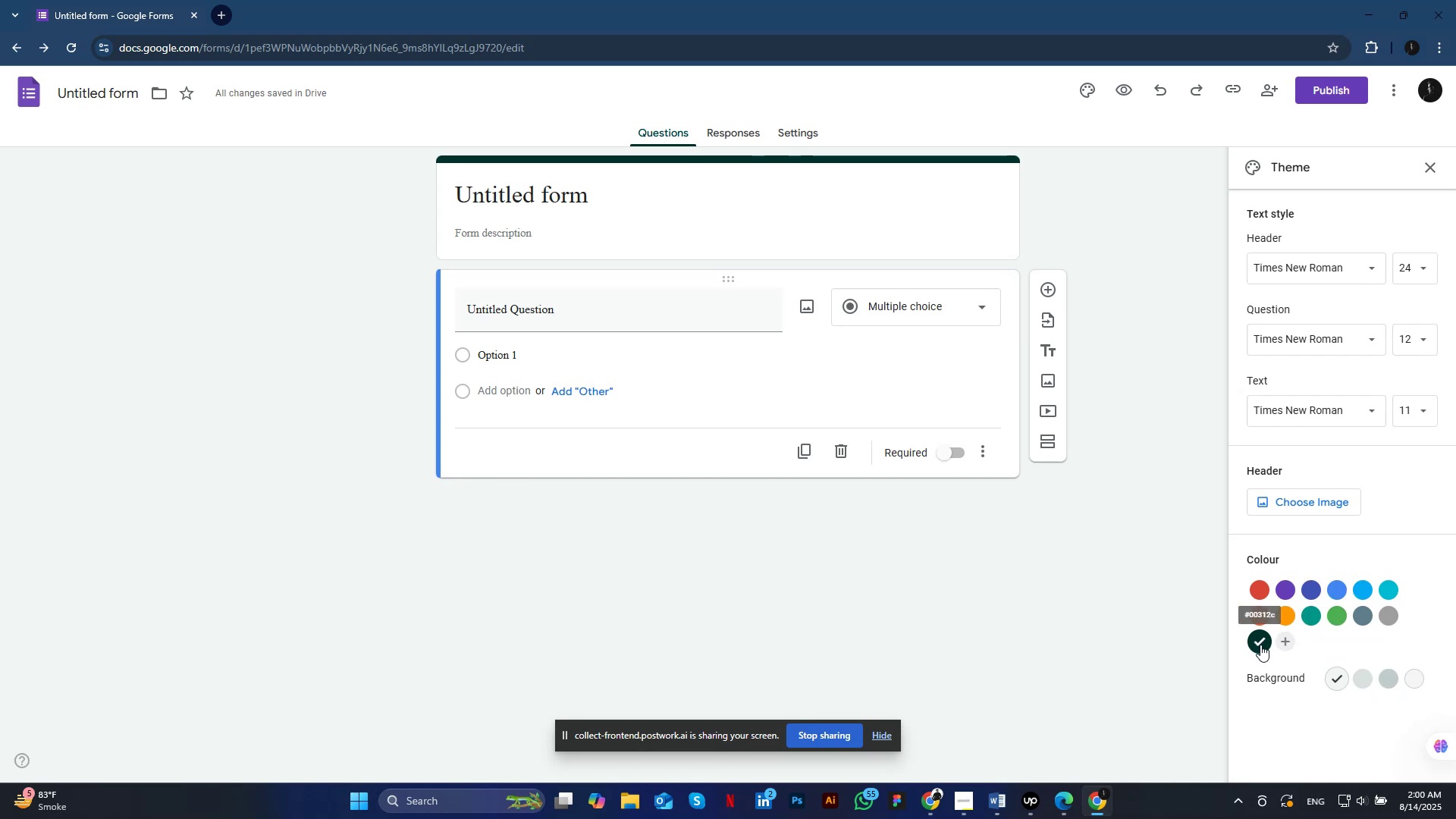 
mouse_move([1396, 665])
 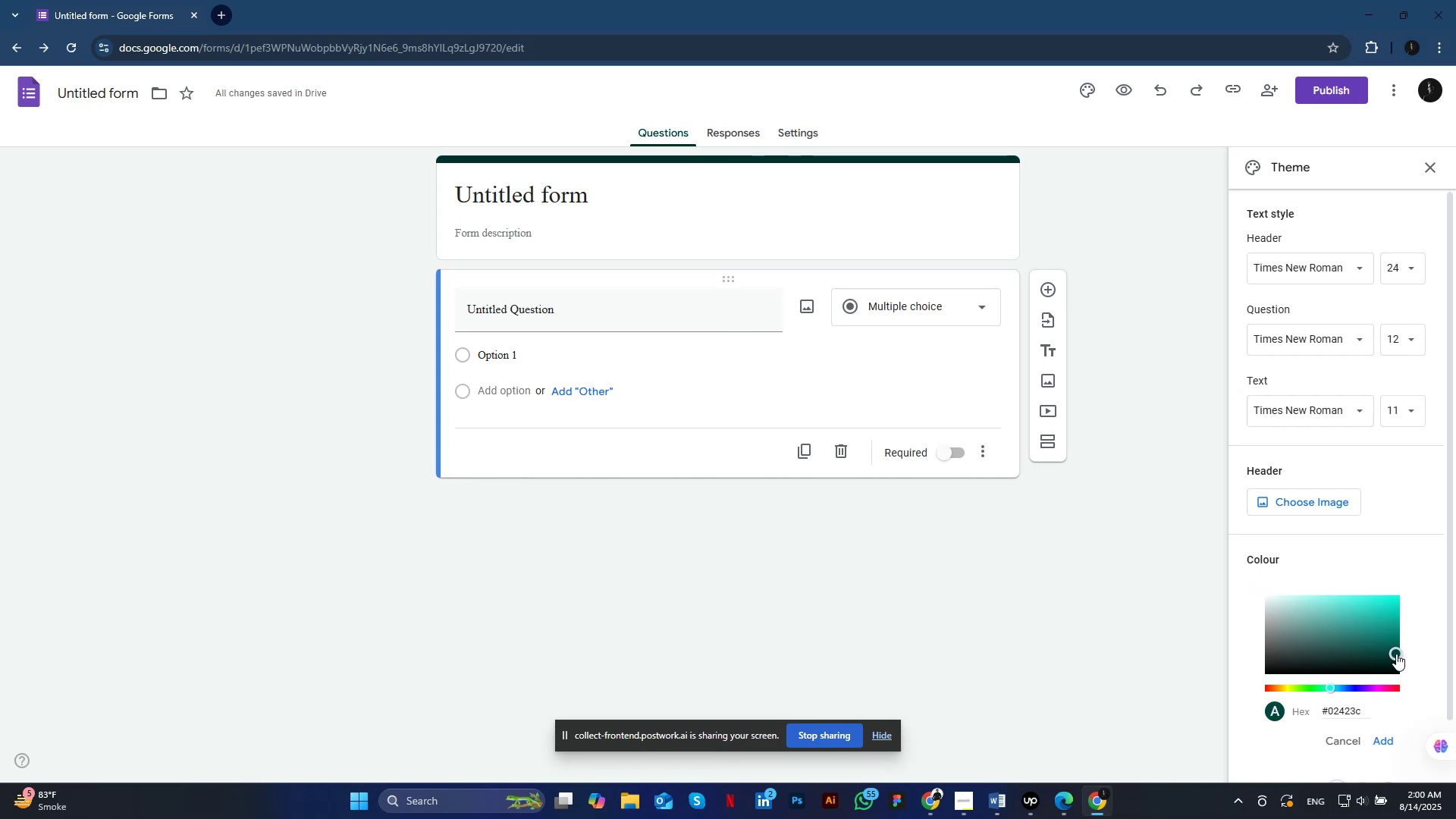 
left_click([1389, 739])
 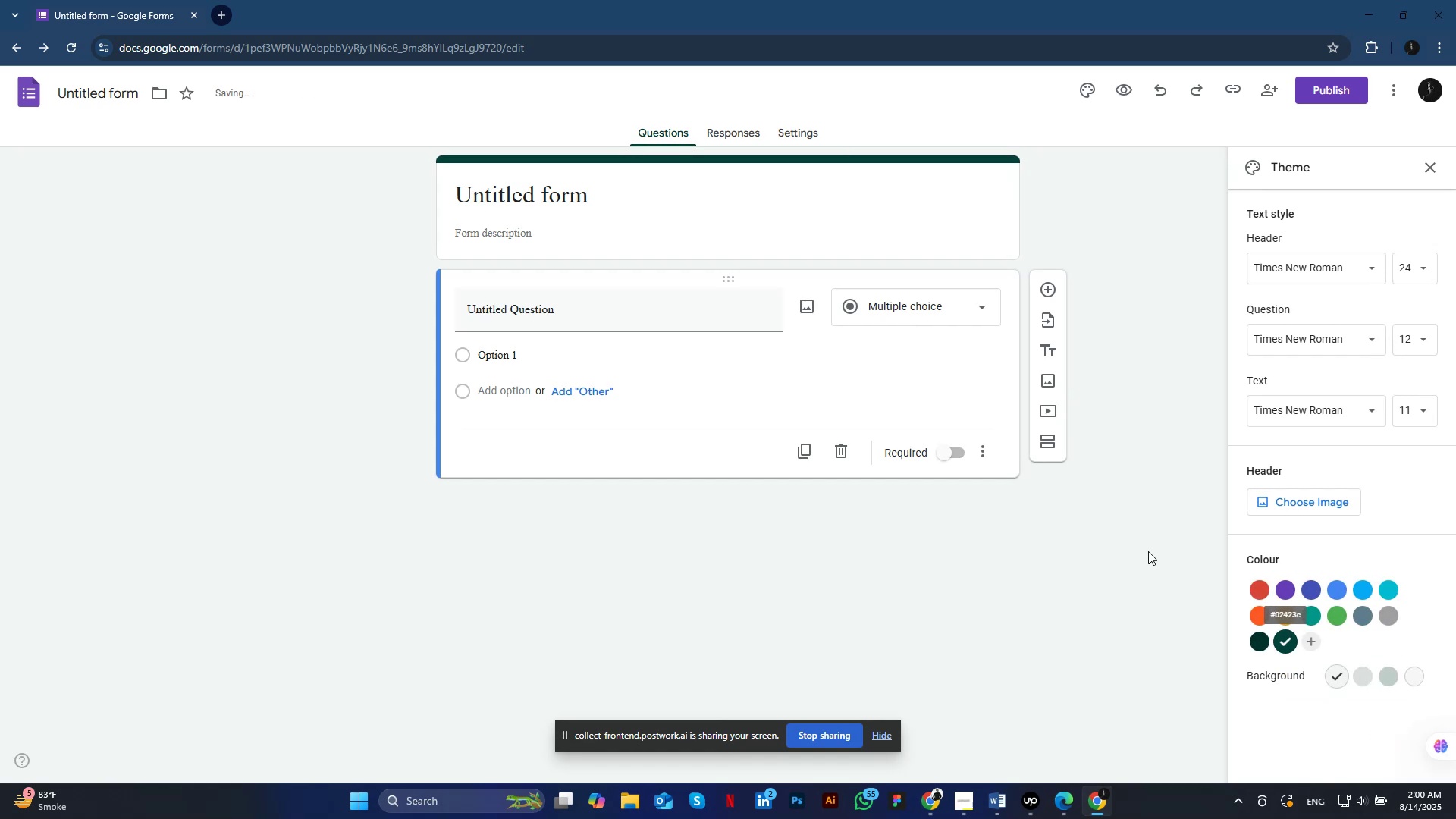 
wait(5.03)
 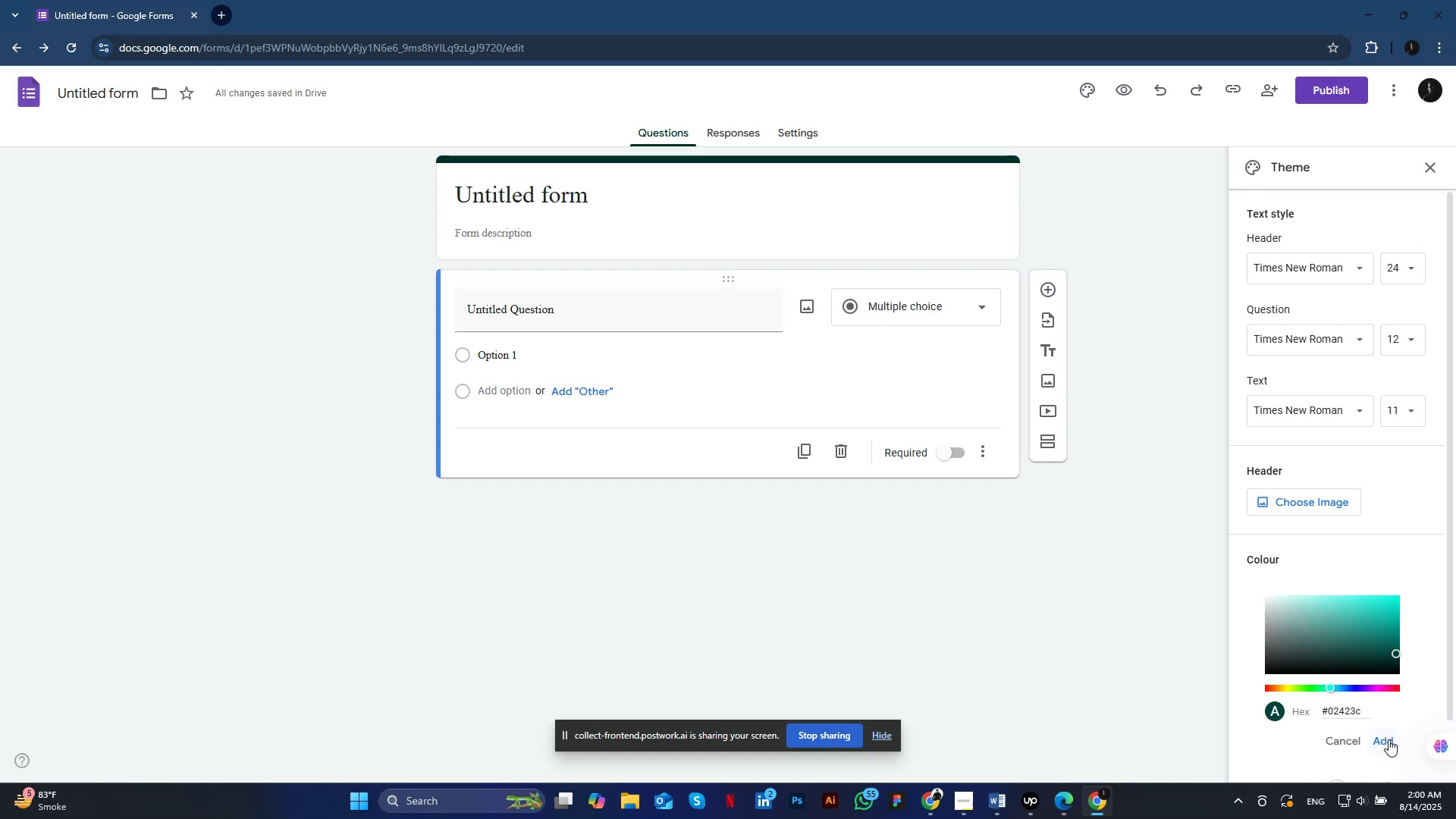 
left_click([497, 193])
 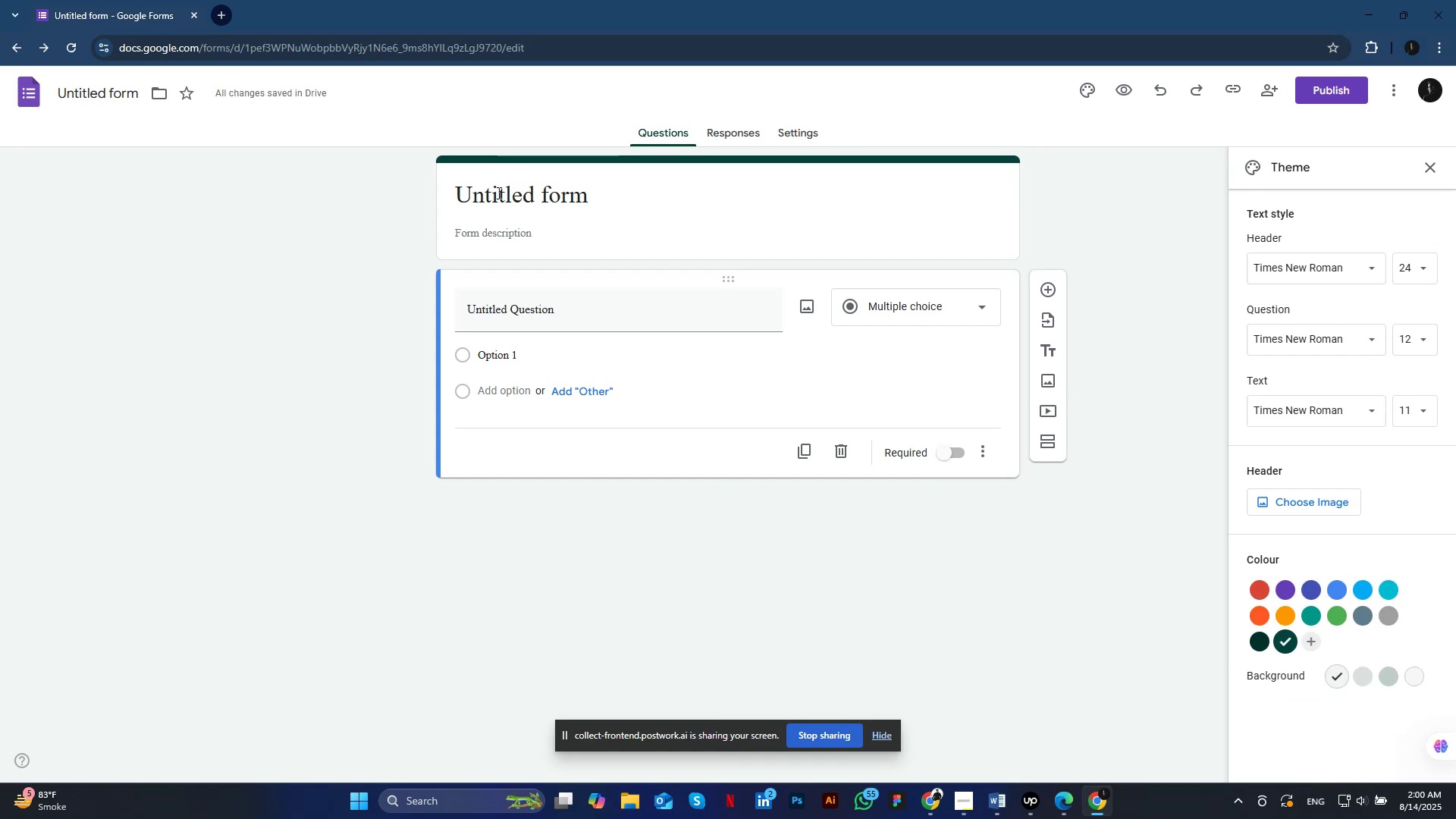 
mouse_move([1033, 246])
 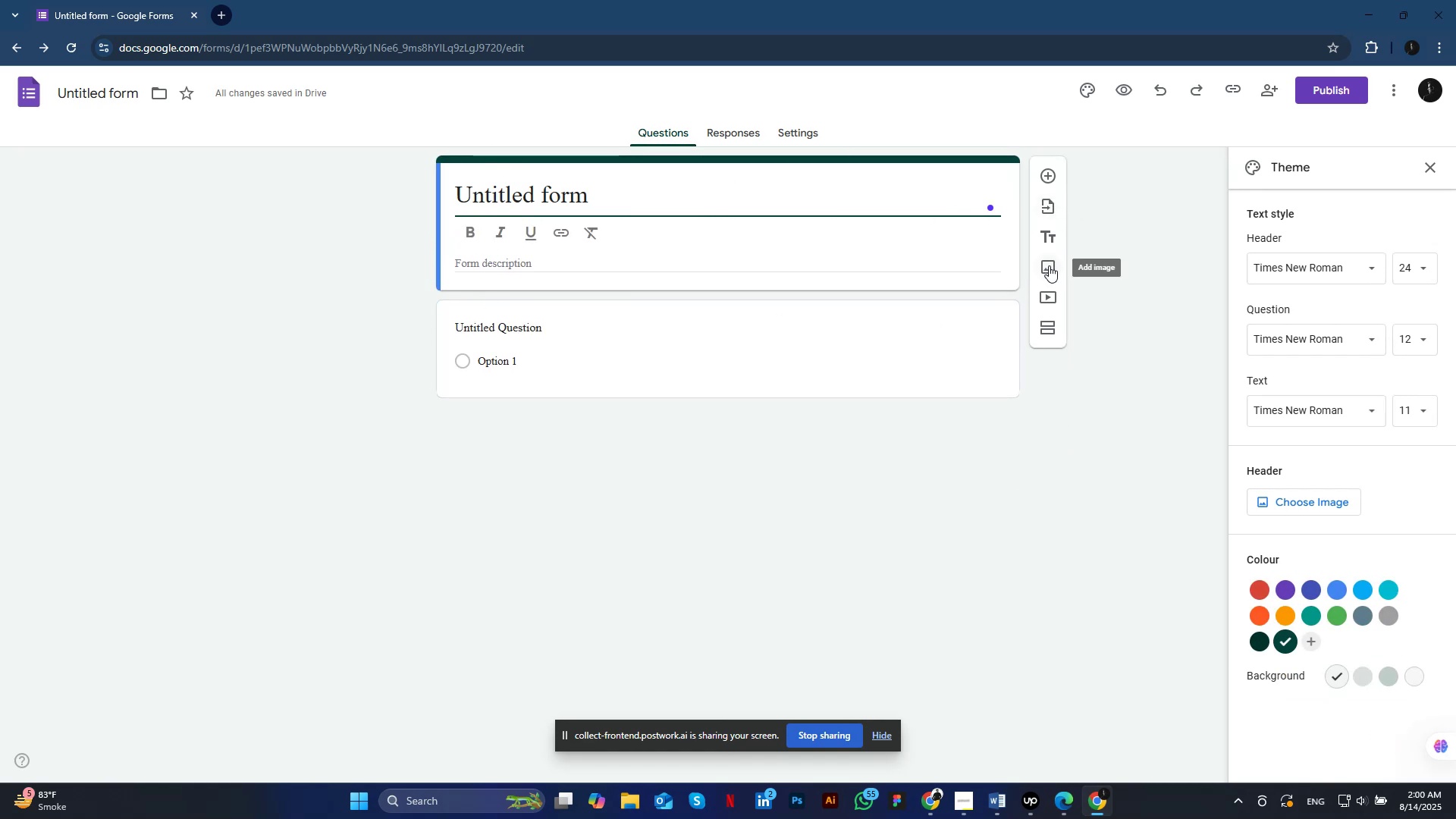 
scroll: coordinate [932, 162], scroll_direction: up, amount: 3.0
 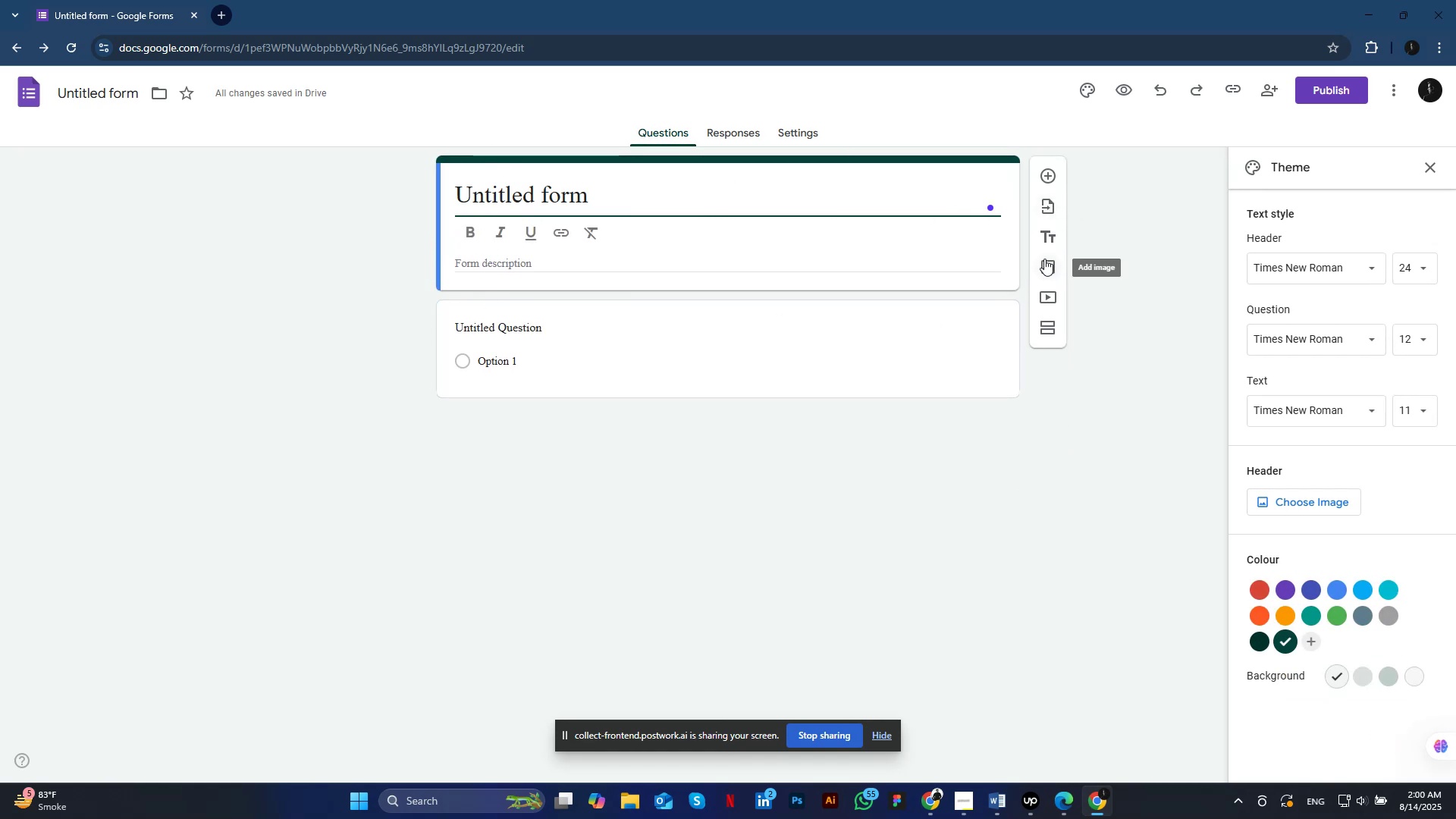 
left_click([1047, 264])
 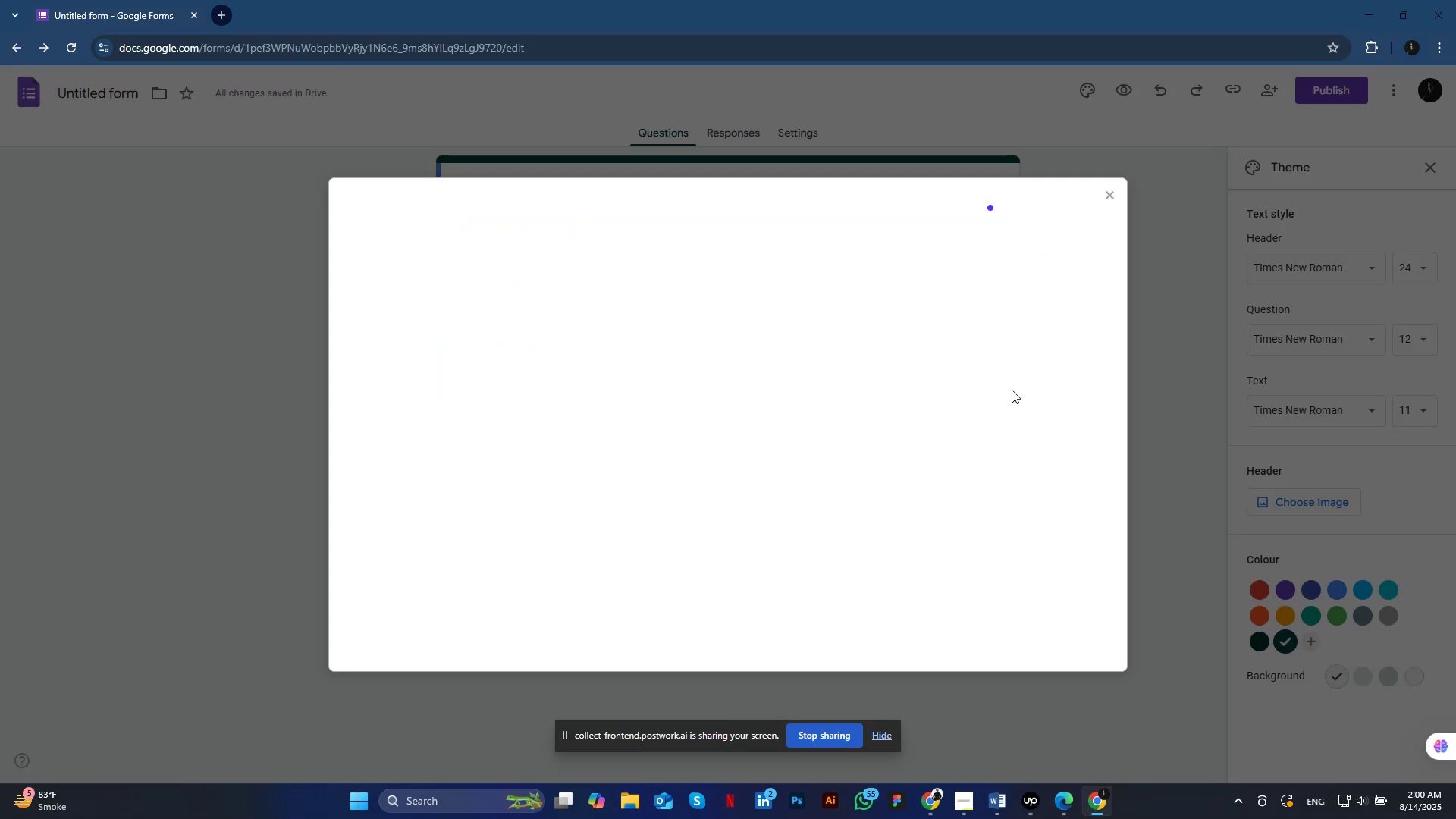 
left_click([937, 803])
 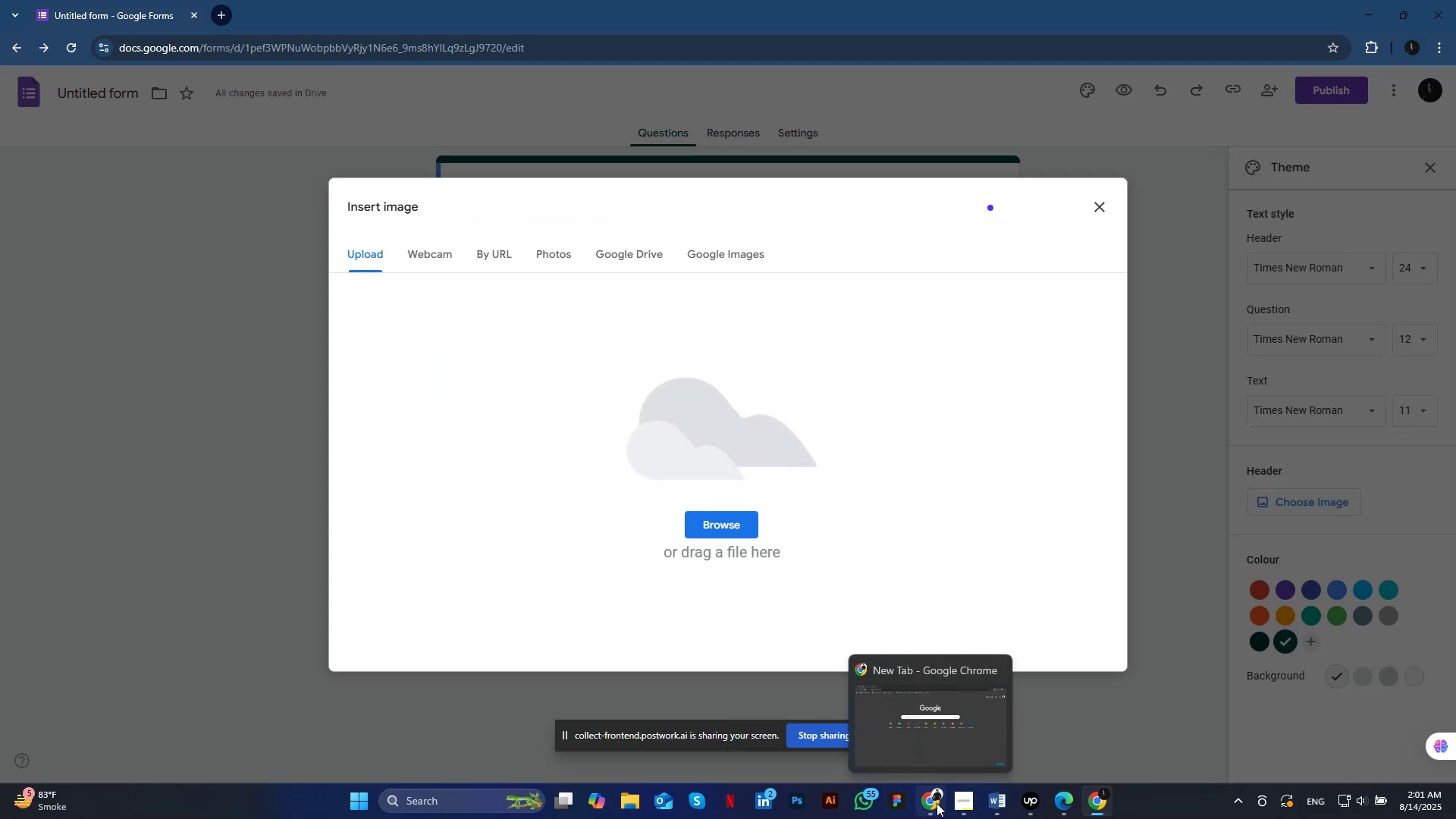 
left_click([231, 43])
 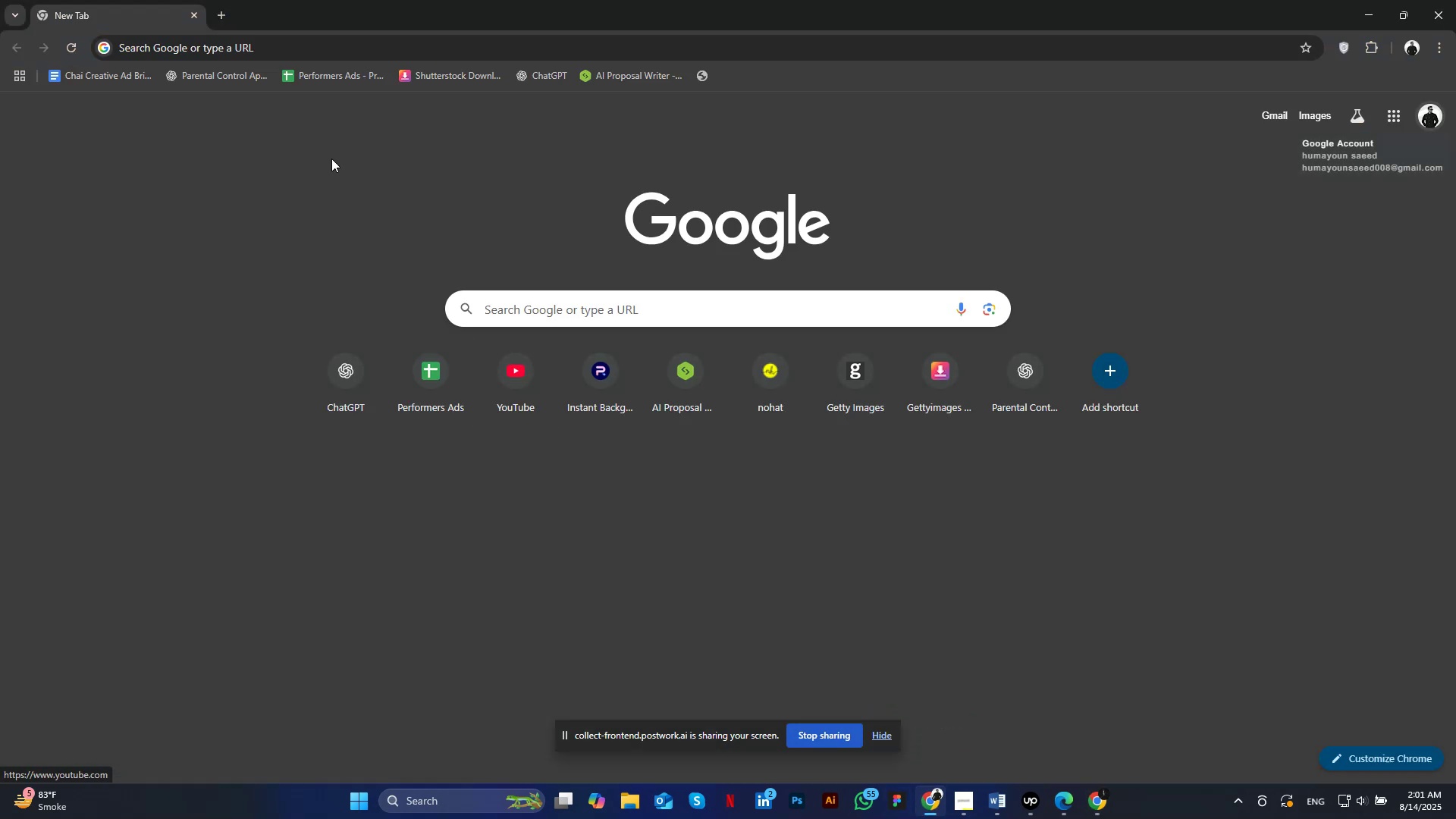 
type(google)
 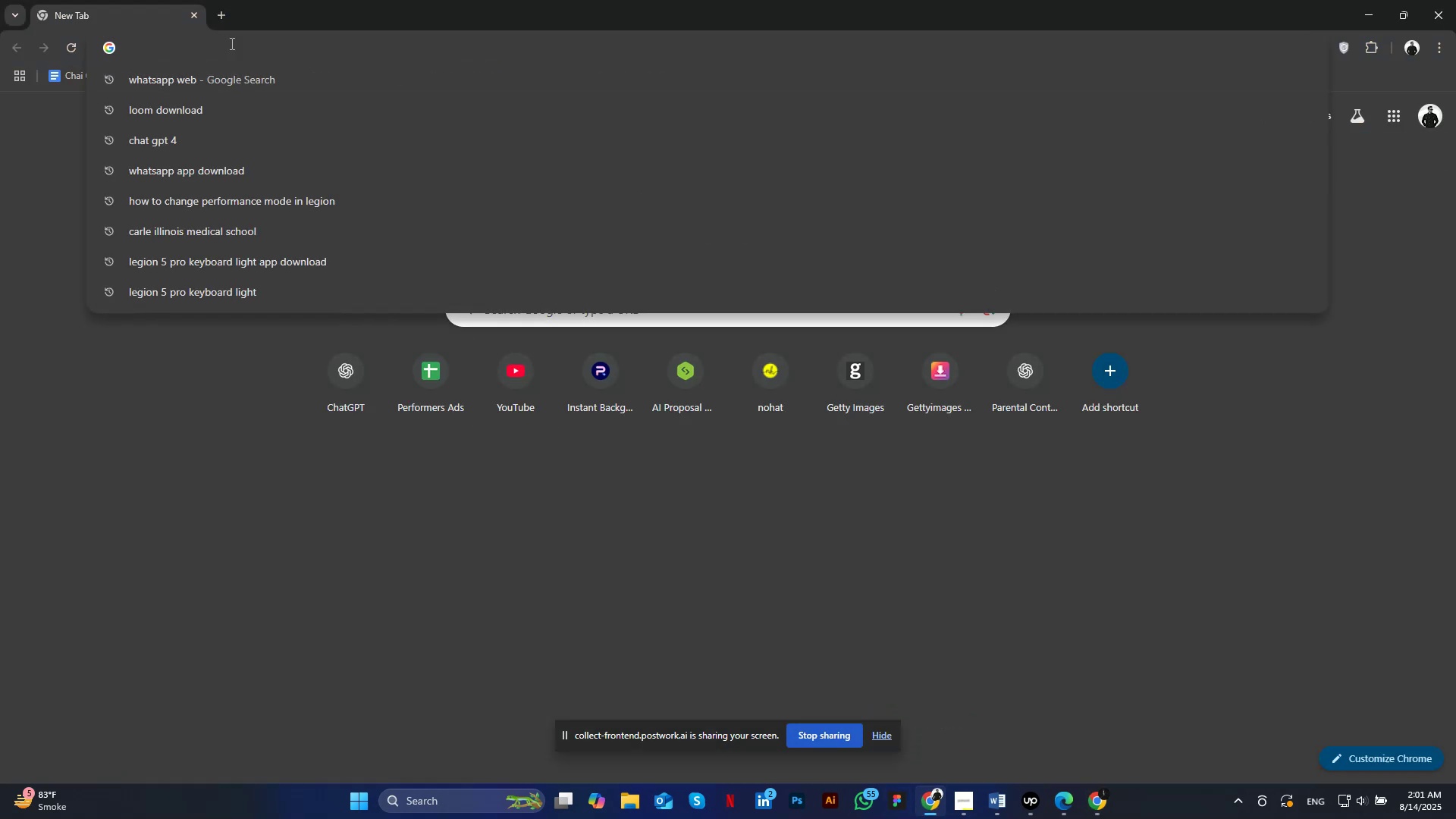 
key(Enter)
 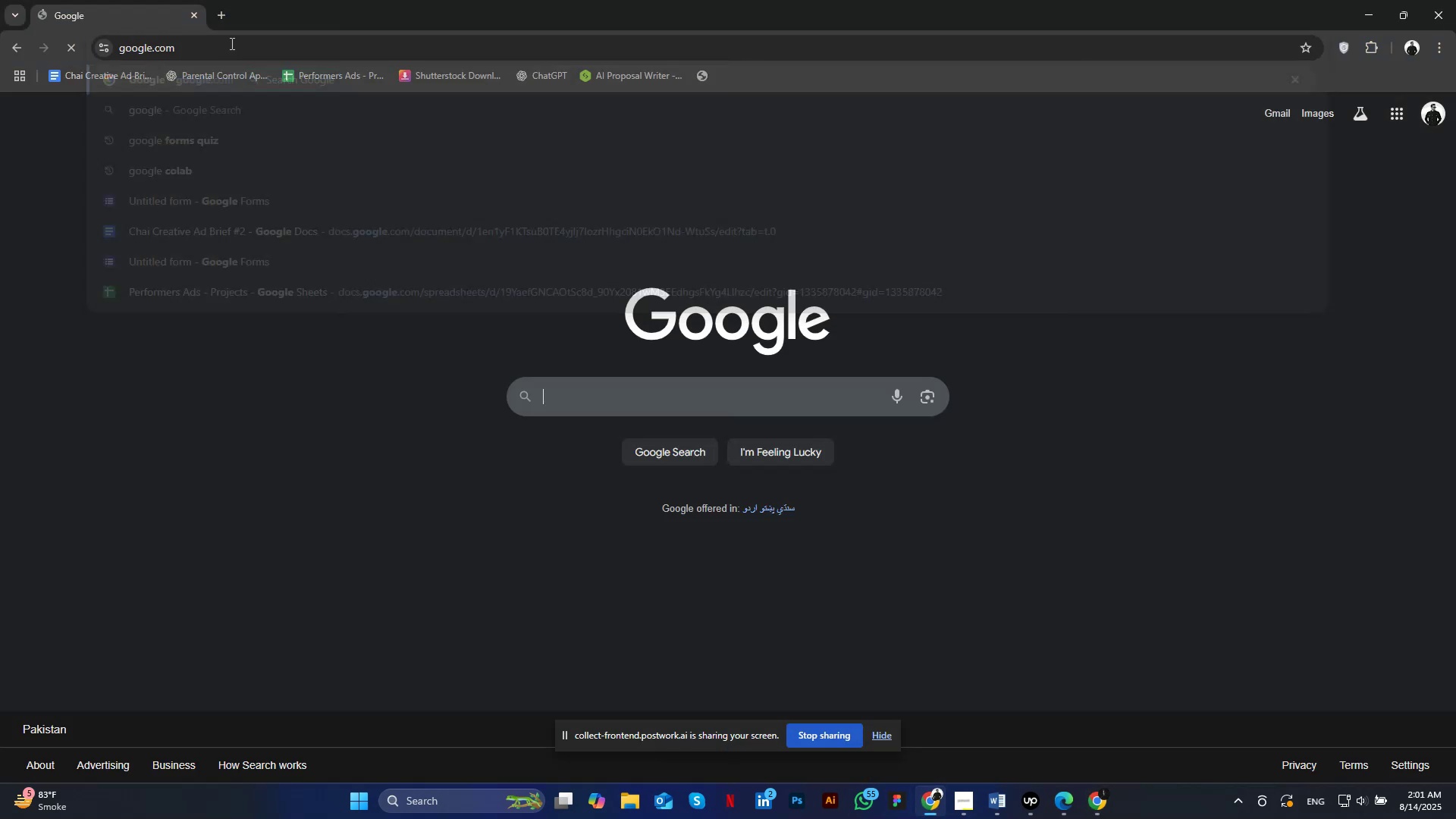 
scroll: coordinate [361, 256], scroll_direction: down, amount: 4.0
 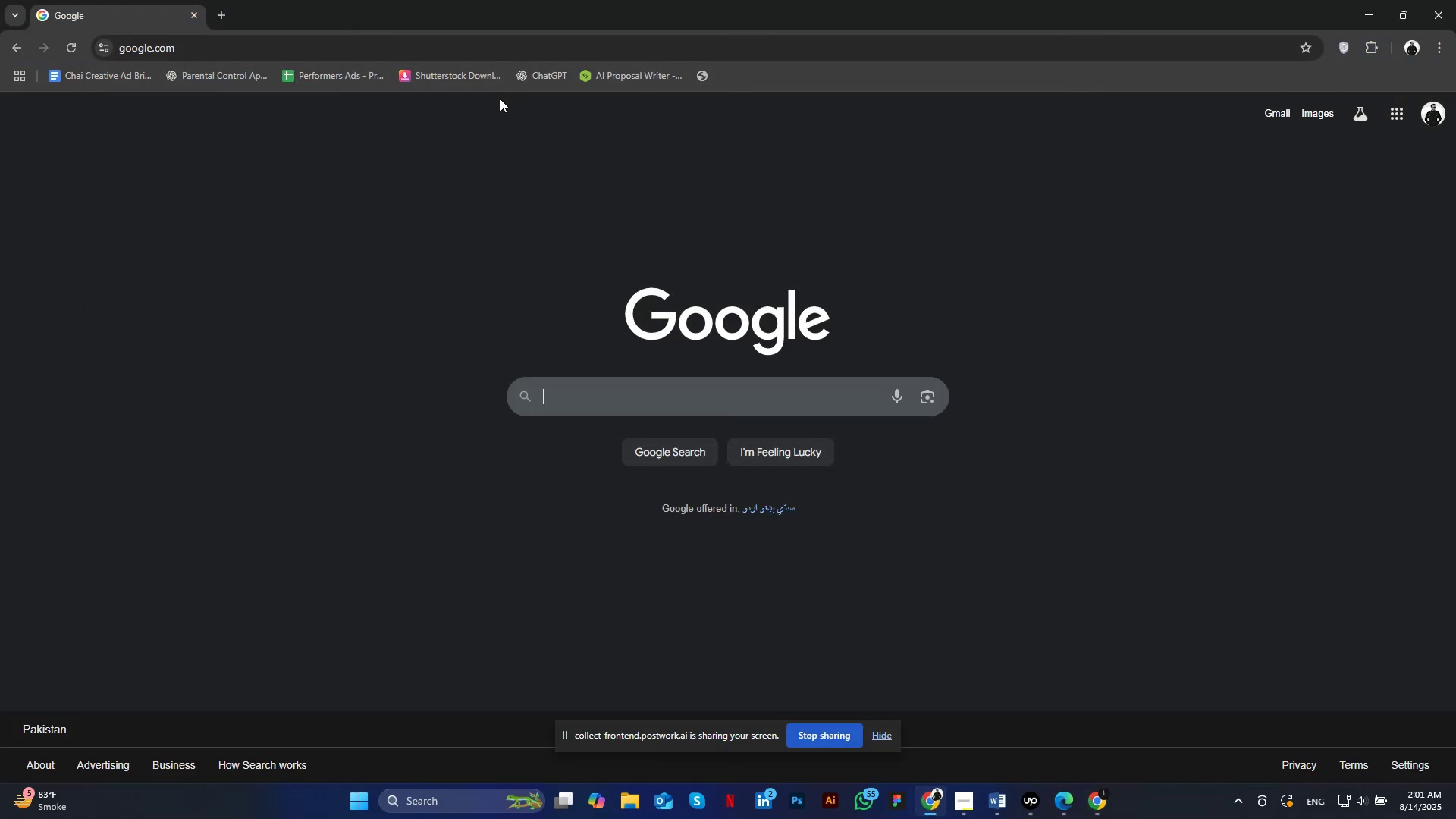 
scroll: coordinate [312, 287], scroll_direction: up, amount: 2.0
 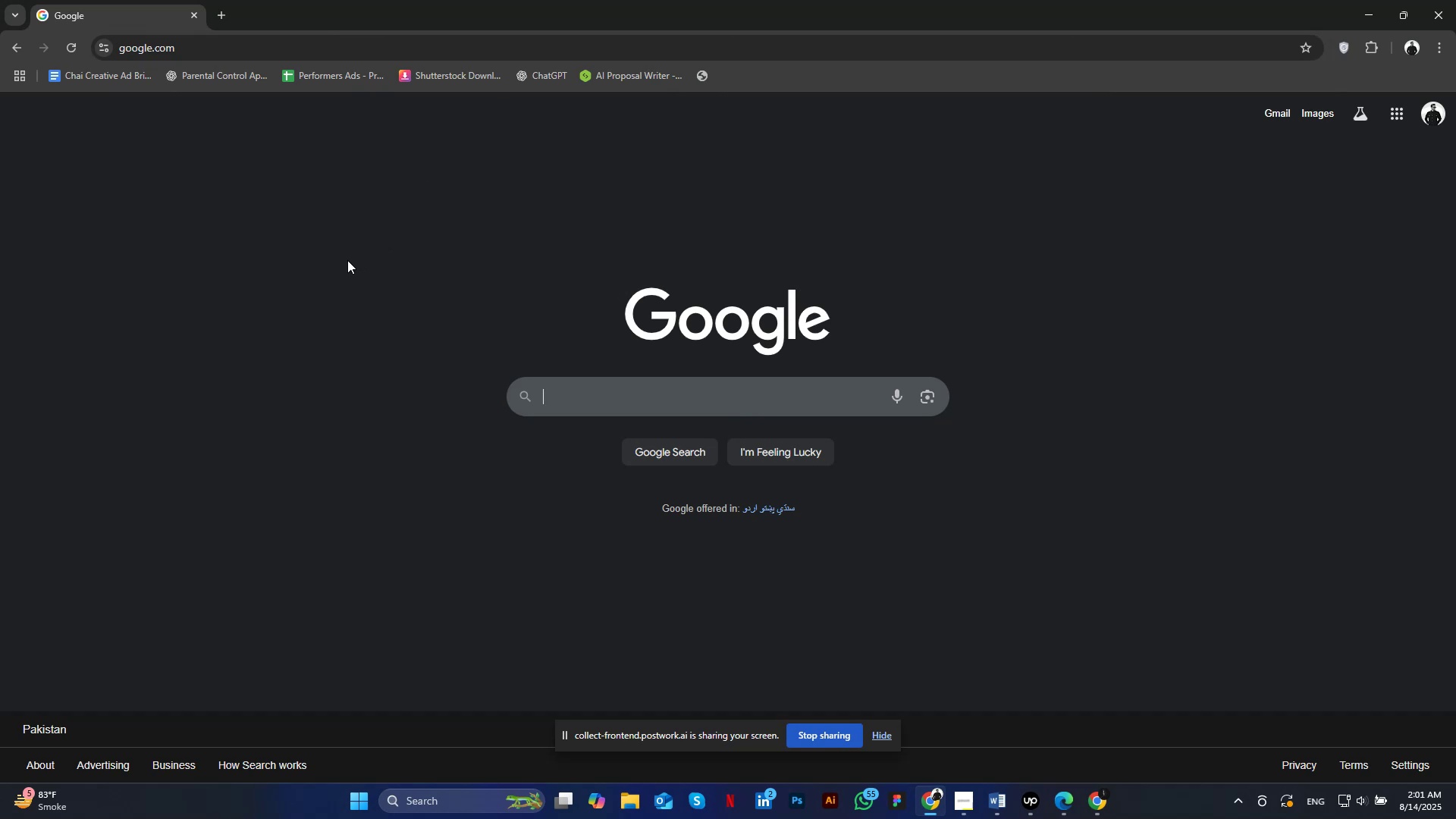 
left_click([927, 395])
 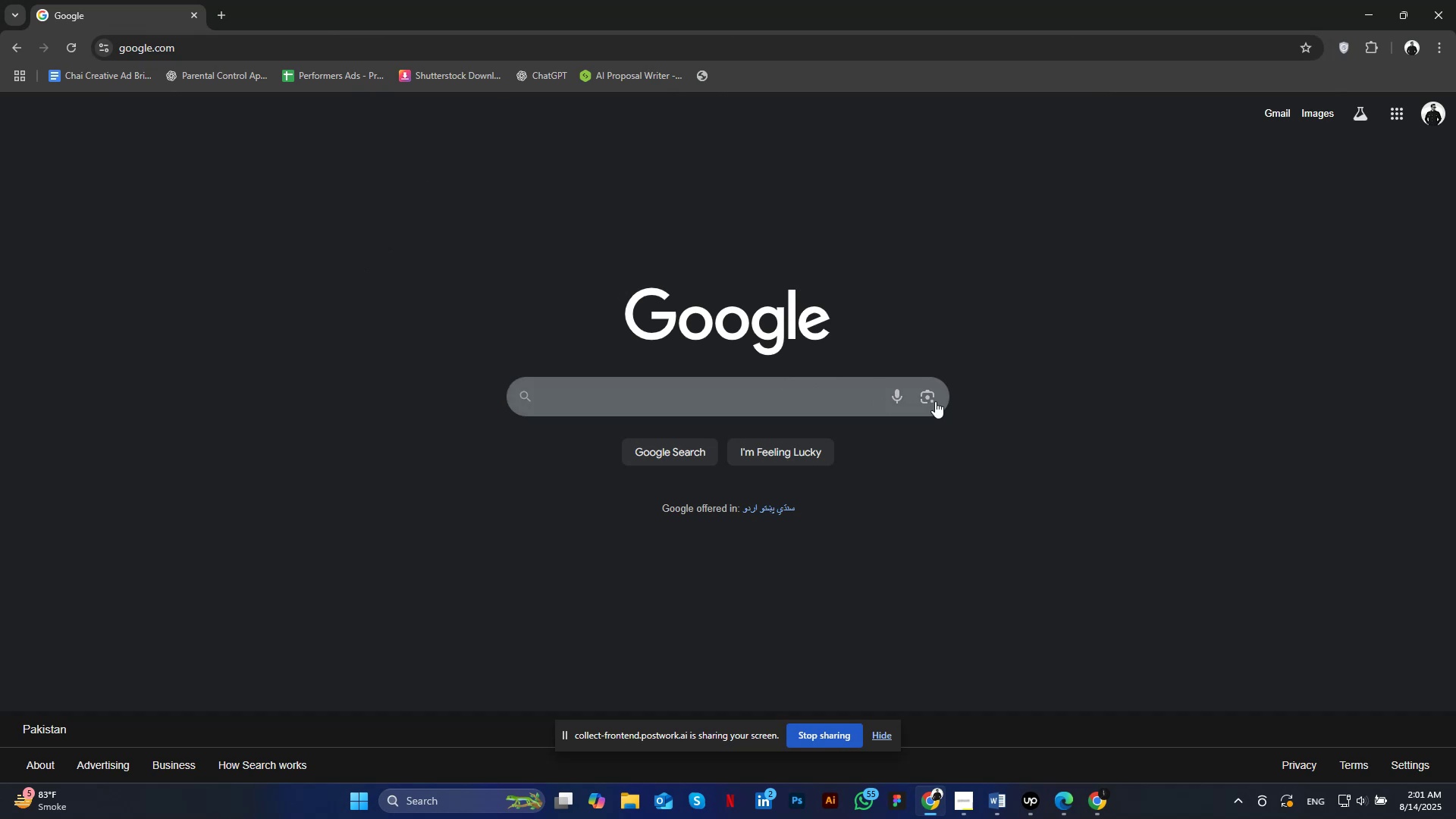 
left_click([830, 505])
 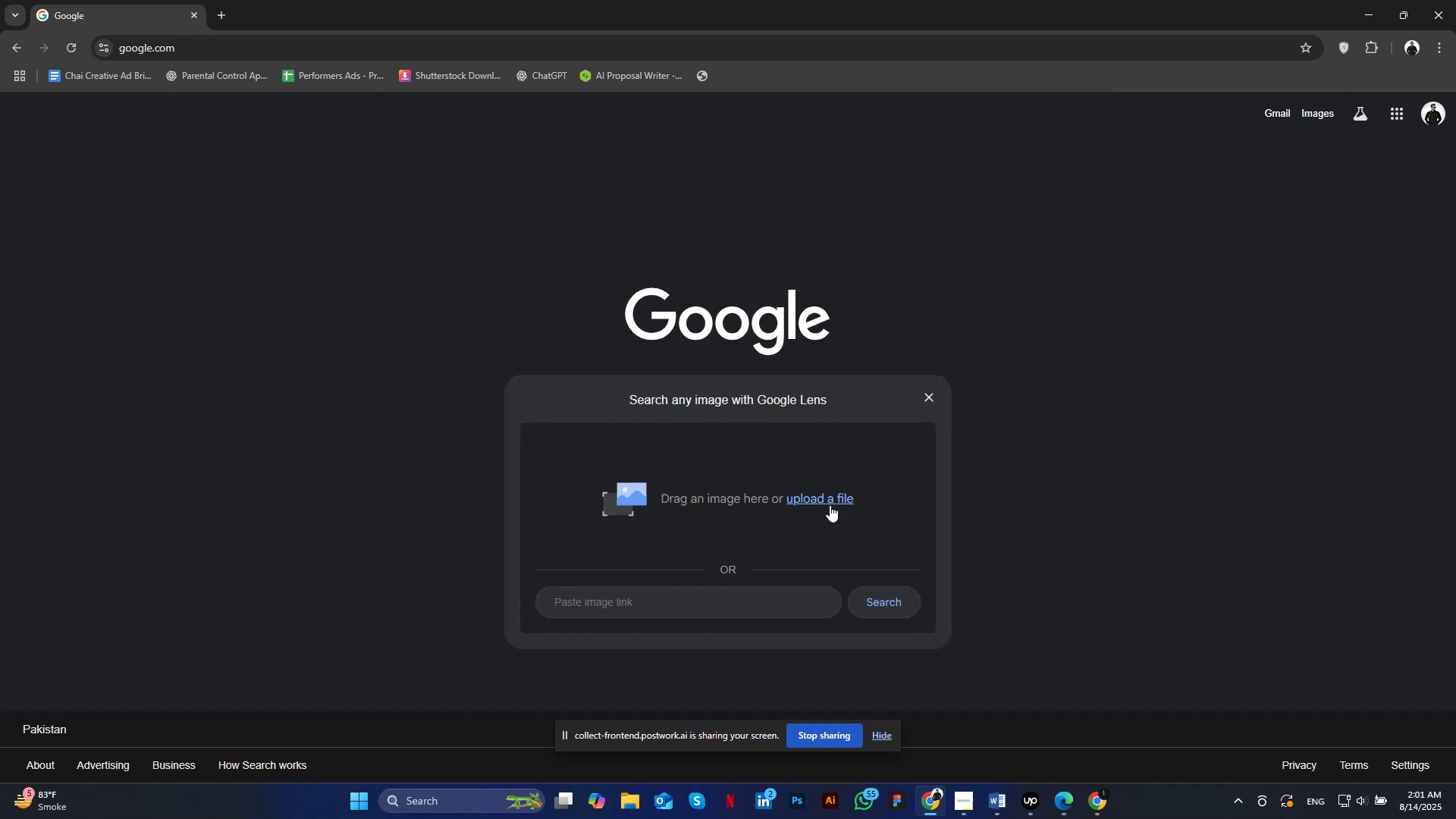 
double_click([192, 177])
 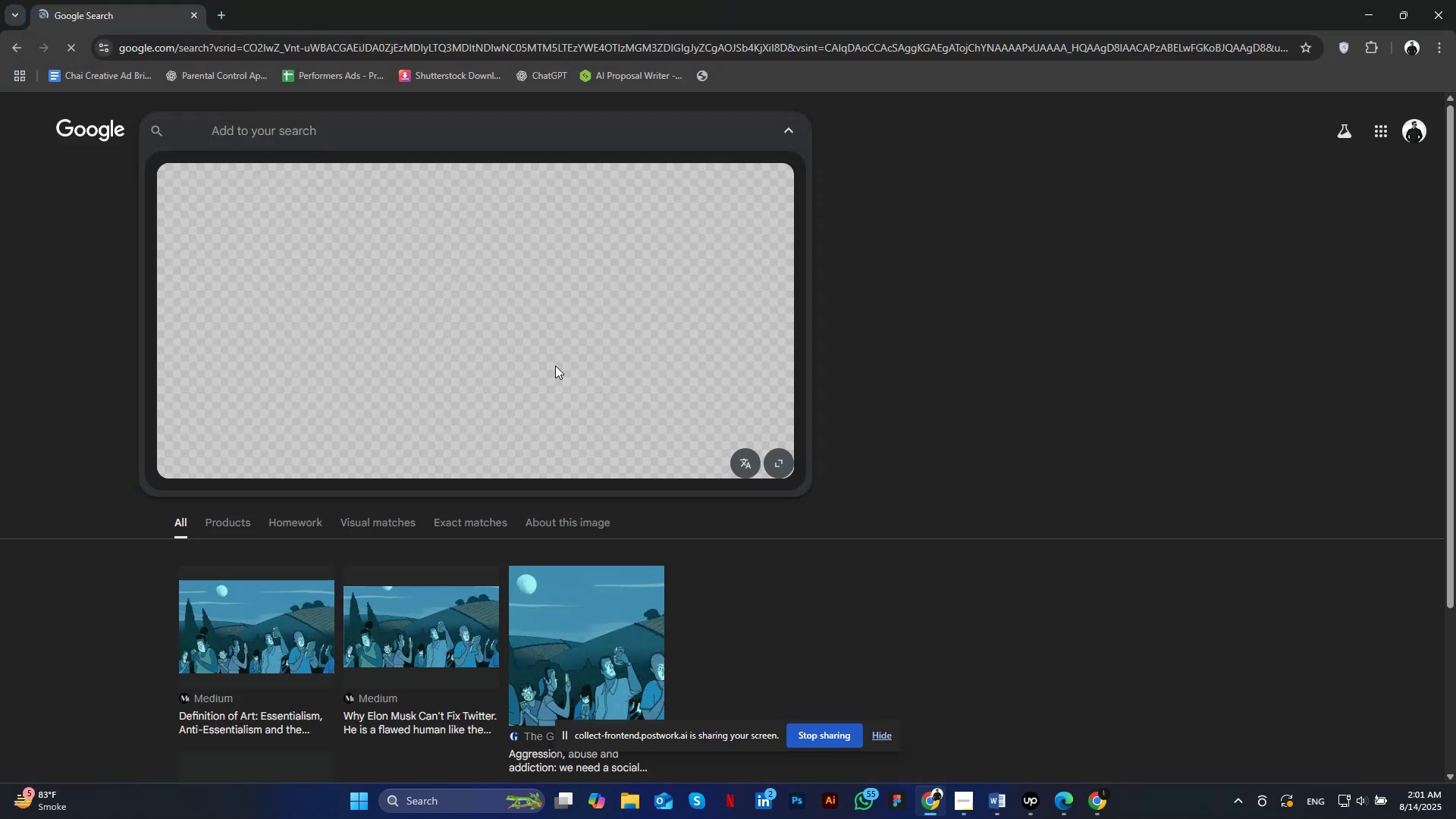 
left_click([234, 711])
 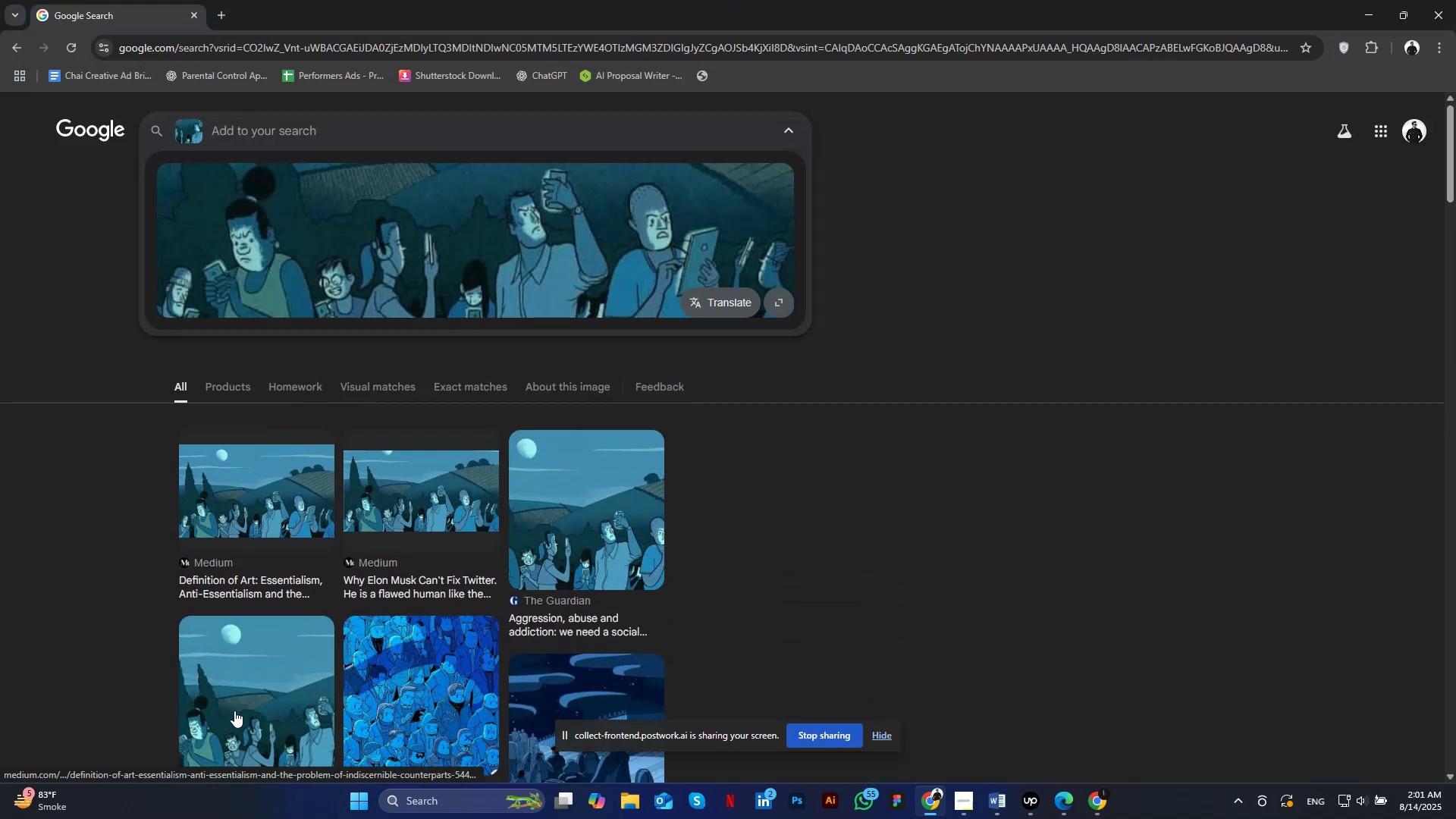 
left_click([264, 378])
 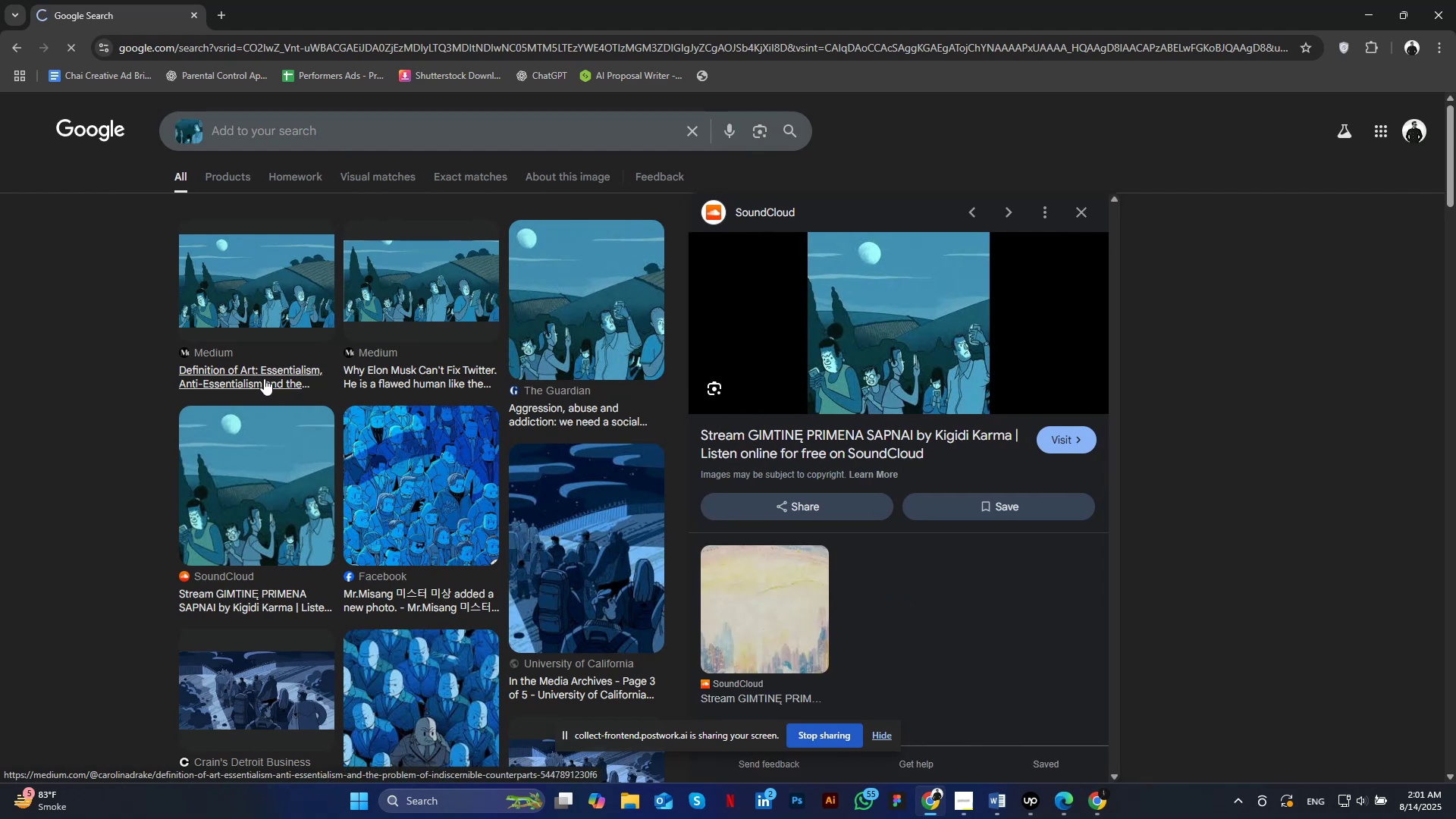 
scroll: coordinate [601, 587], scroll_direction: down, amount: 36.0
 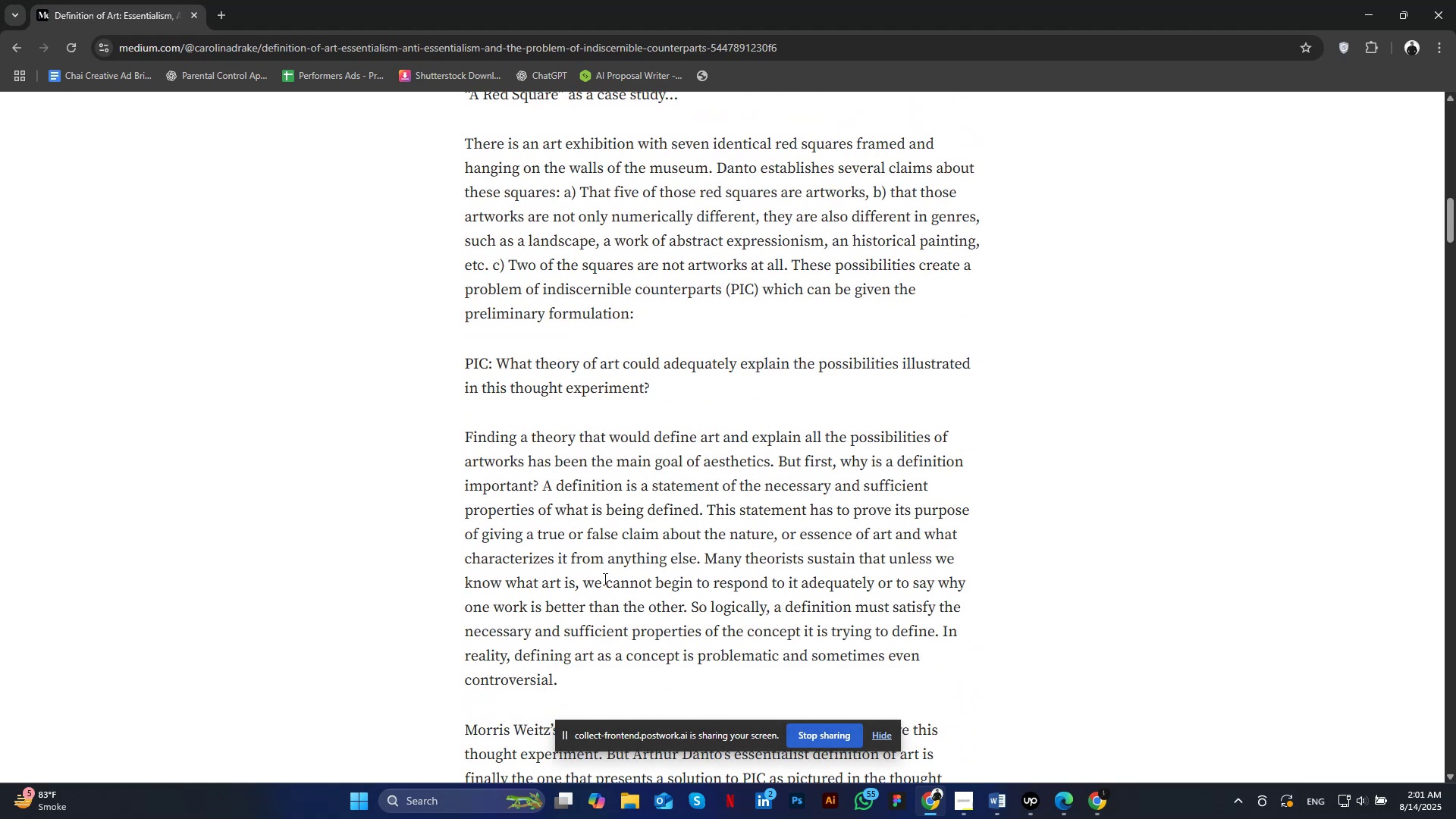 
left_click([968, 218])
 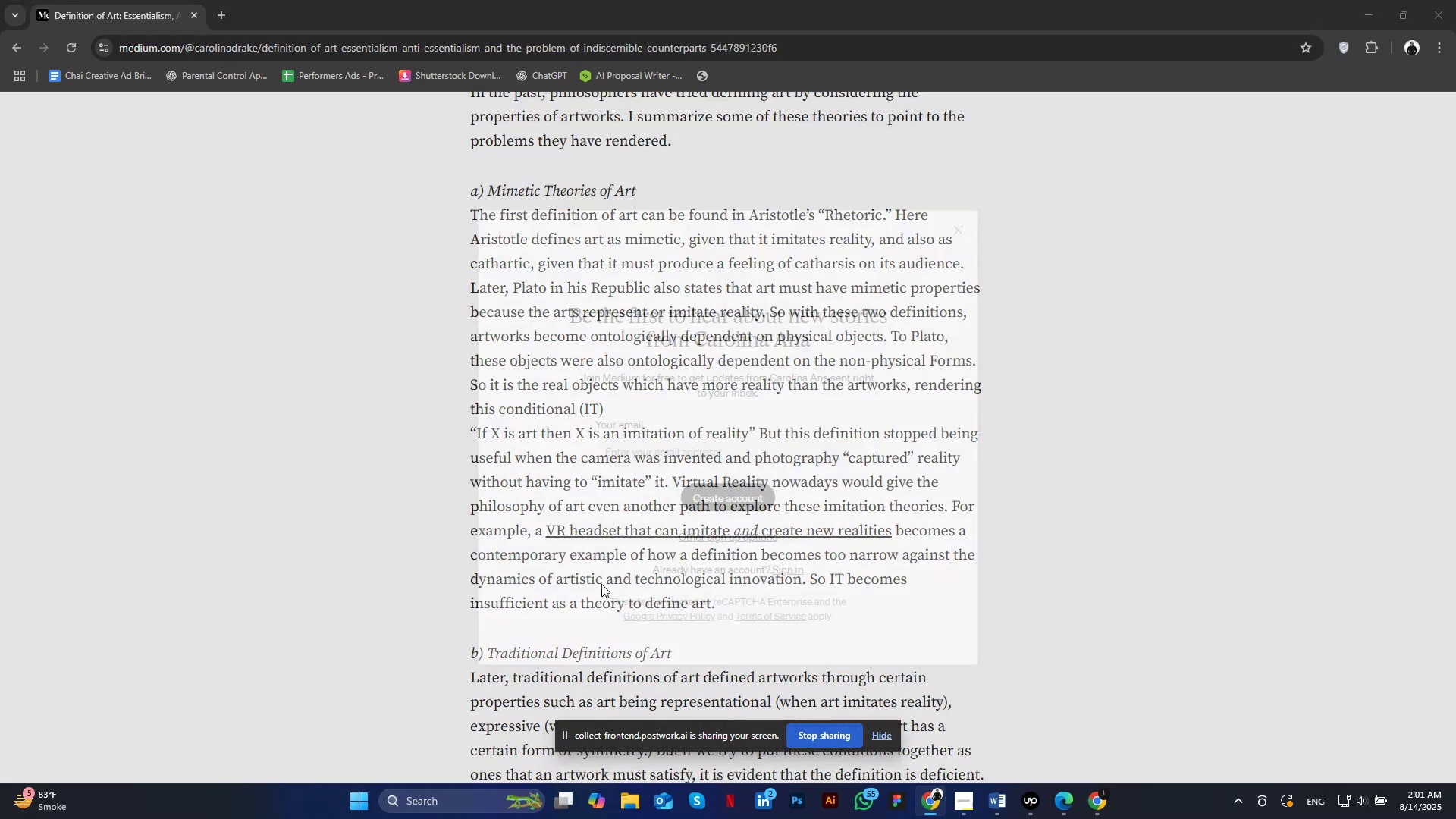 
scroll: coordinate [1100, 569], scroll_direction: down, amount: 77.0
 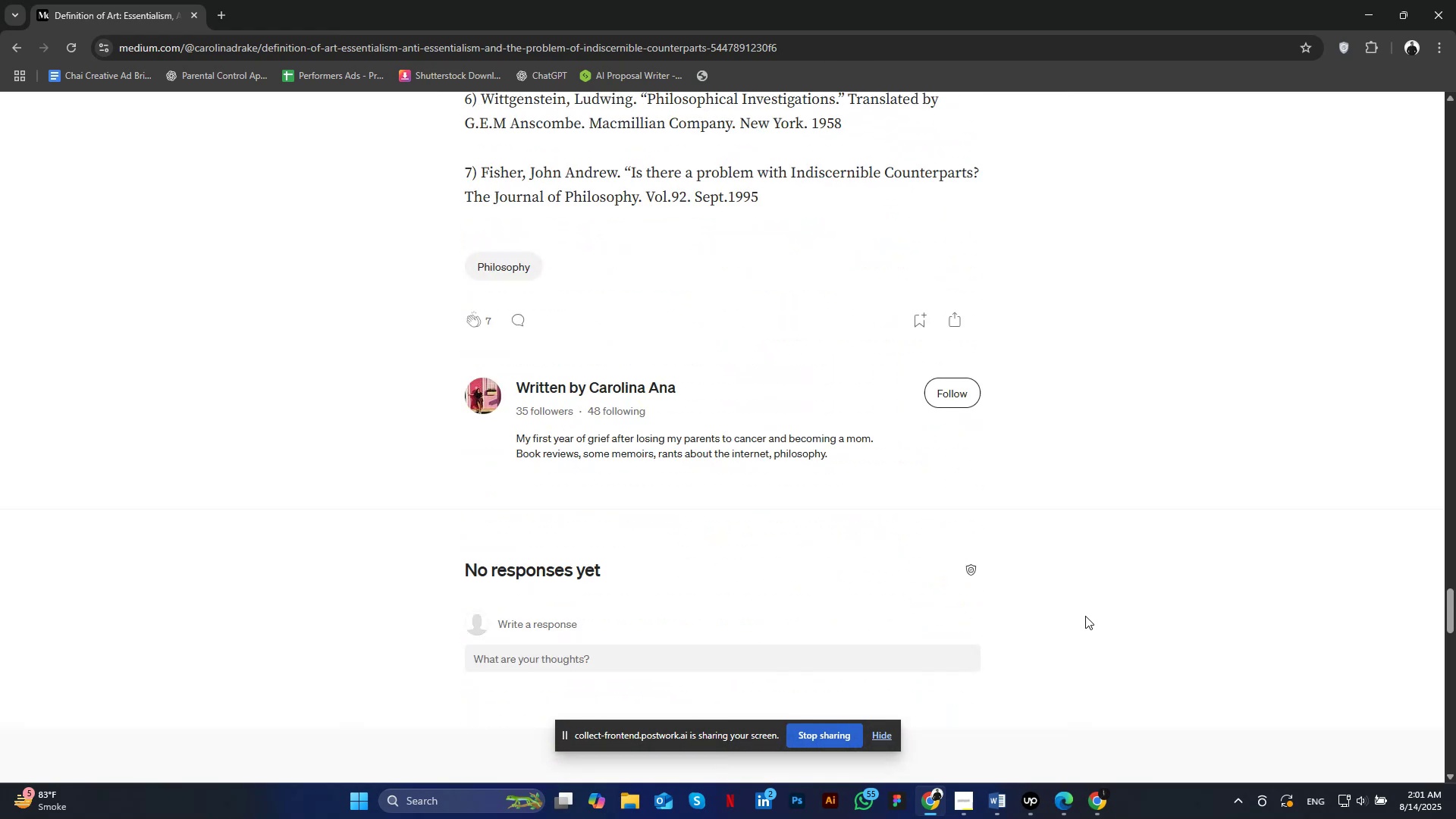 
left_click([852, 344])
 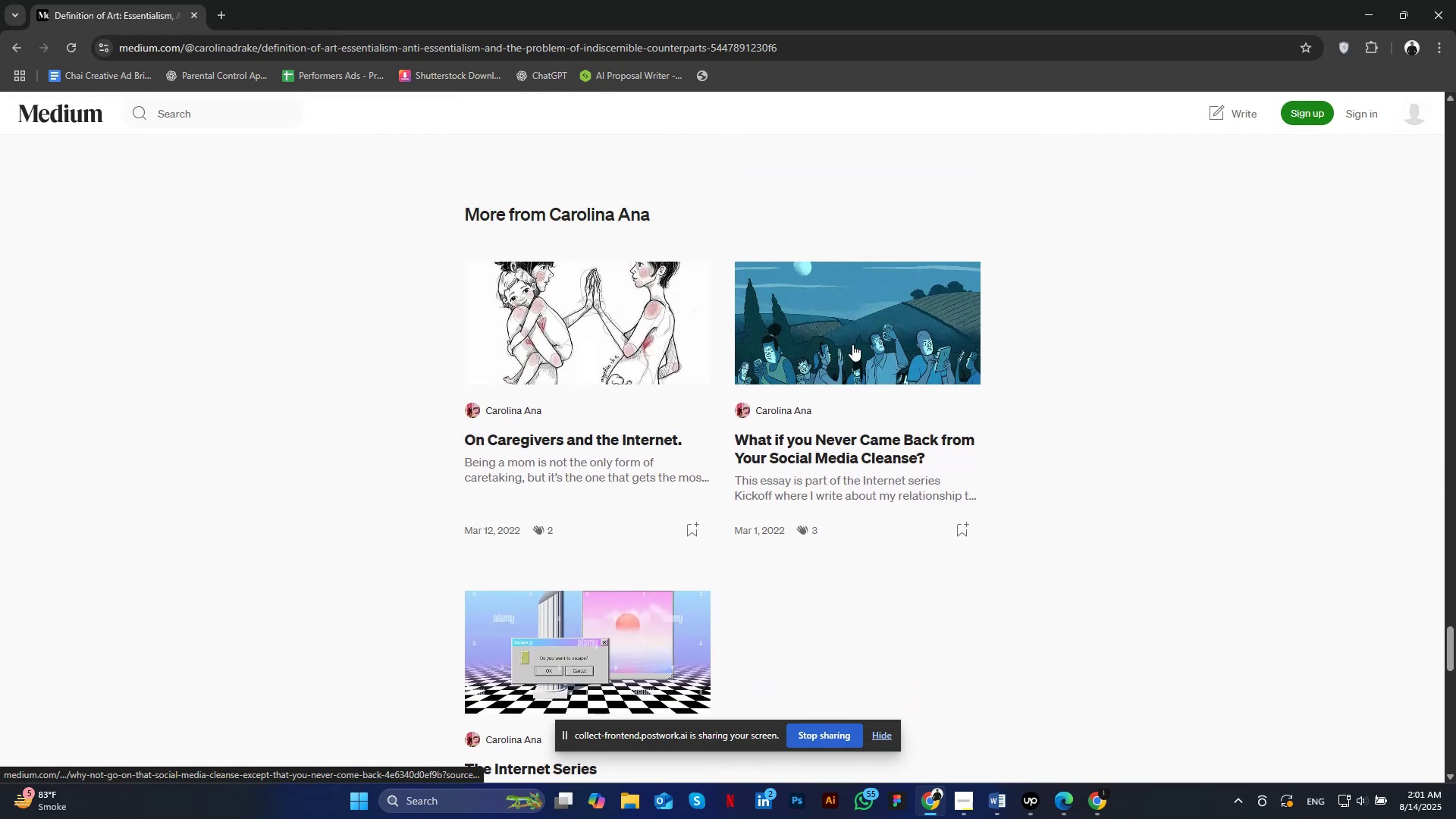 
scroll: coordinate [774, 549], scroll_direction: down, amount: 3.0
 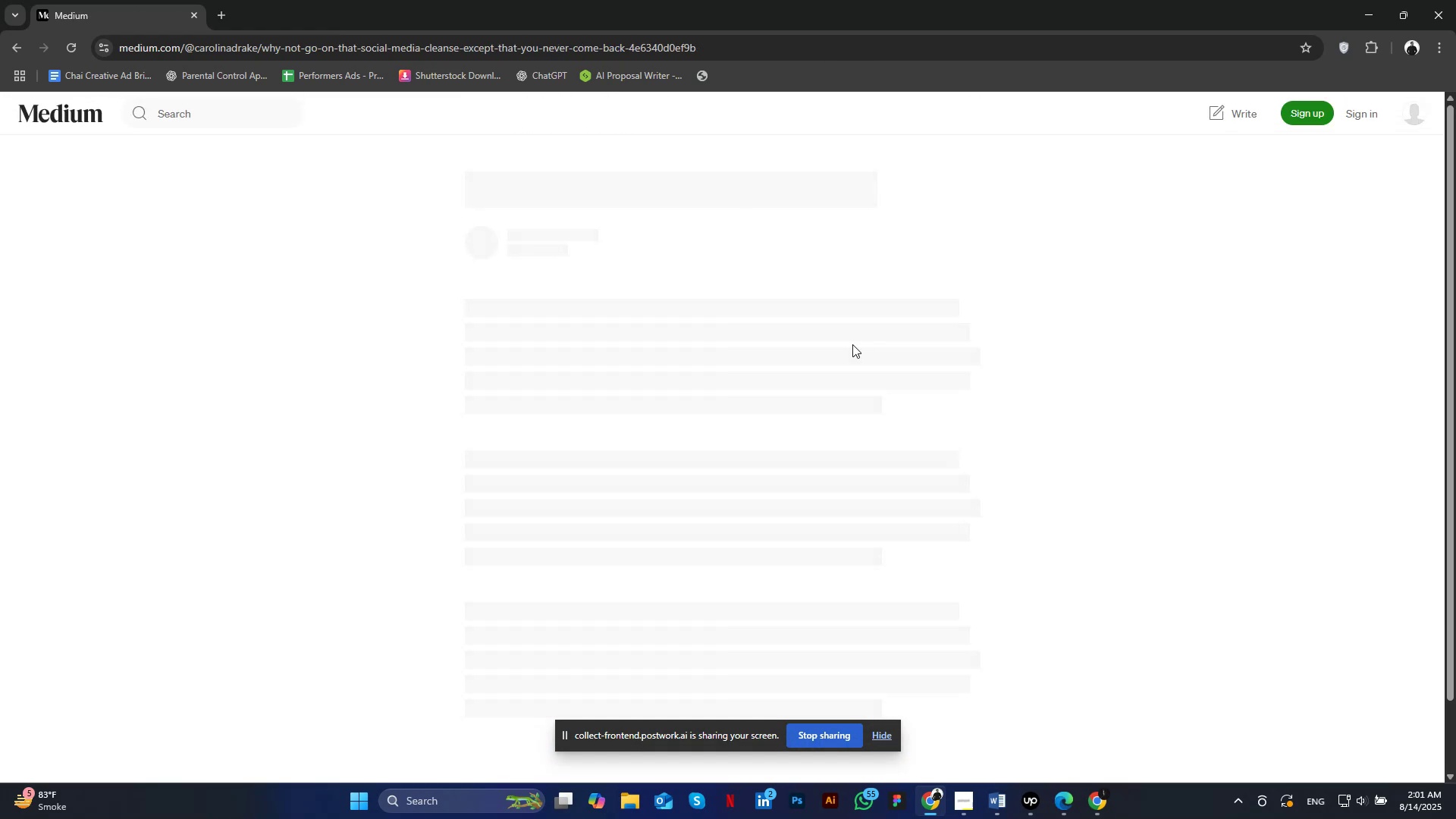 
right_click([770, 463])
 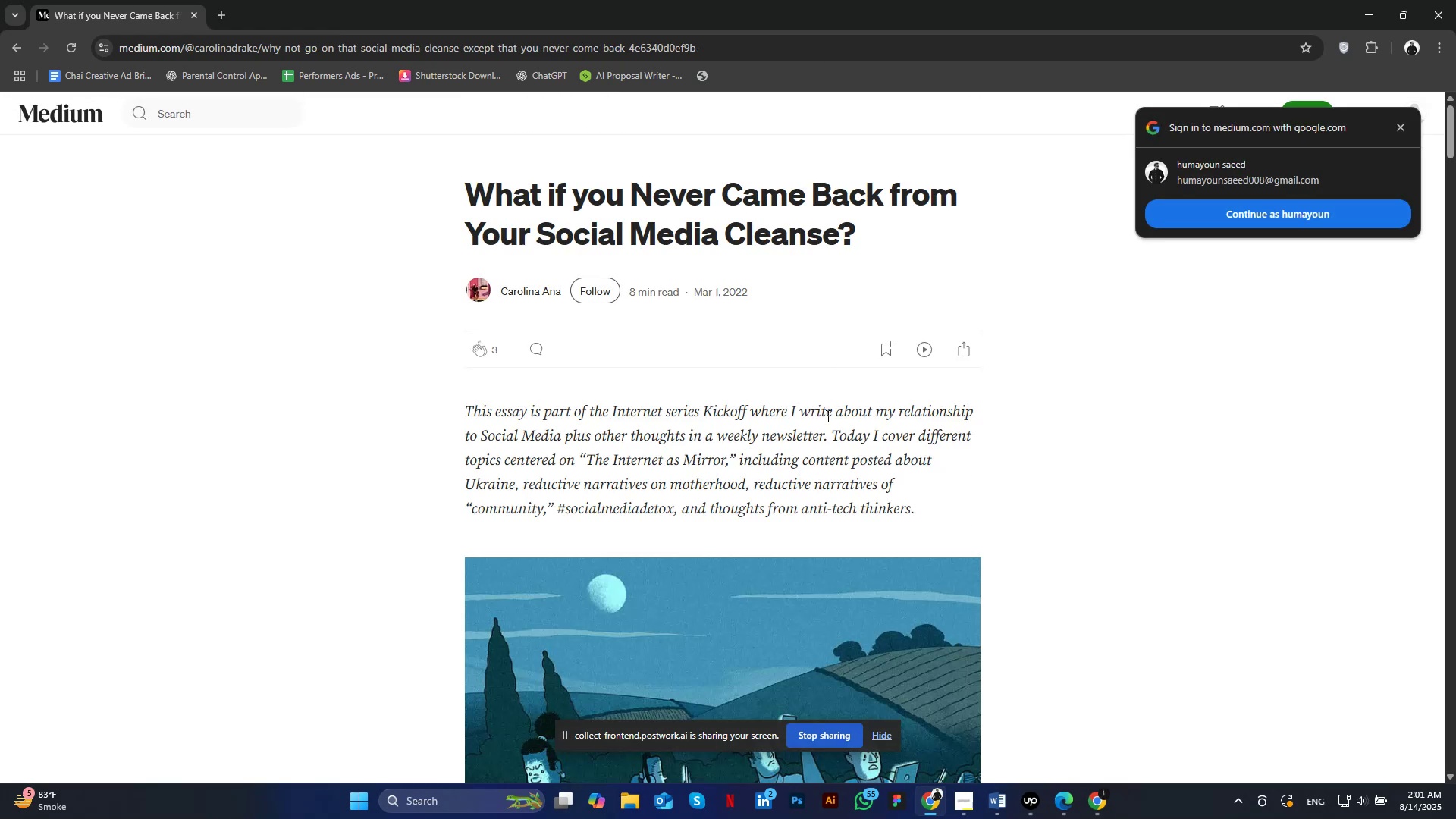 
left_click([829, 479])
 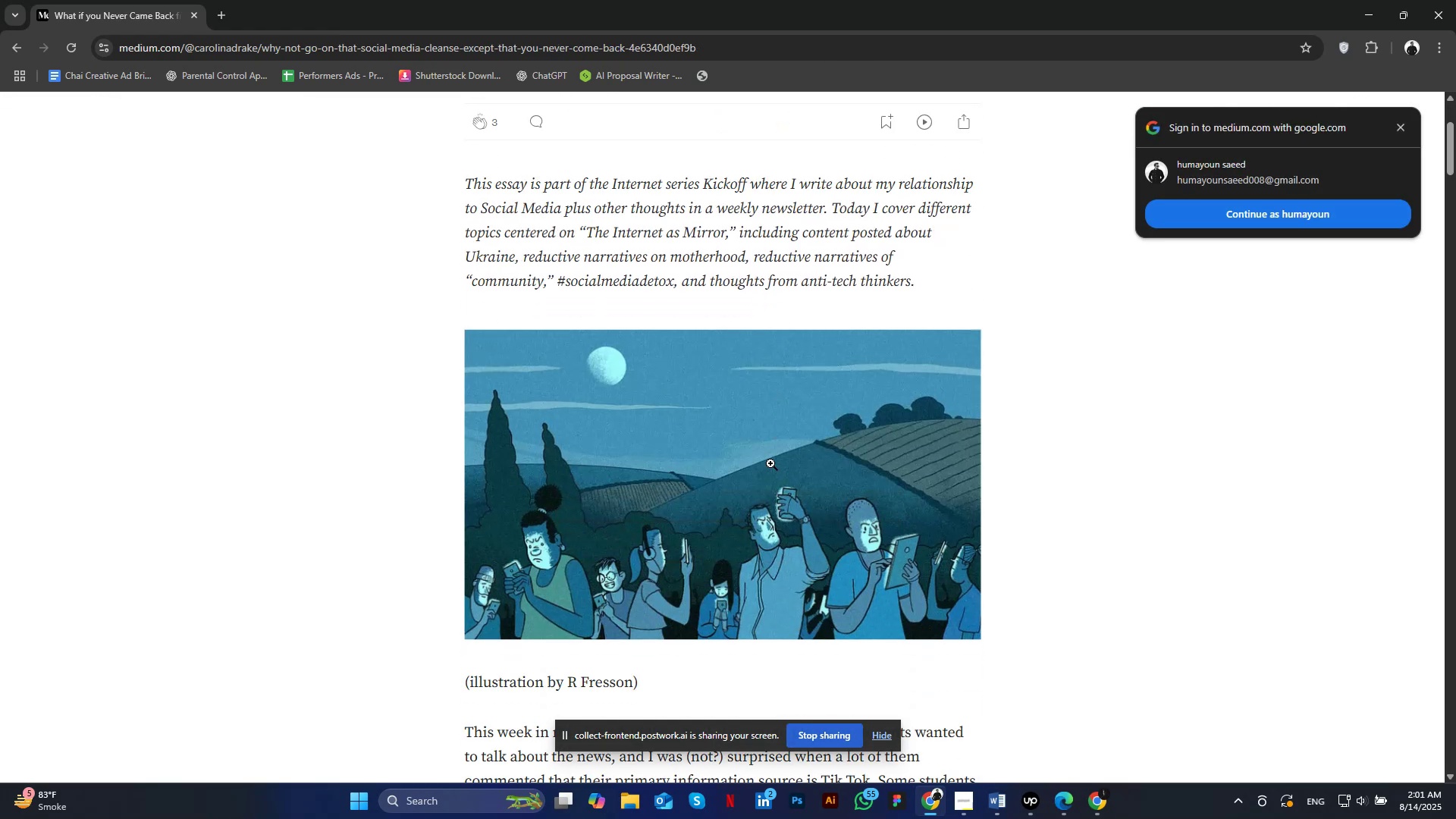 
left_click([278, 8])
 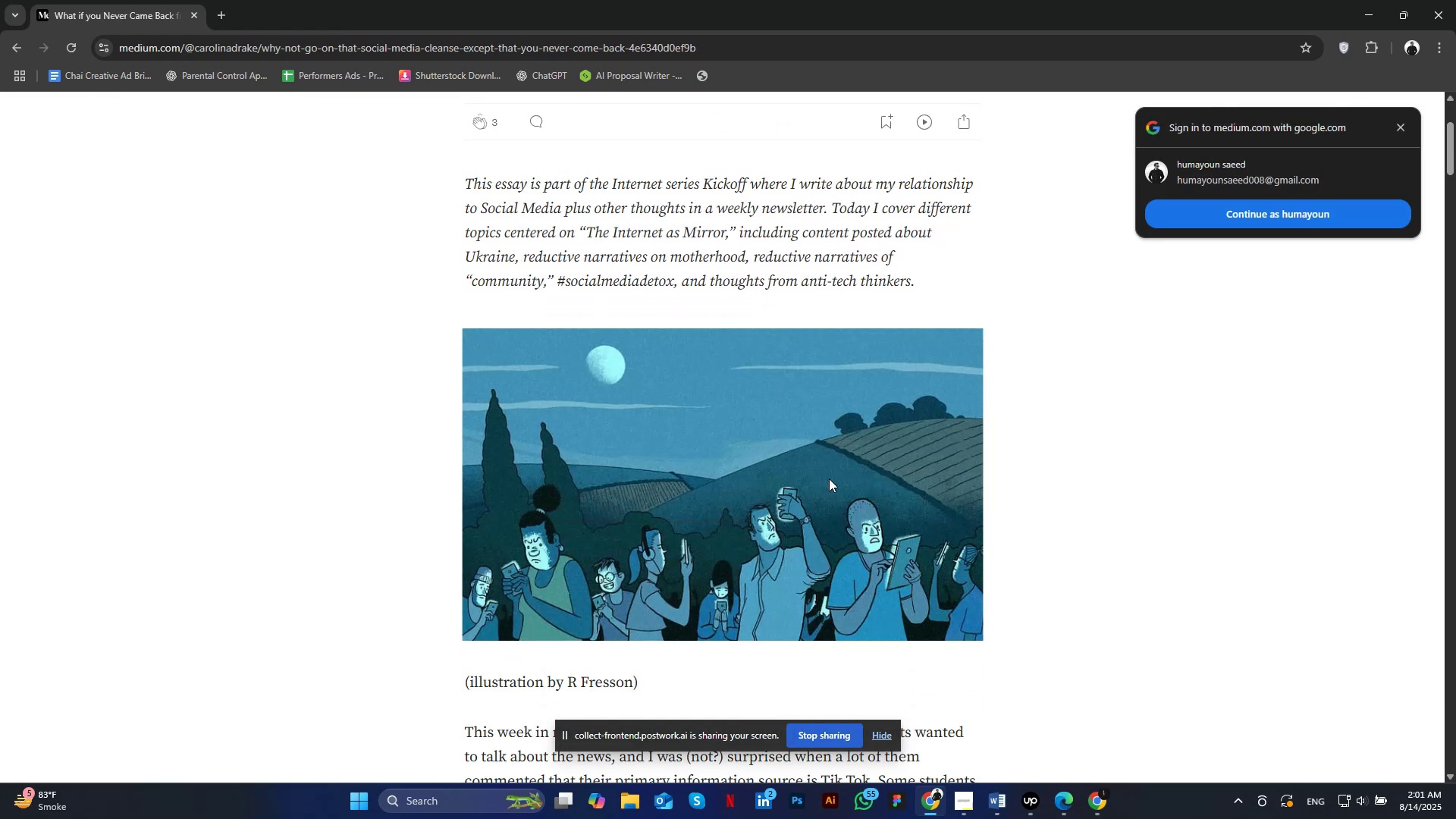 
right_click([664, 376])
 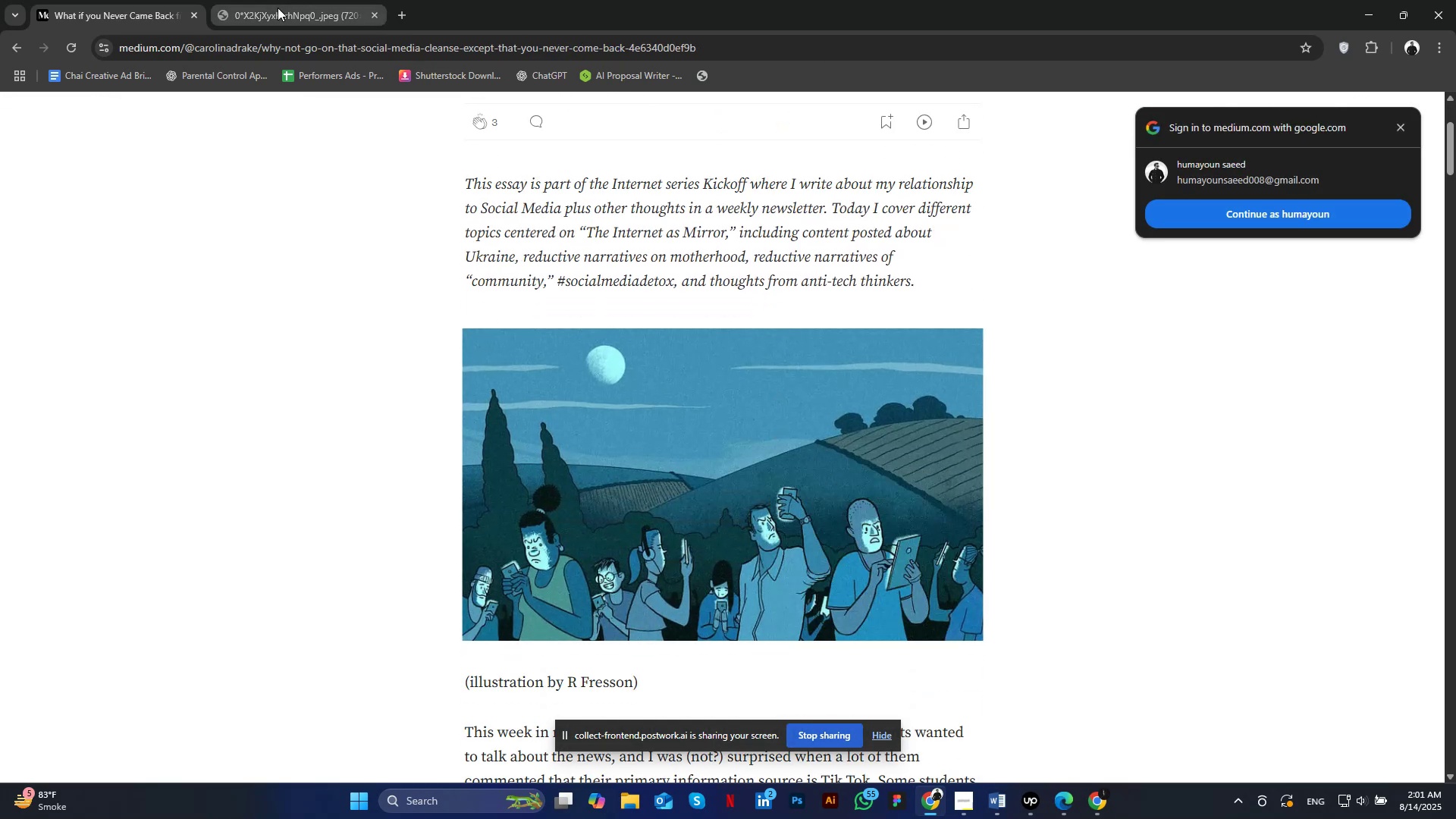 
left_click([749, 422])
 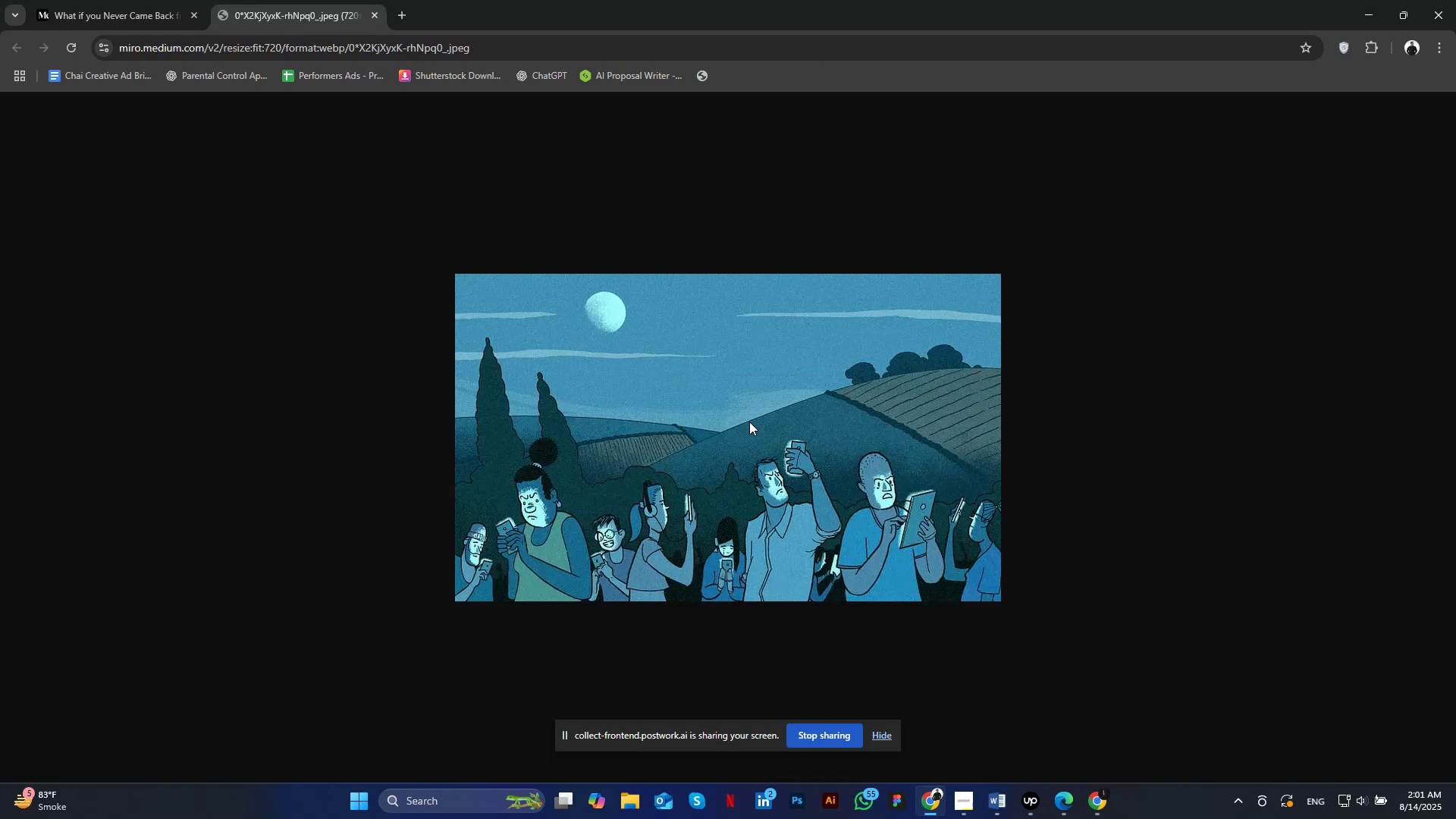 
left_click([44, 171])
 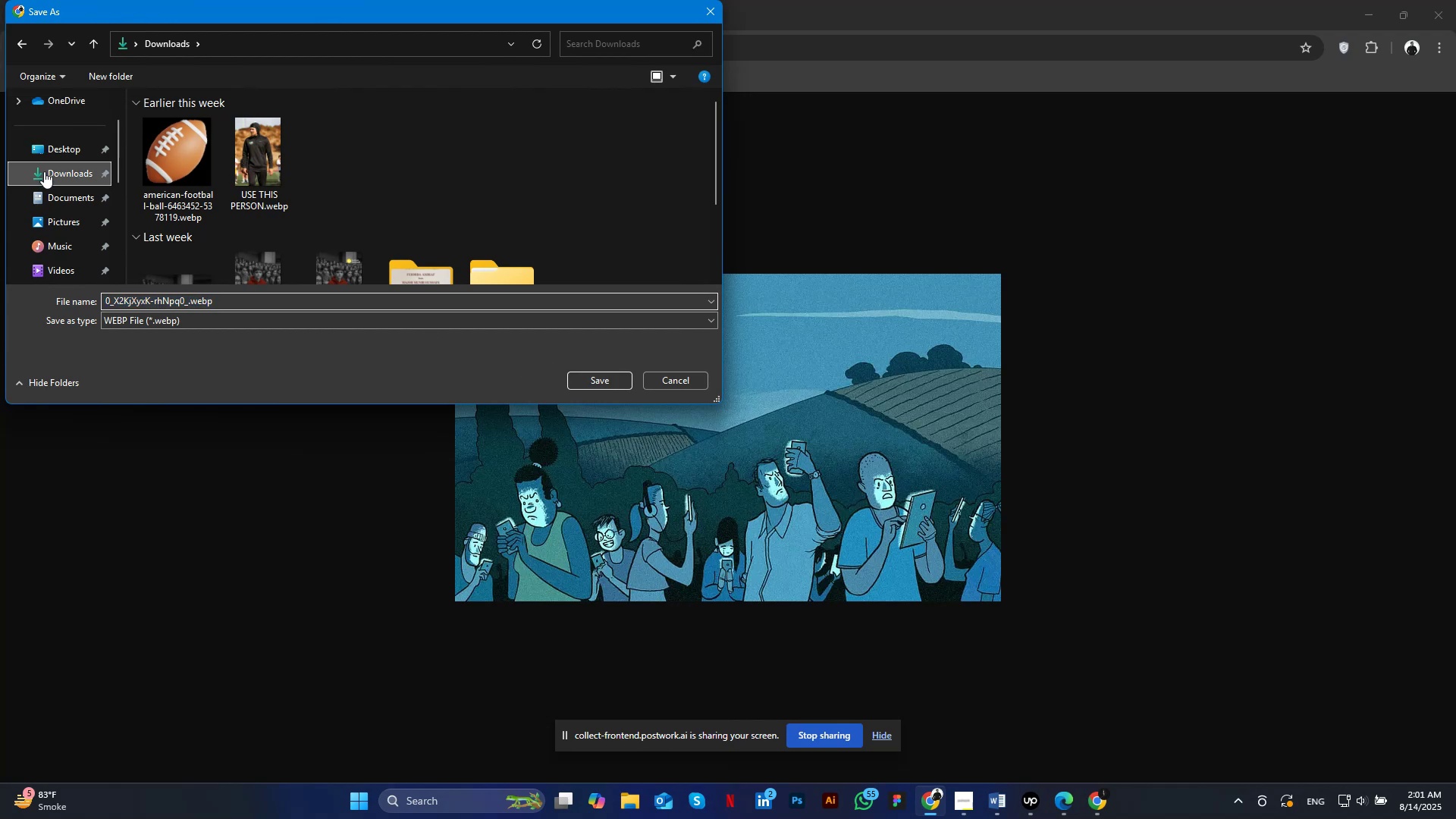 
left_click([397, 306])
 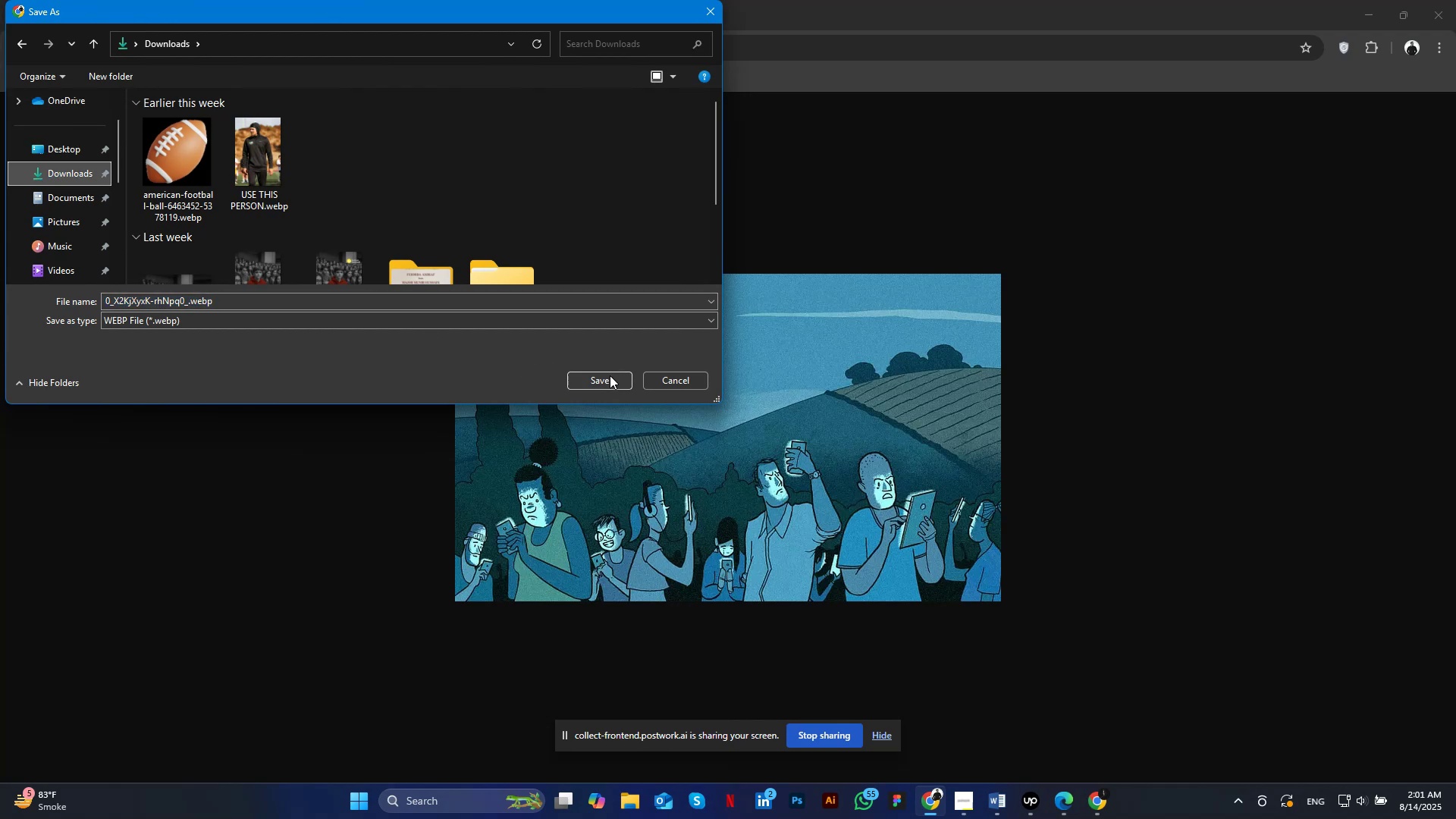 
type(aabb)
 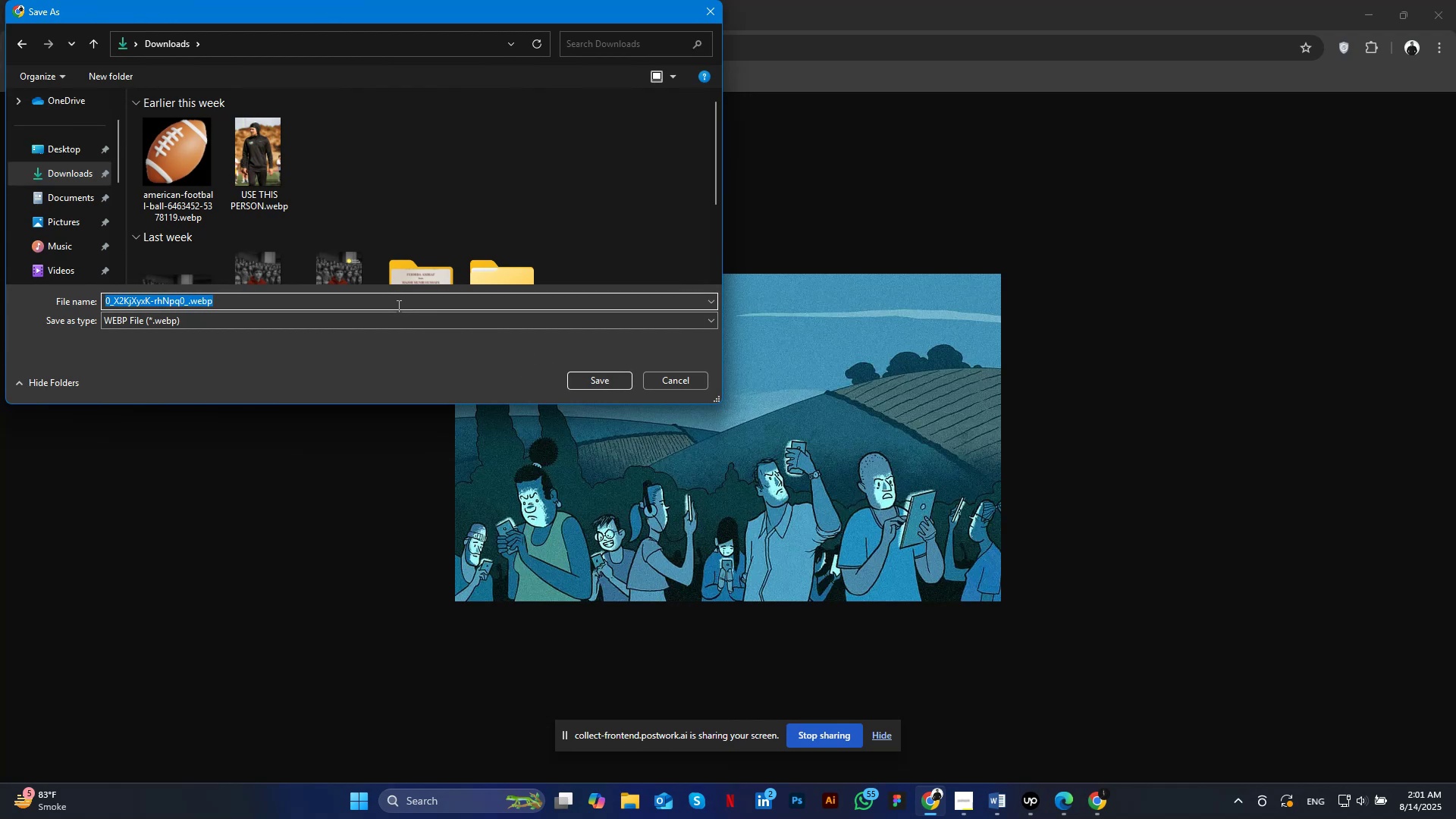 
key(Enter)
 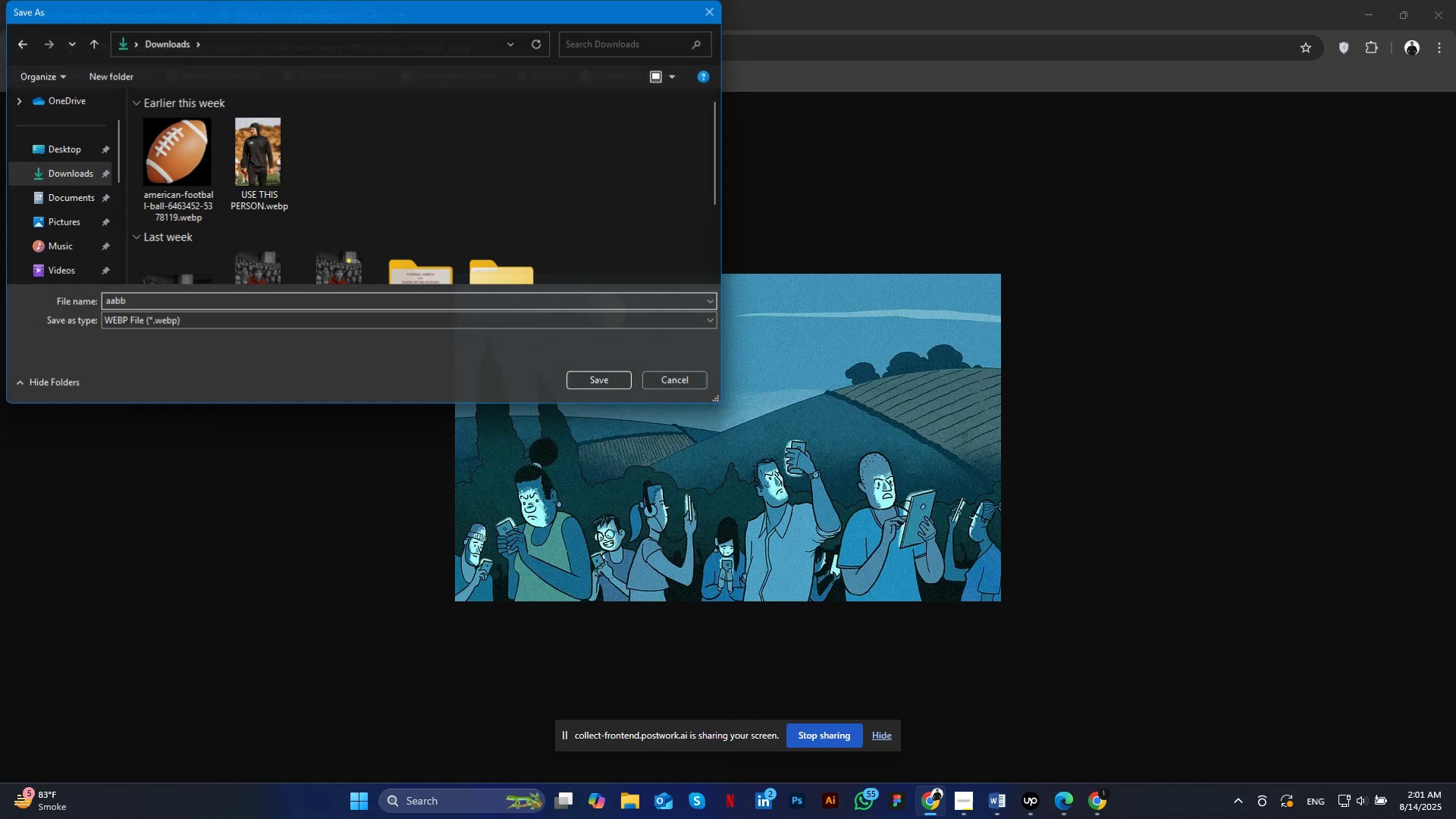 
left_click([1100, 805])
 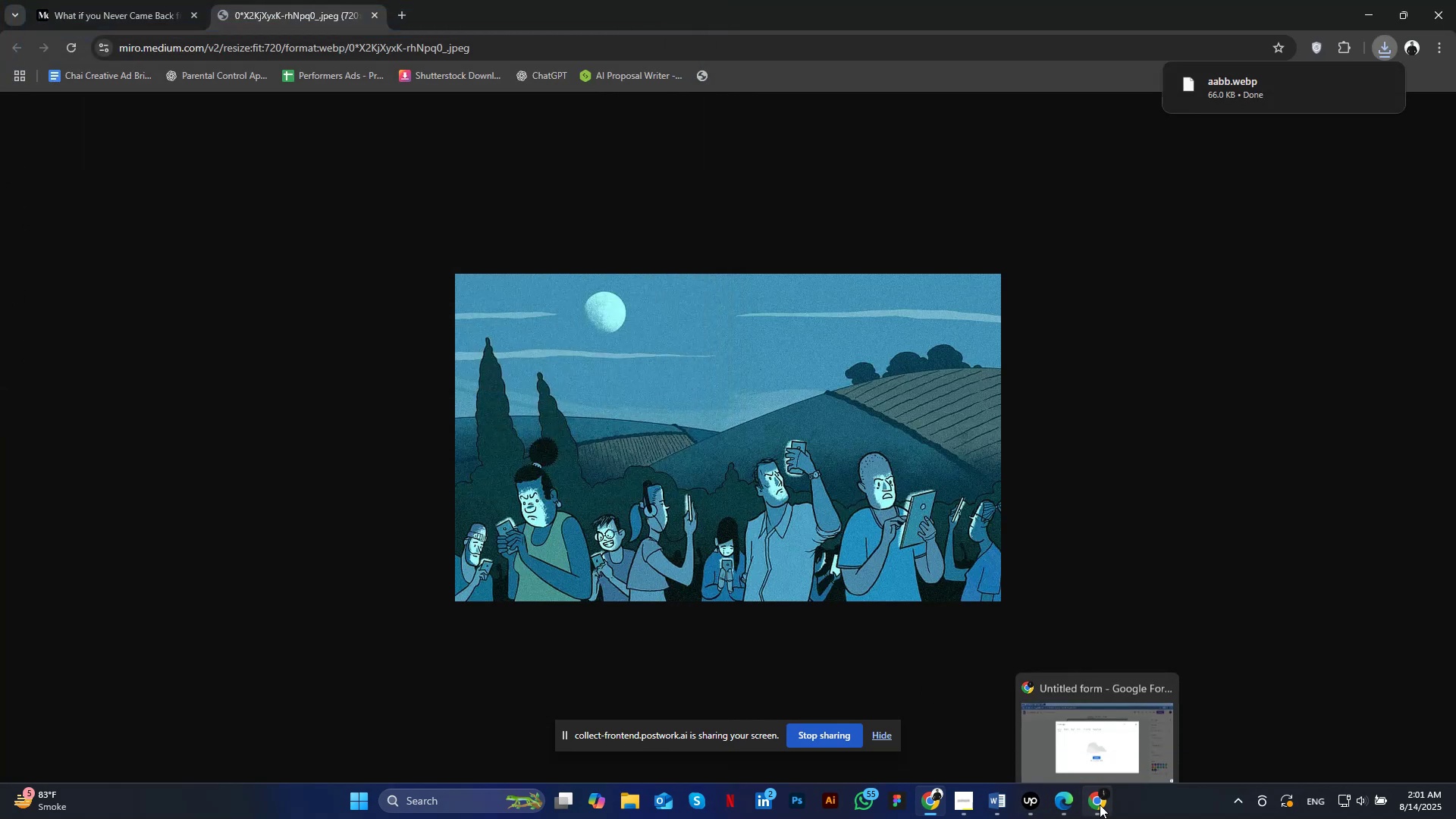 
left_click([722, 516])
 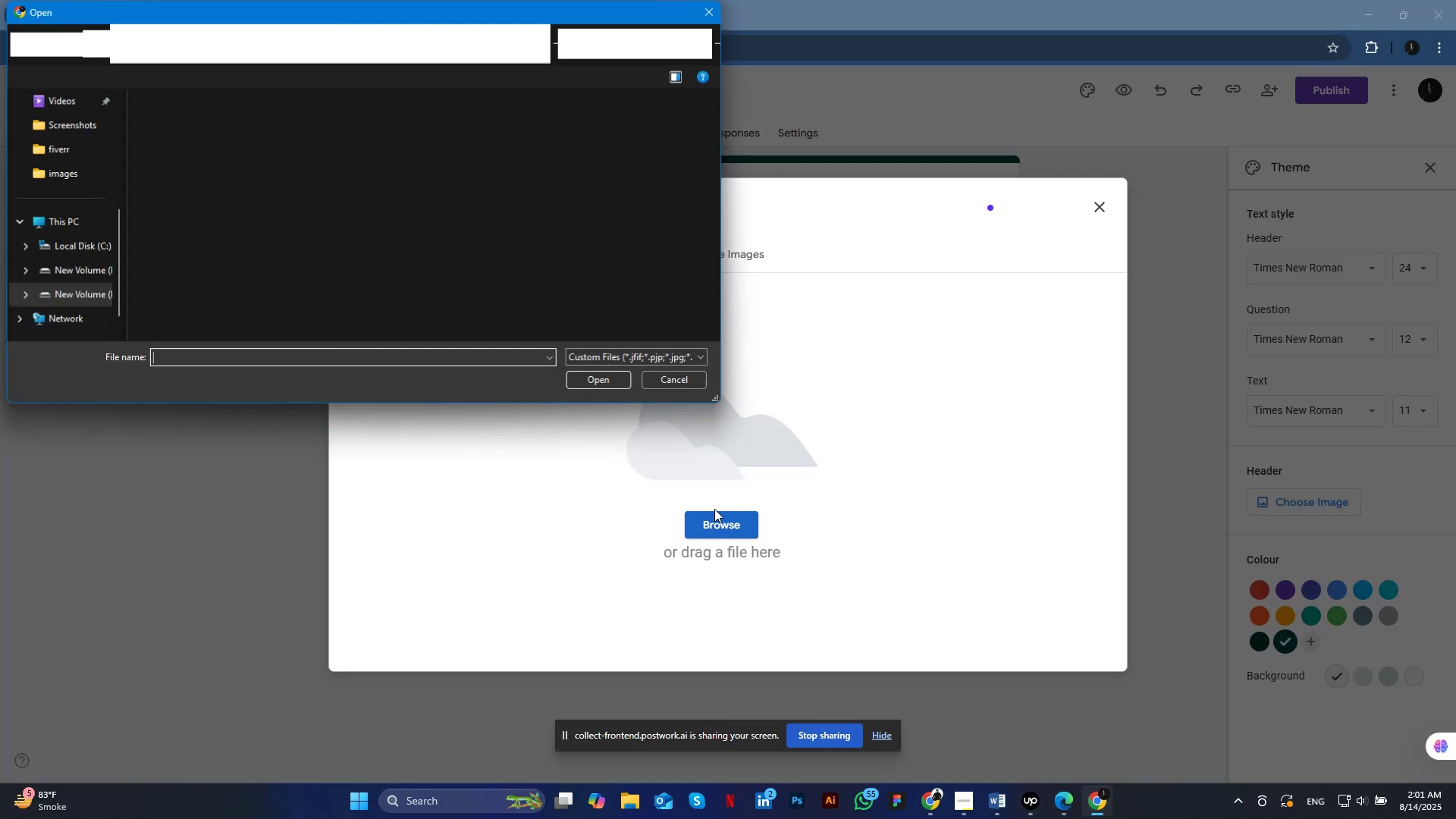 
scroll: coordinate [64, 184], scroll_direction: up, amount: 3.0
 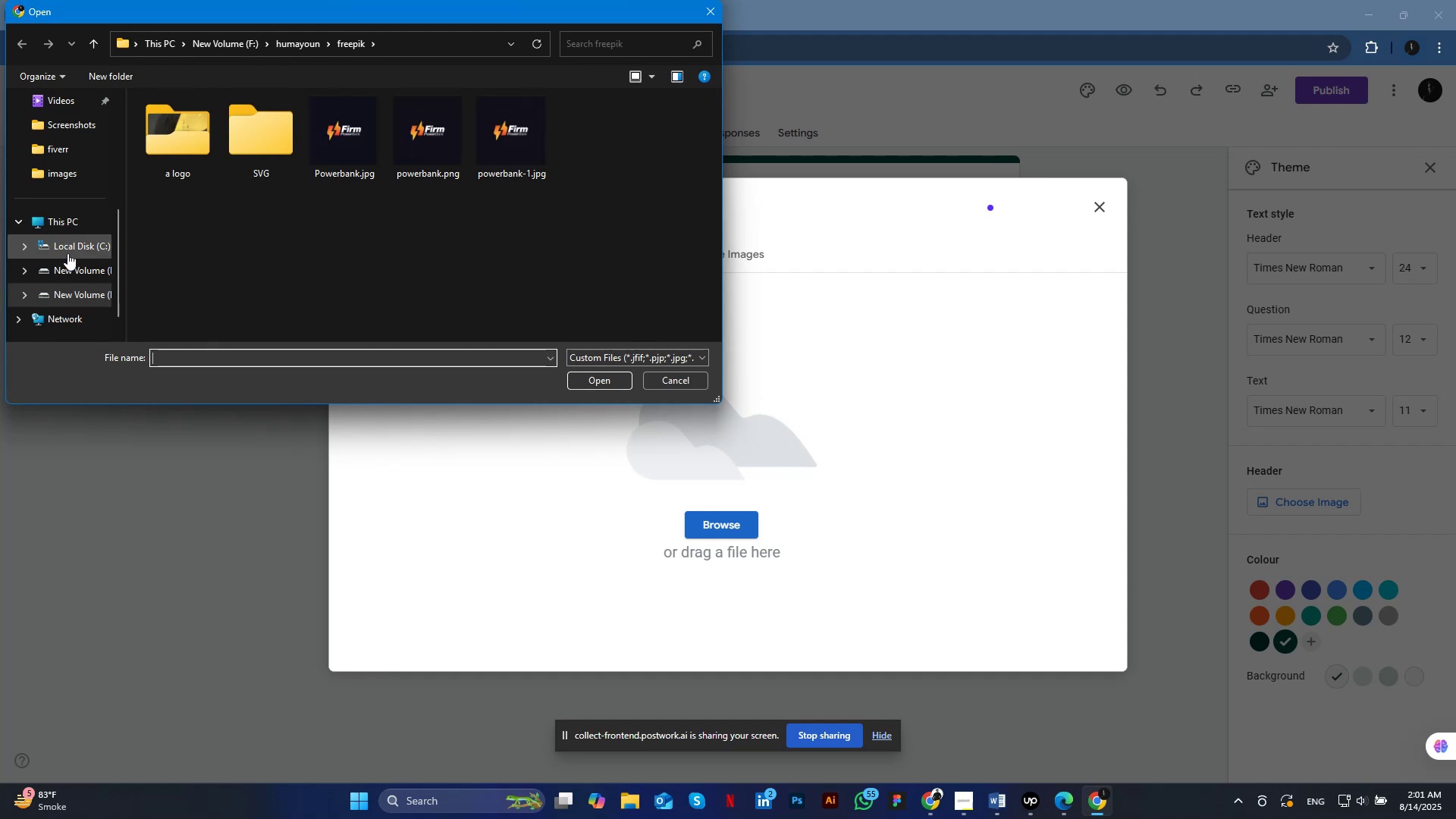 
left_click([61, 221])
 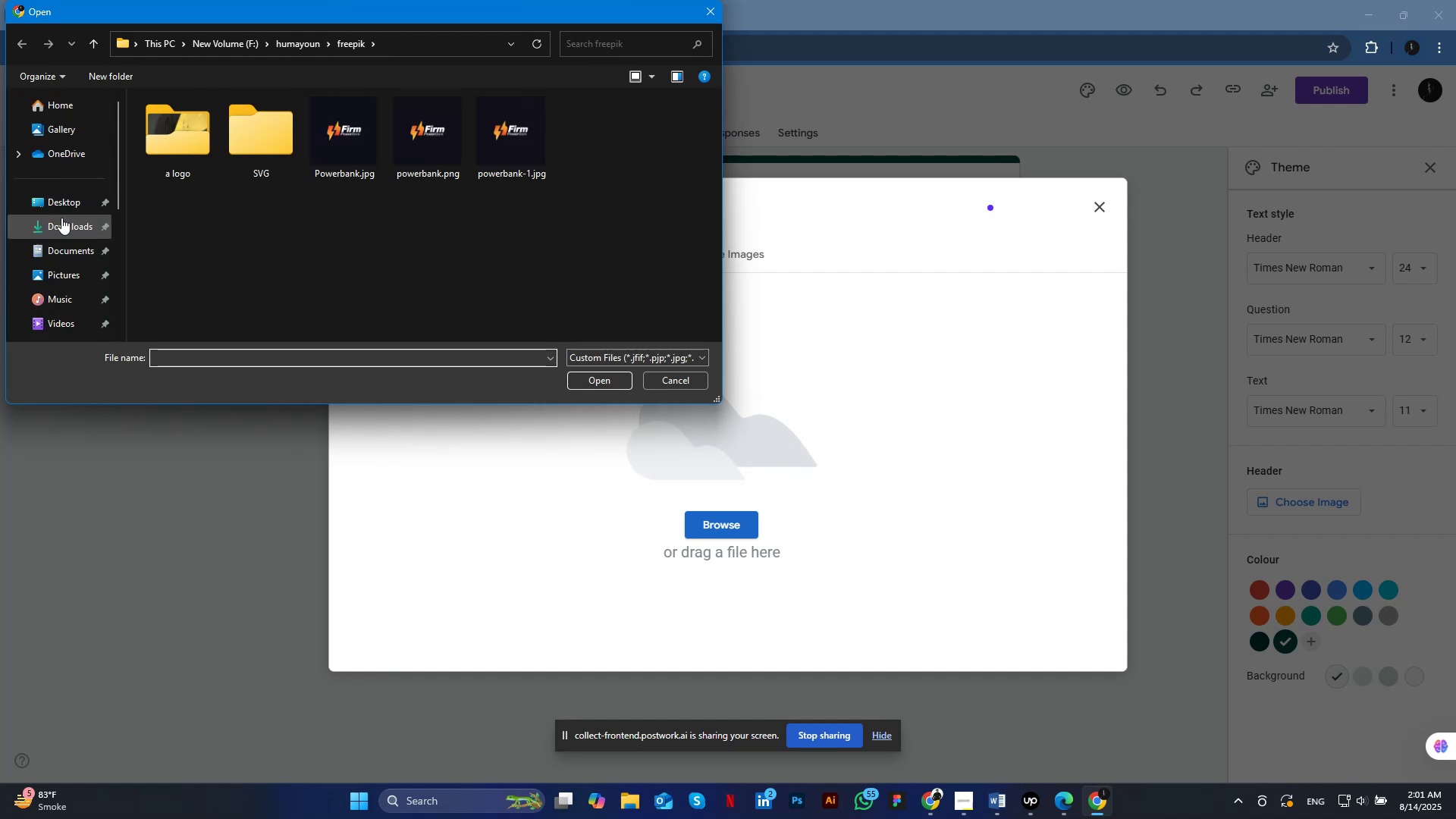 
double_click([184, 163])
 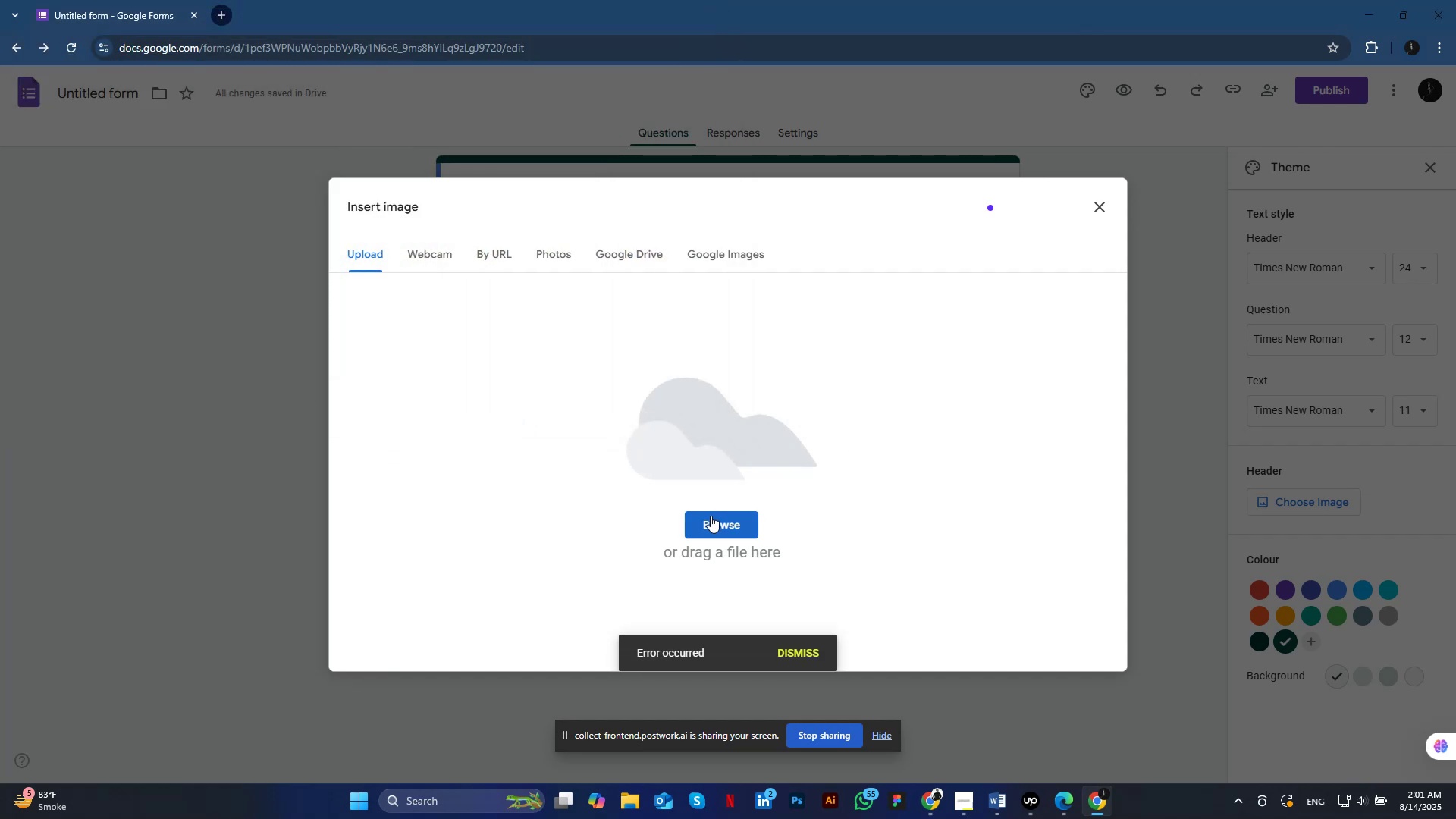 
wait(5.27)
 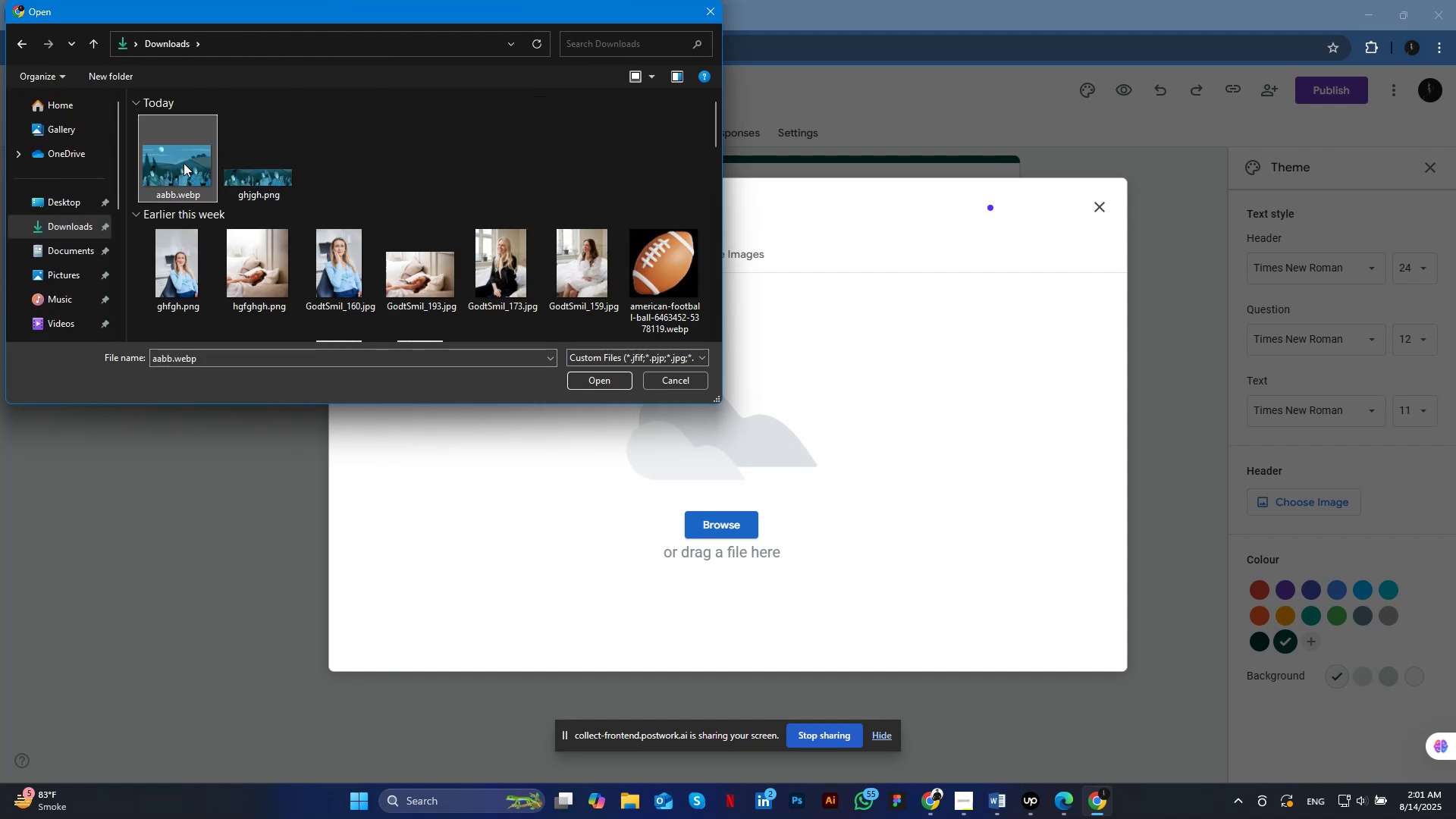 
mouse_move([877, 802])
 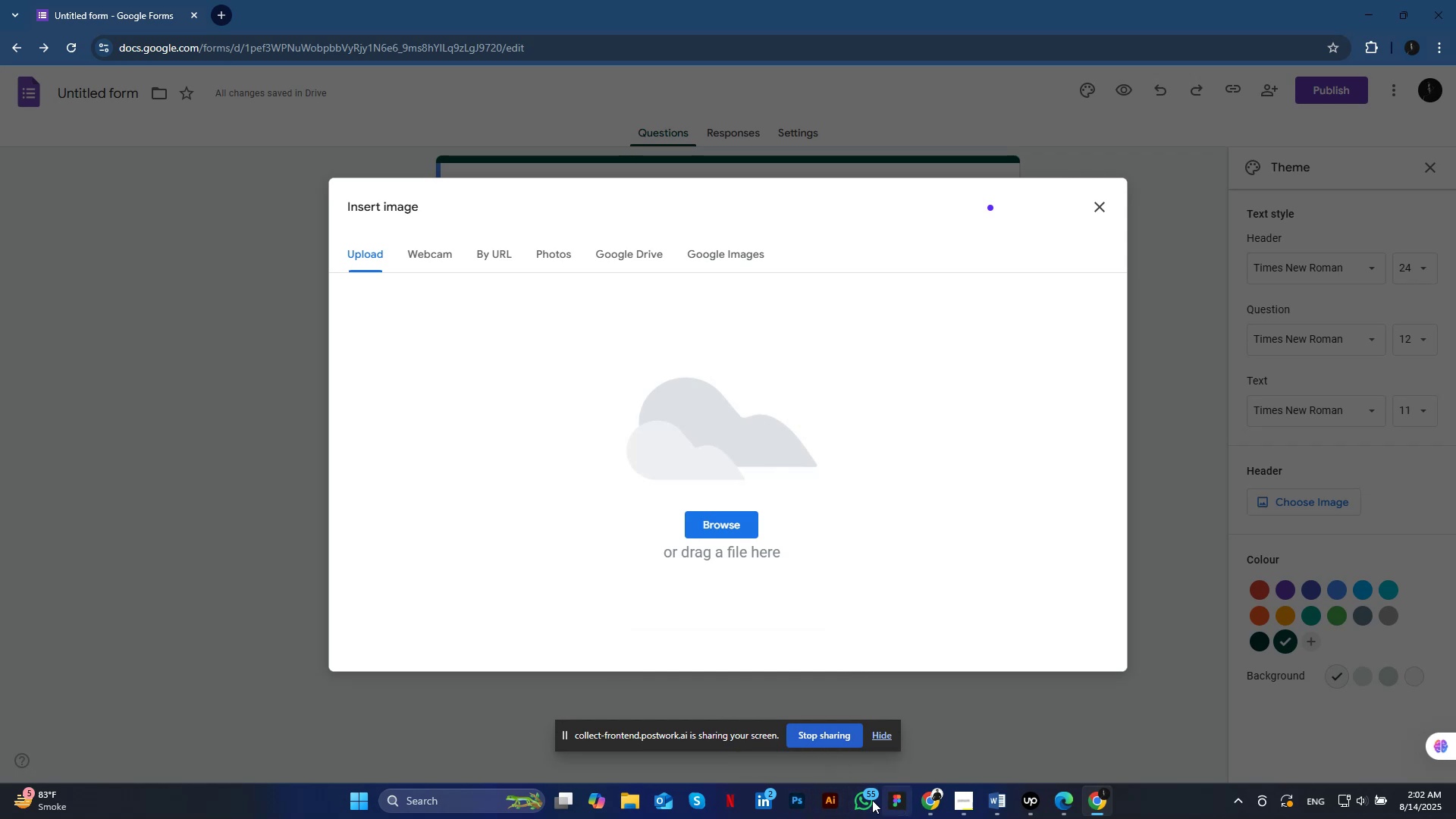 
wait(7.18)
 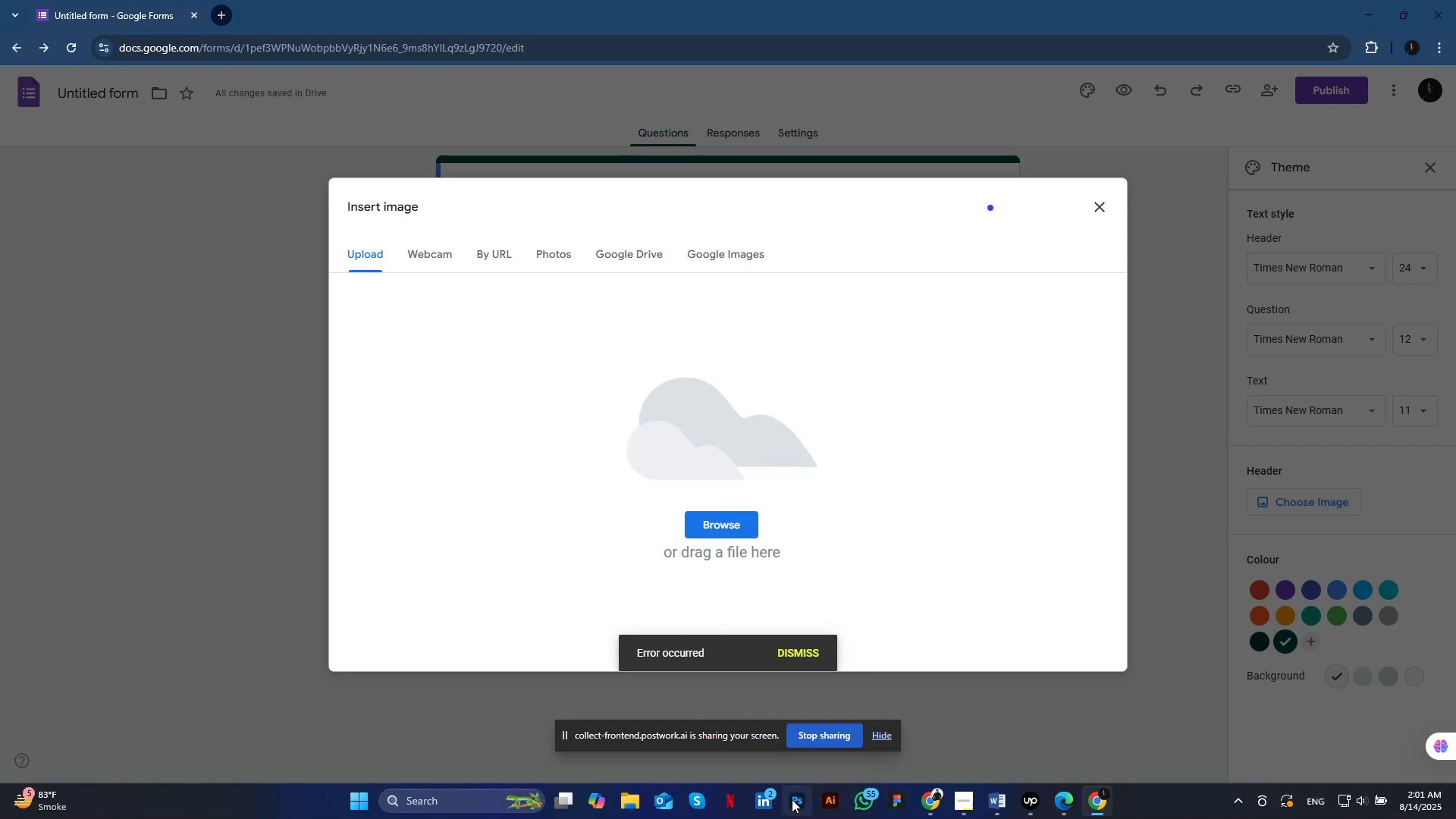 
left_click([641, 803])
 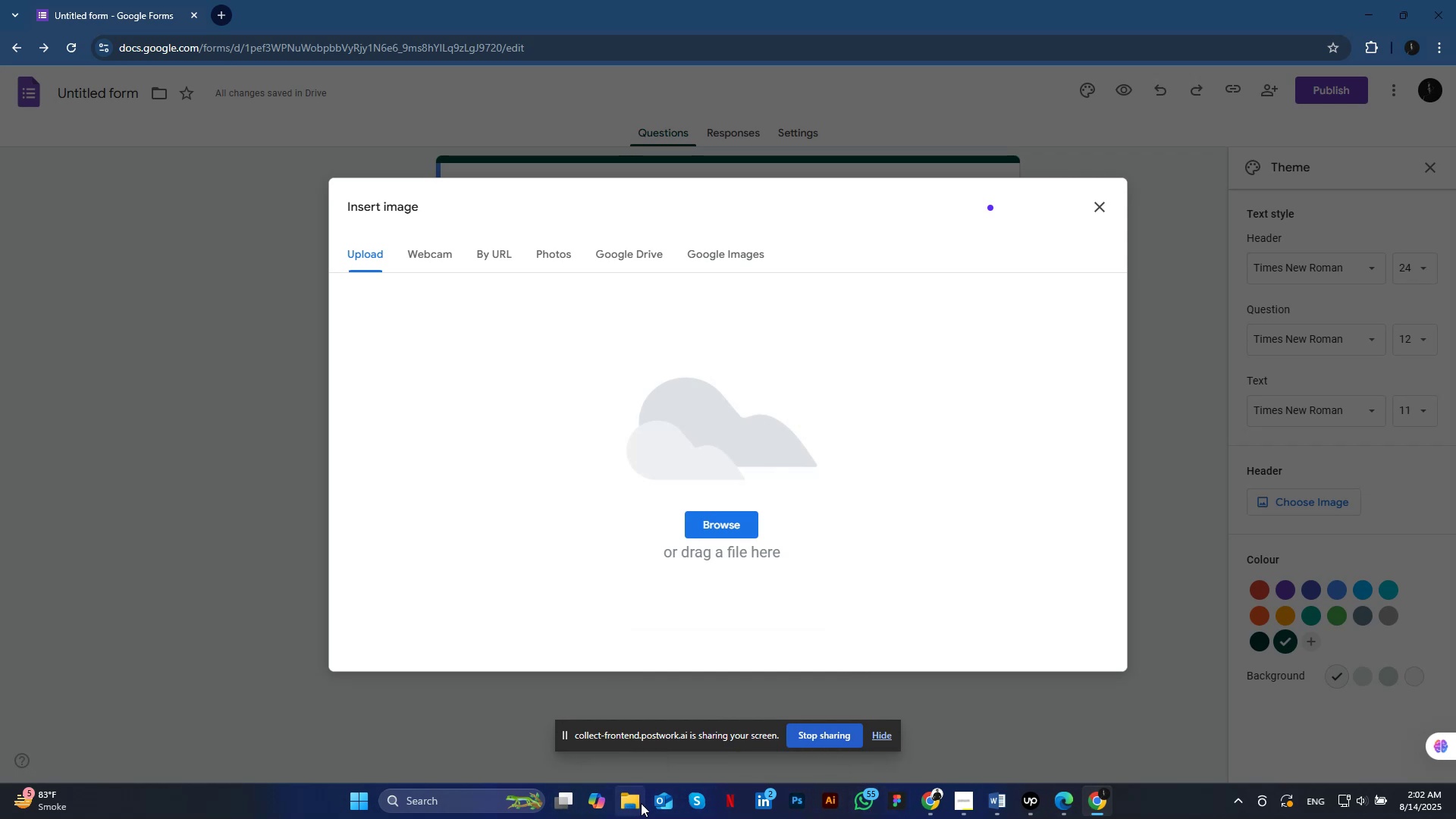 
left_click([55, 242])
 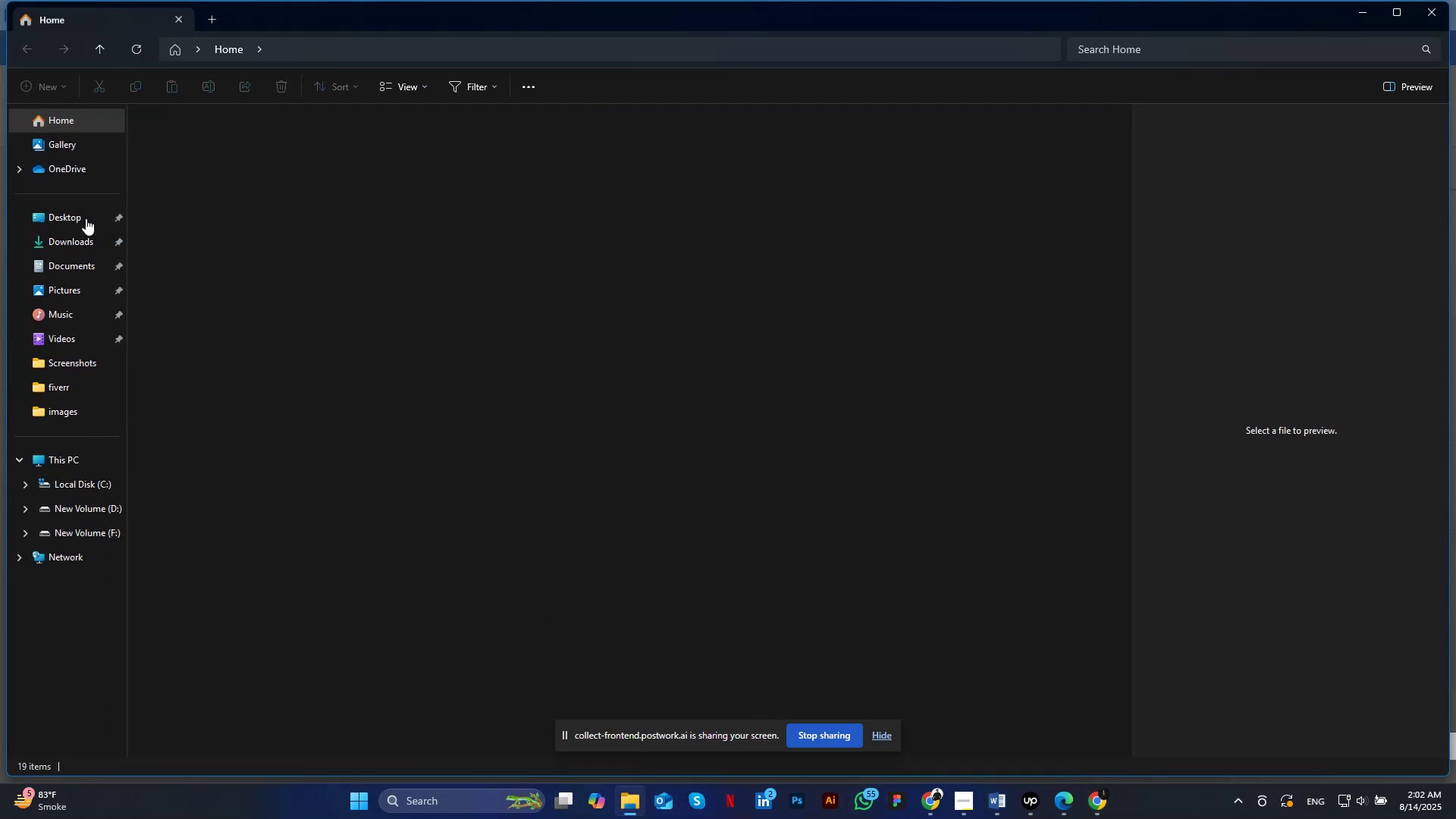 
double_click([206, 206])
 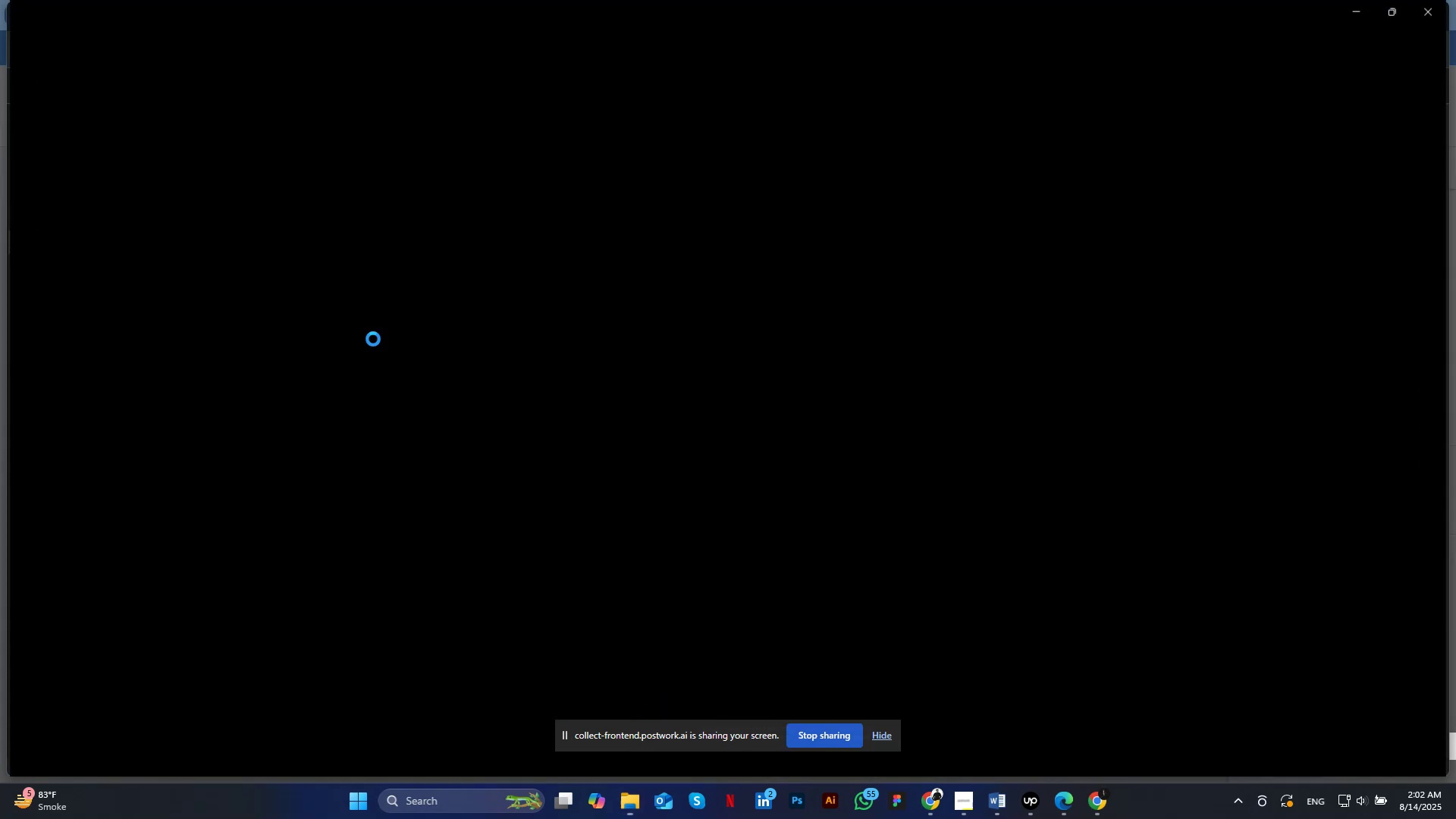 
scroll: coordinate [666, 516], scroll_direction: up, amount: 7.0
 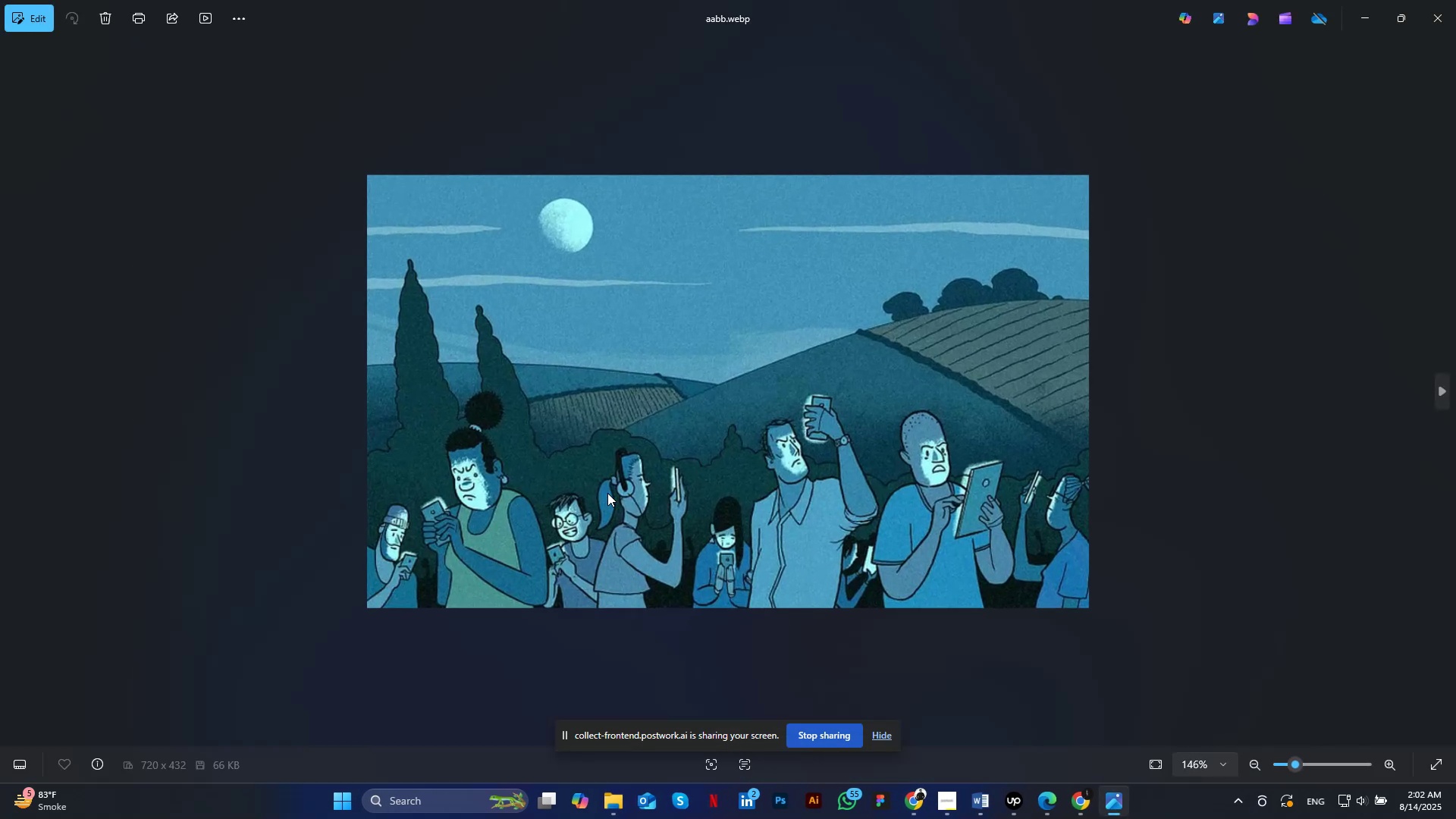 
scroll: coordinate [664, 516], scroll_direction: down, amount: 2.0
 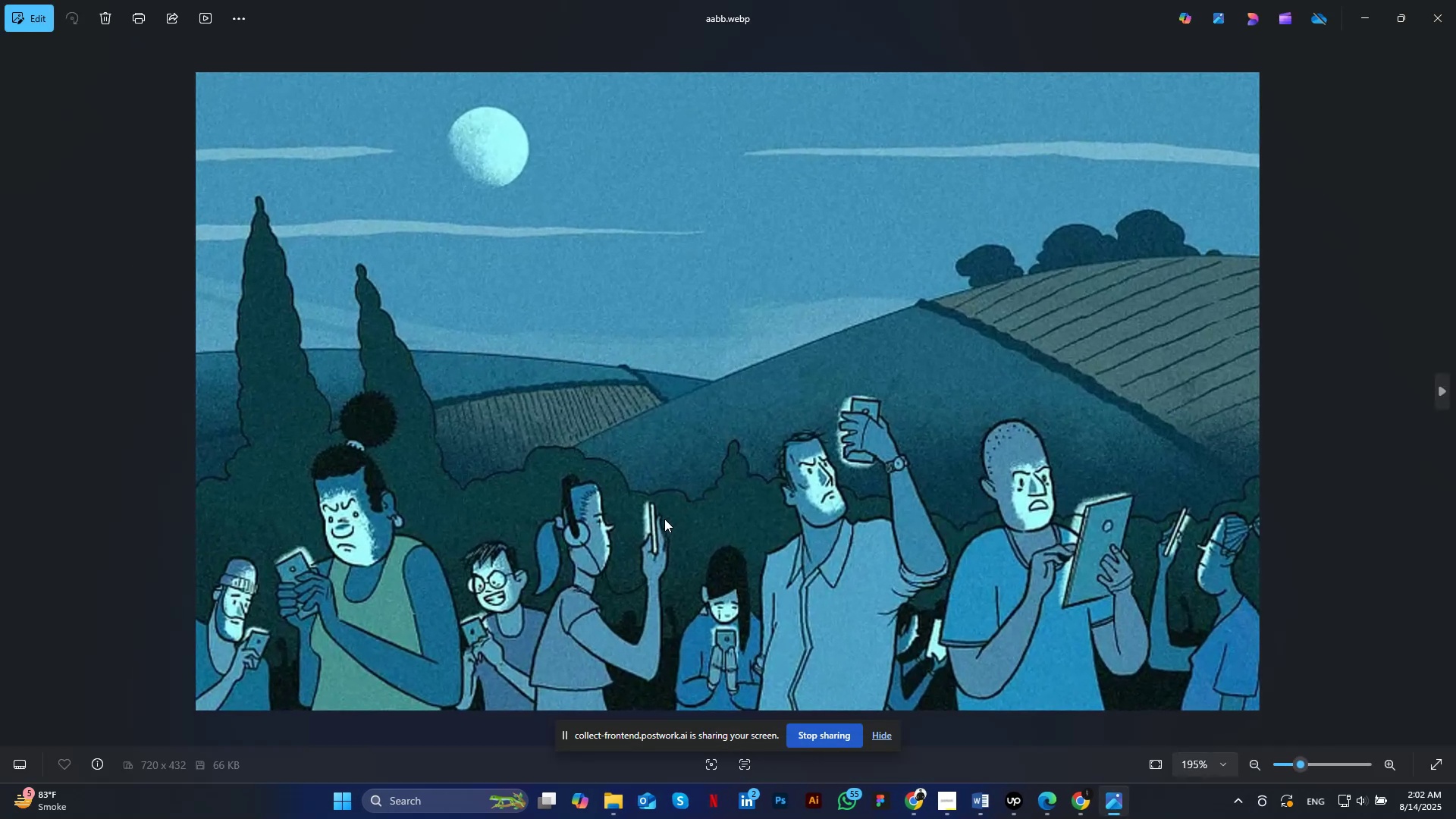 
left_click_drag(start_coordinate=[673, 737], to_coordinate=[526, 19])
 